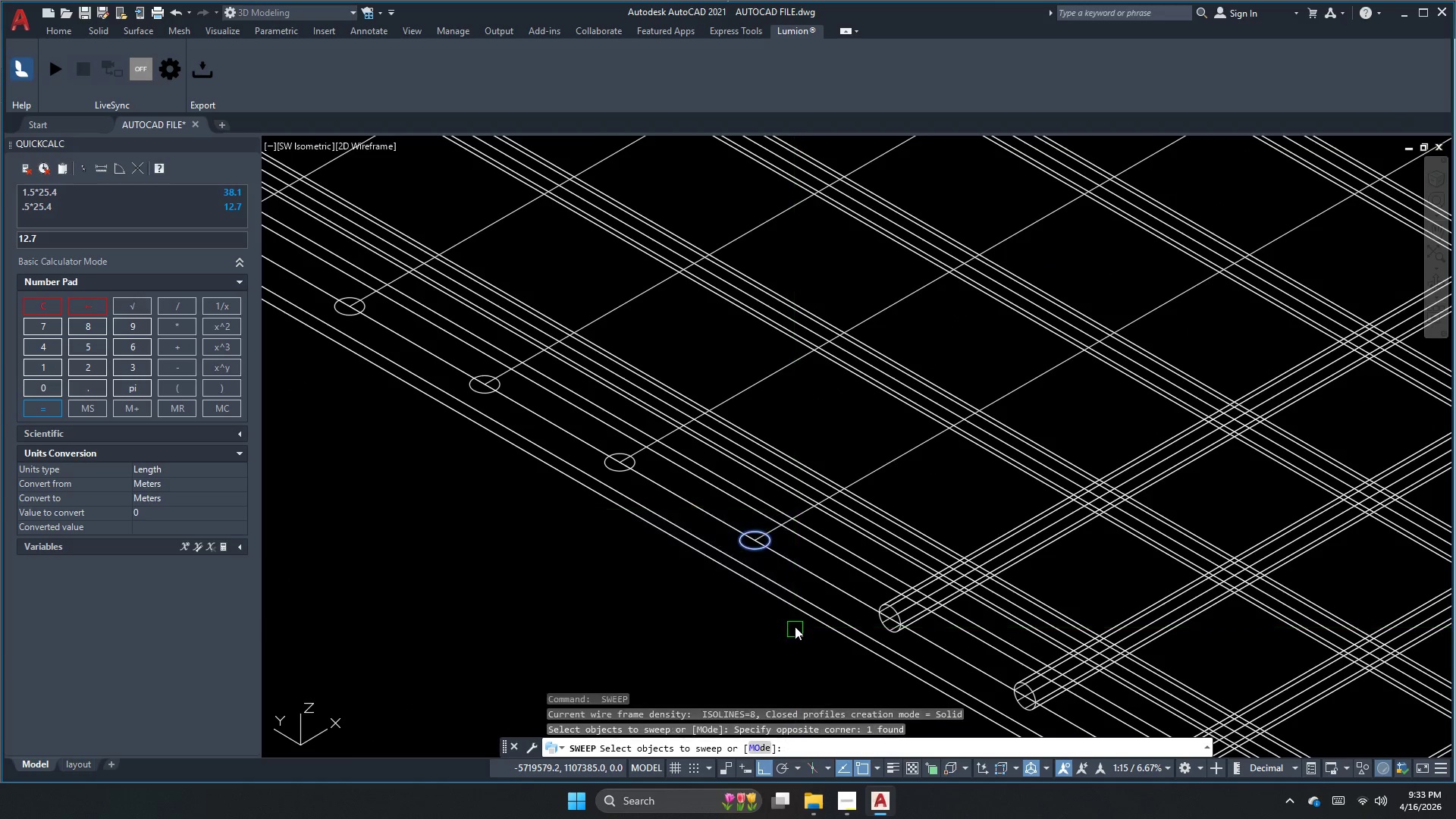 
key(Space)
 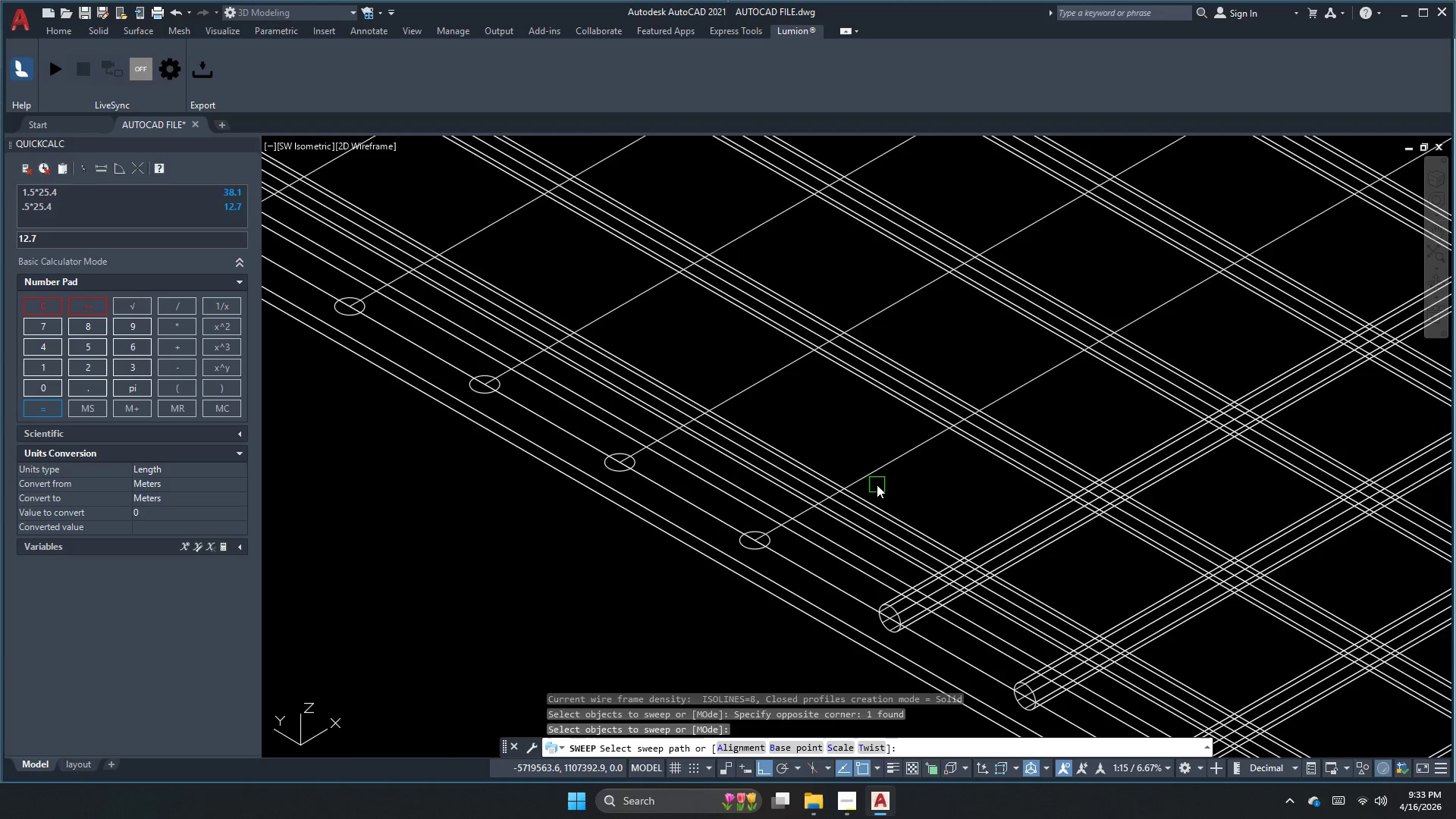 
left_click([880, 480])
 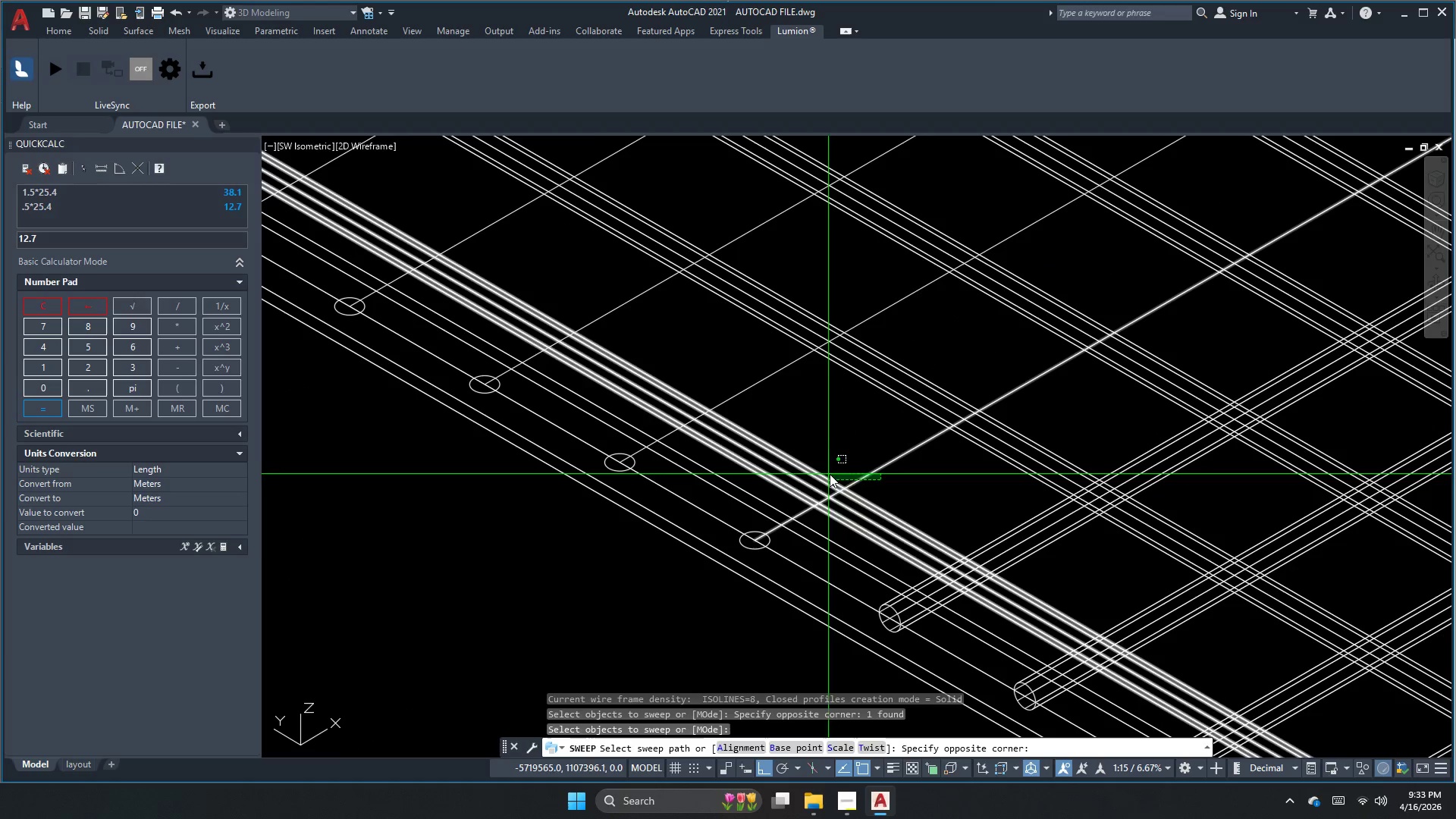 
left_click([842, 458])
 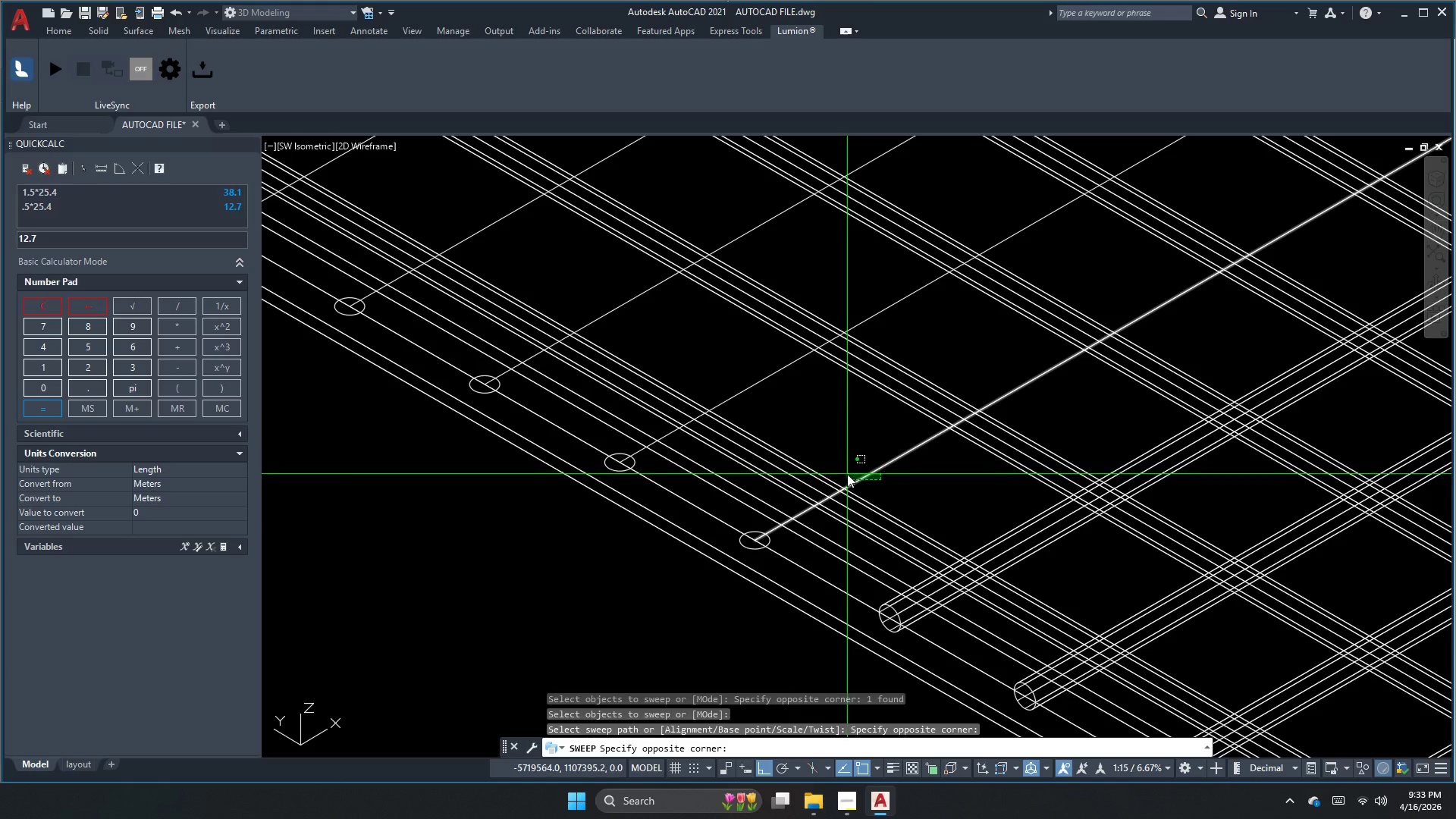 
left_click([877, 458])
 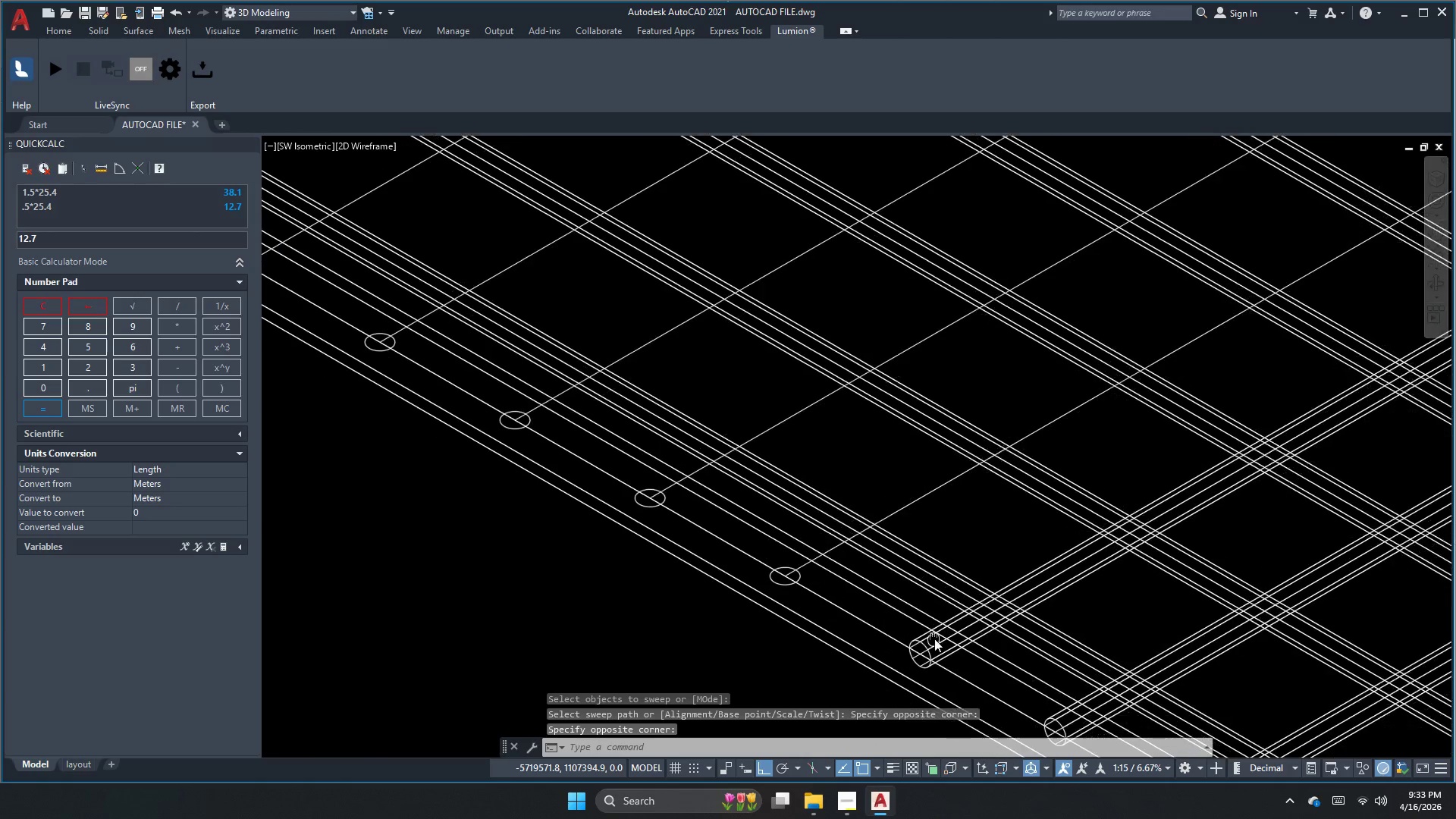 
key(Space)
 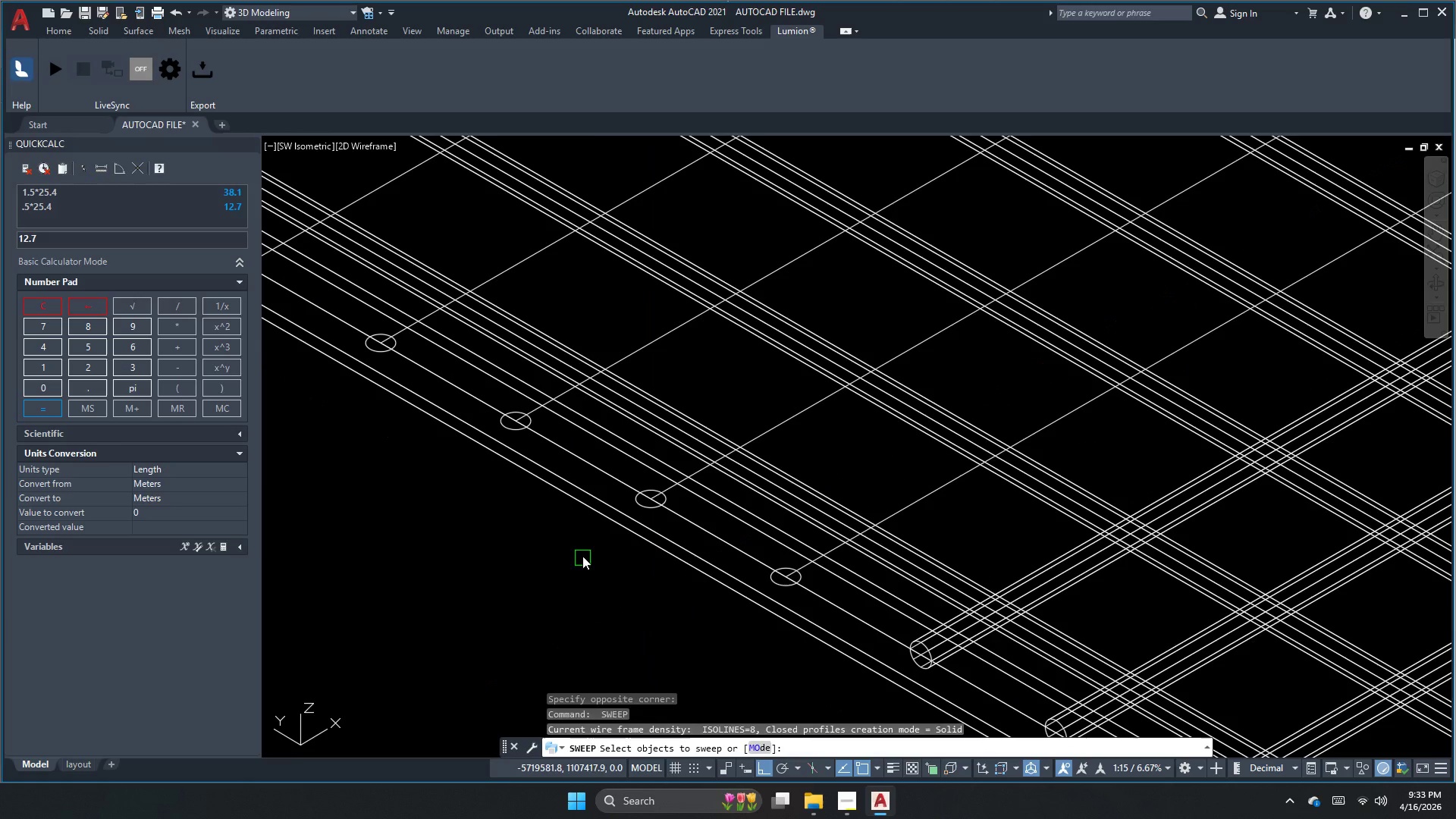 
left_click_drag(start_coordinate=[582, 551], to_coordinate=[642, 576])
 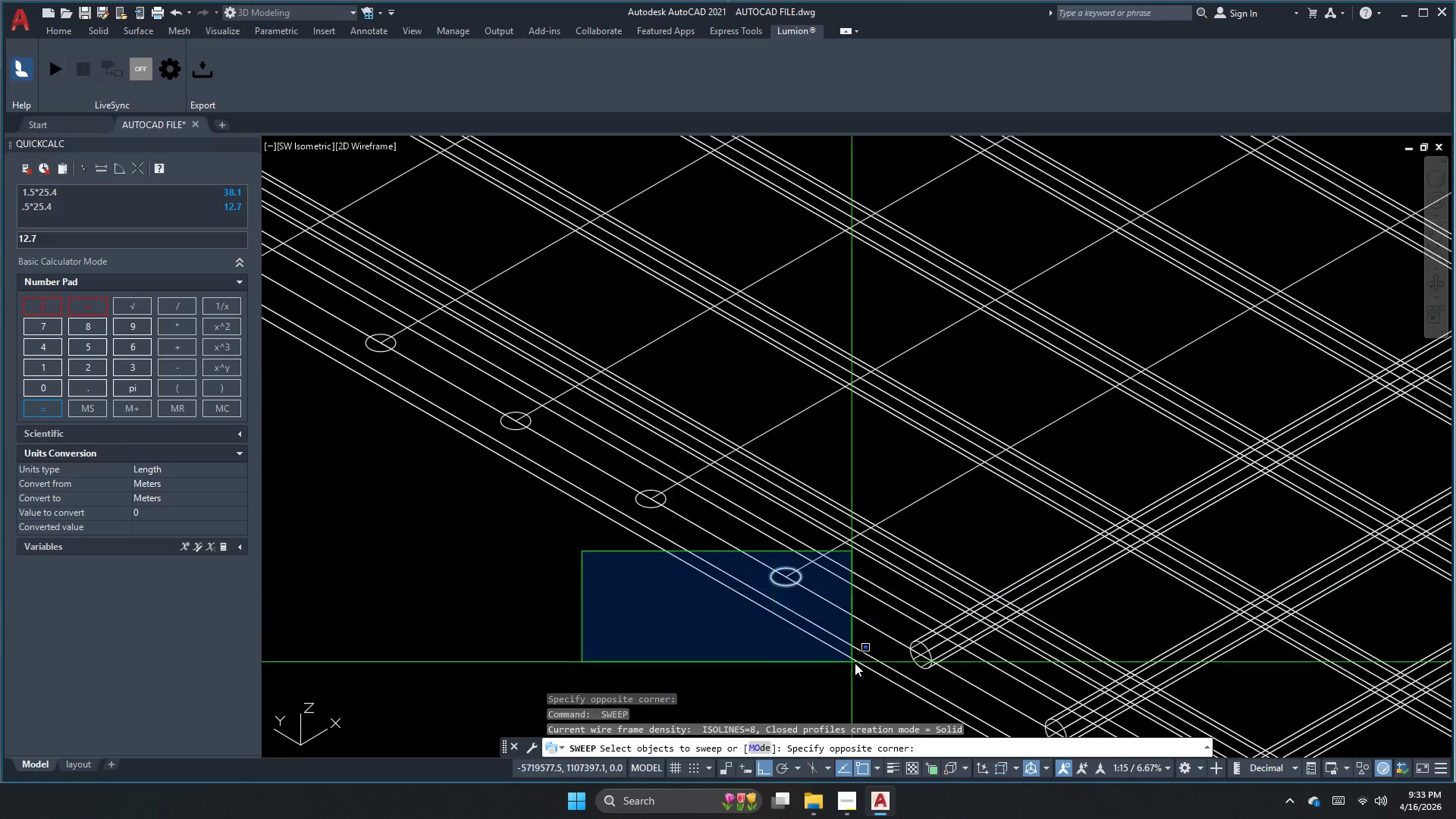 
left_click_drag(start_coordinate=[864, 671], to_coordinate=[864, 667])
 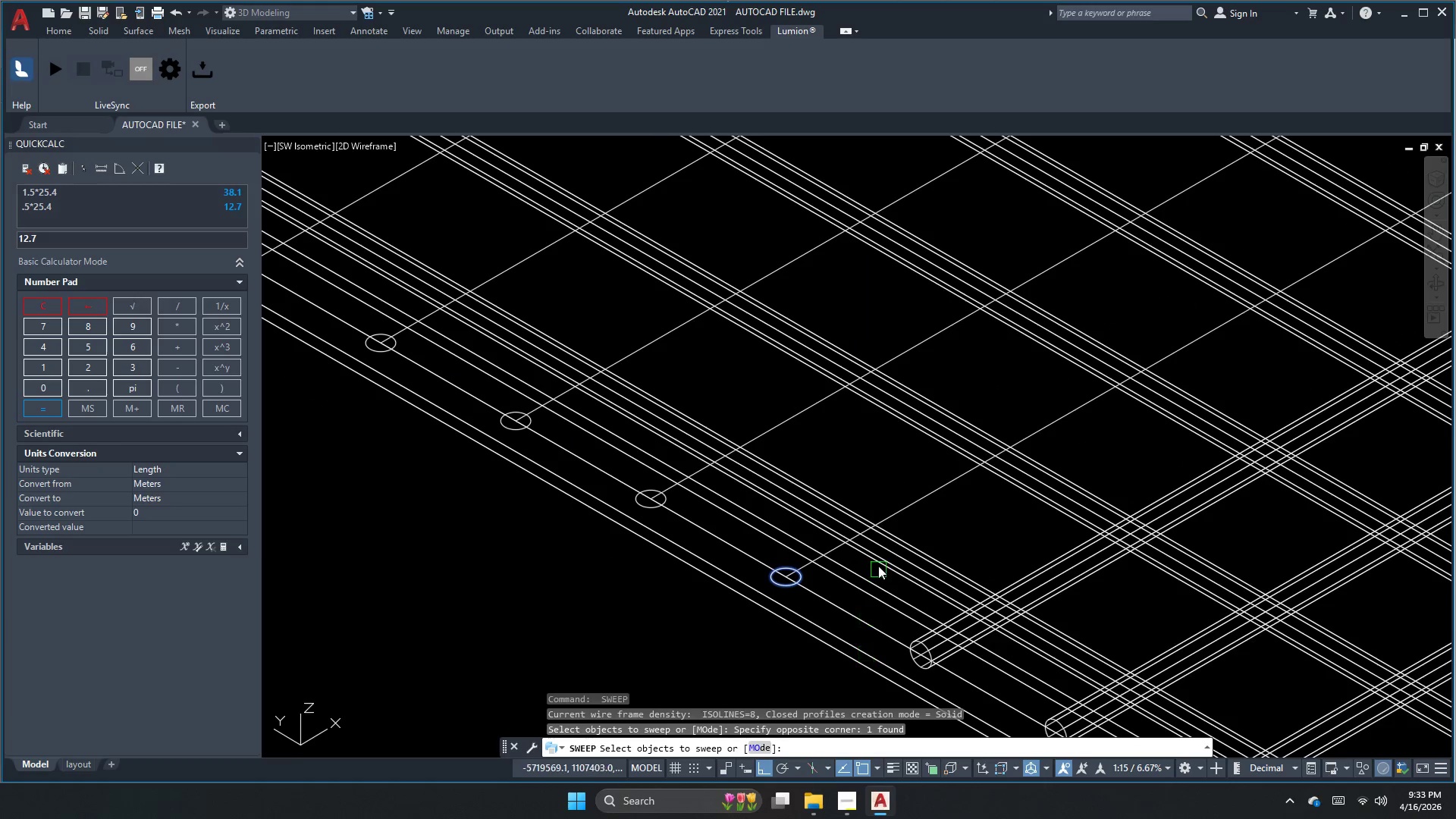 
key(Space)
 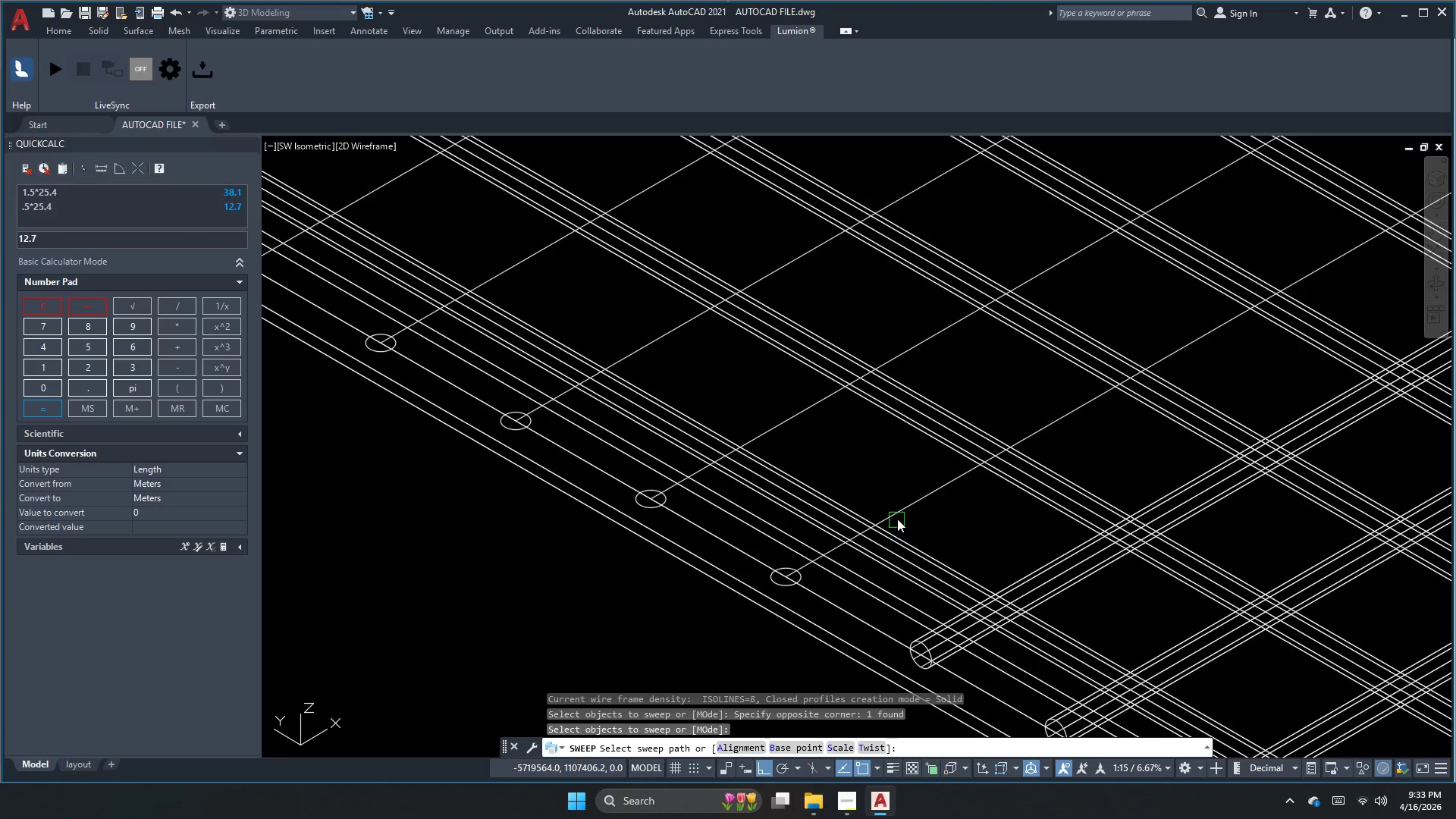 
left_click([901, 513])
 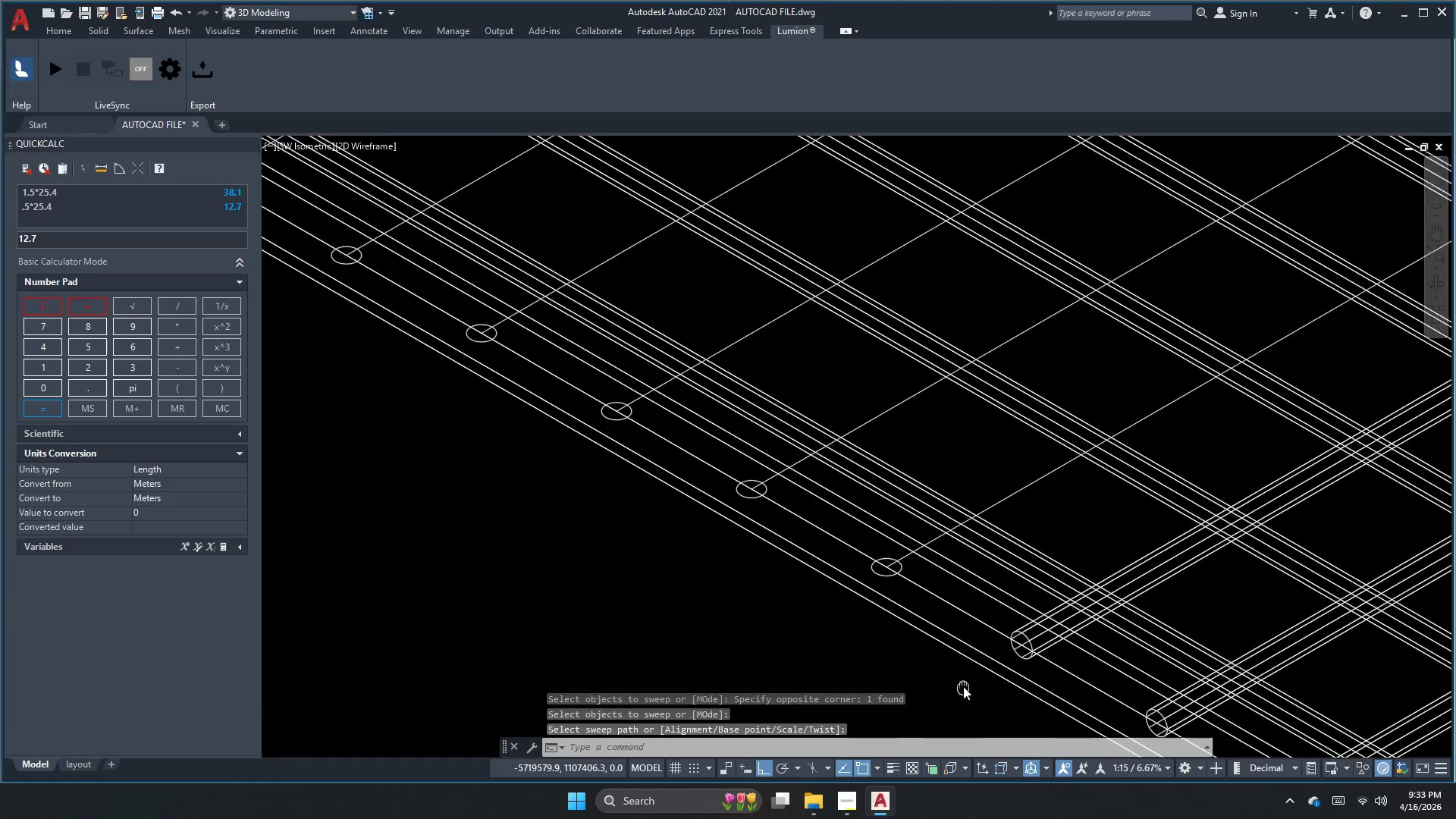 
key(Space)
 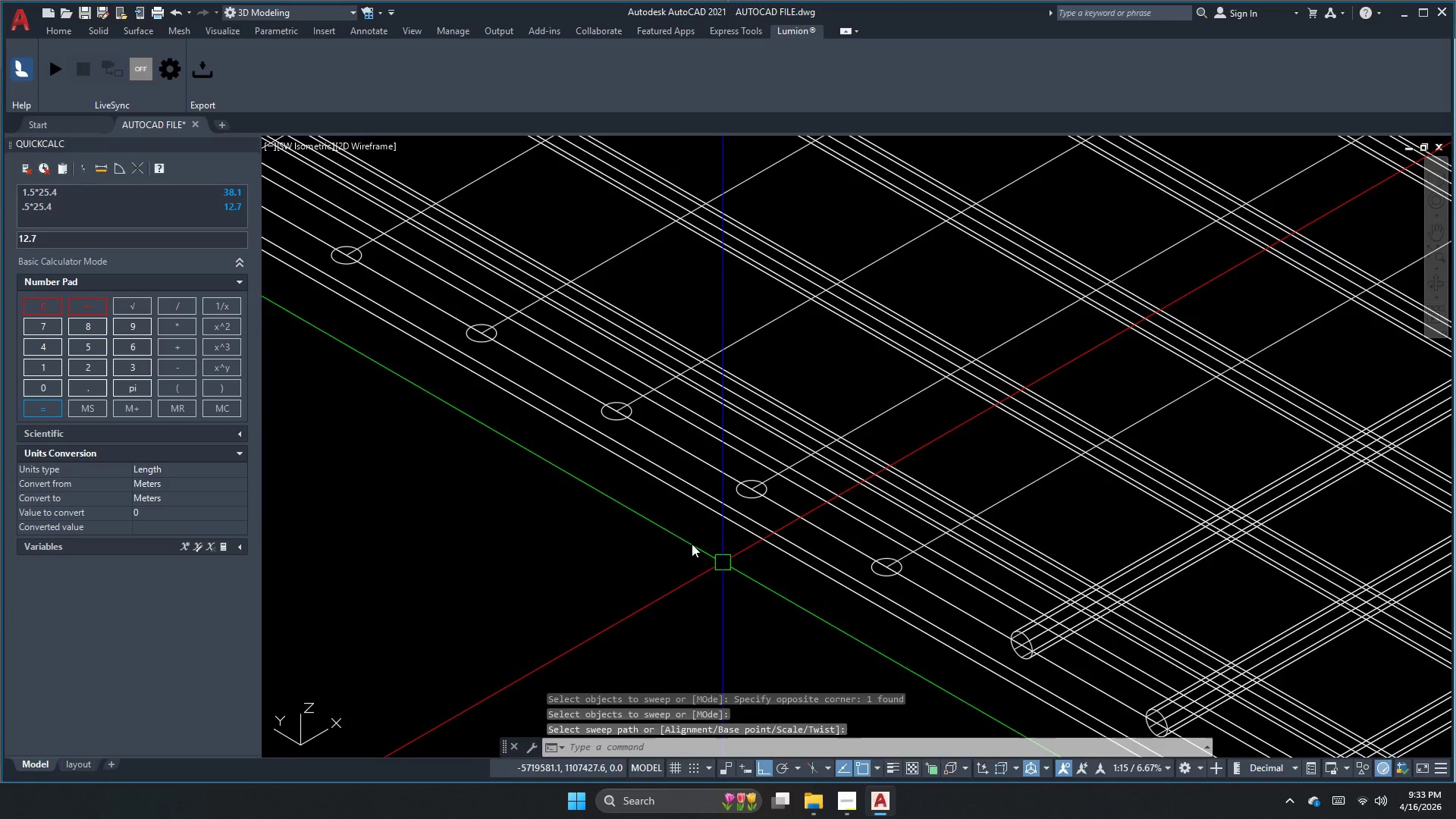 
left_click_drag(start_coordinate=[695, 541], to_coordinate=[723, 551])
 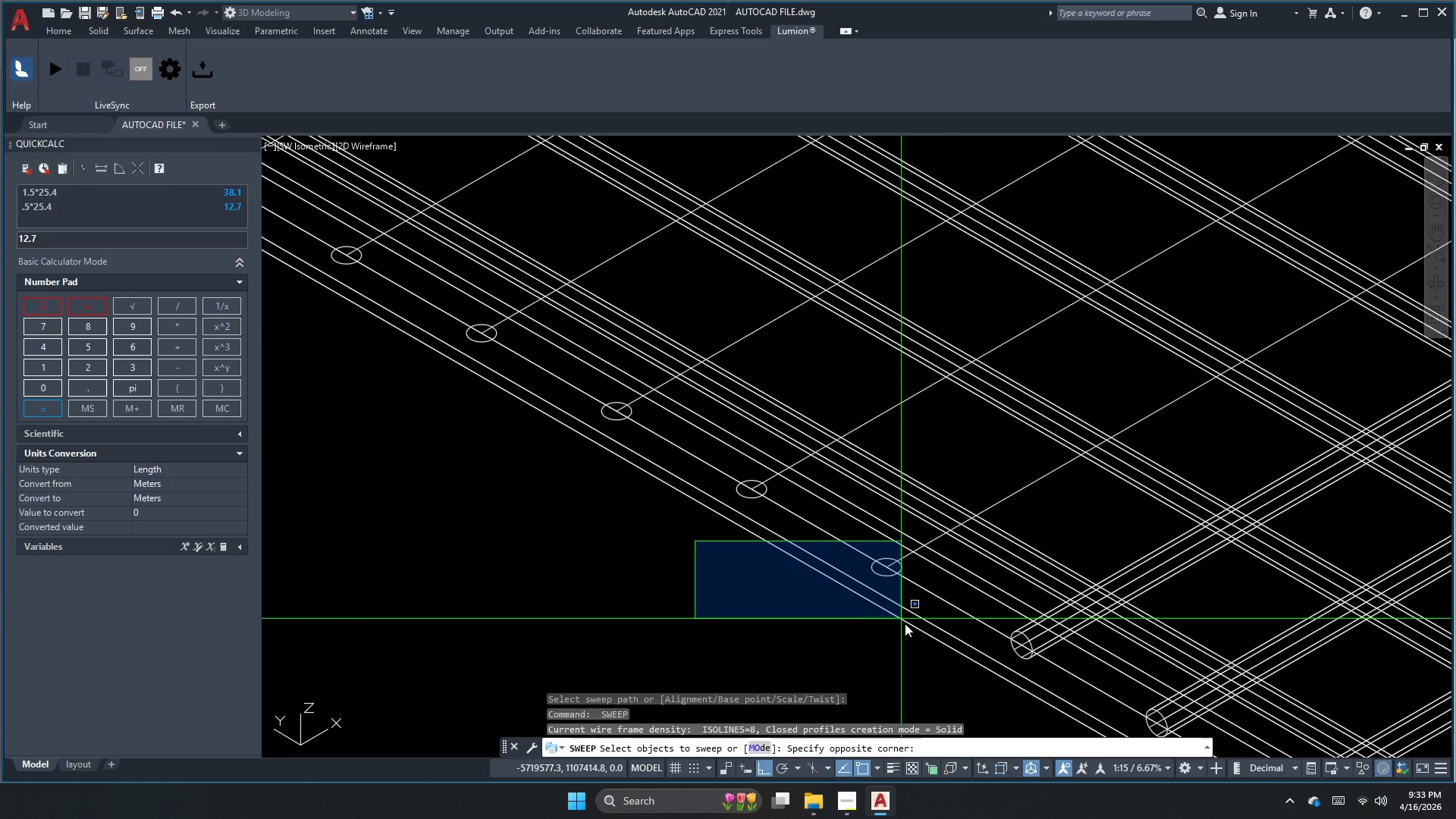 
double_click([944, 648])
 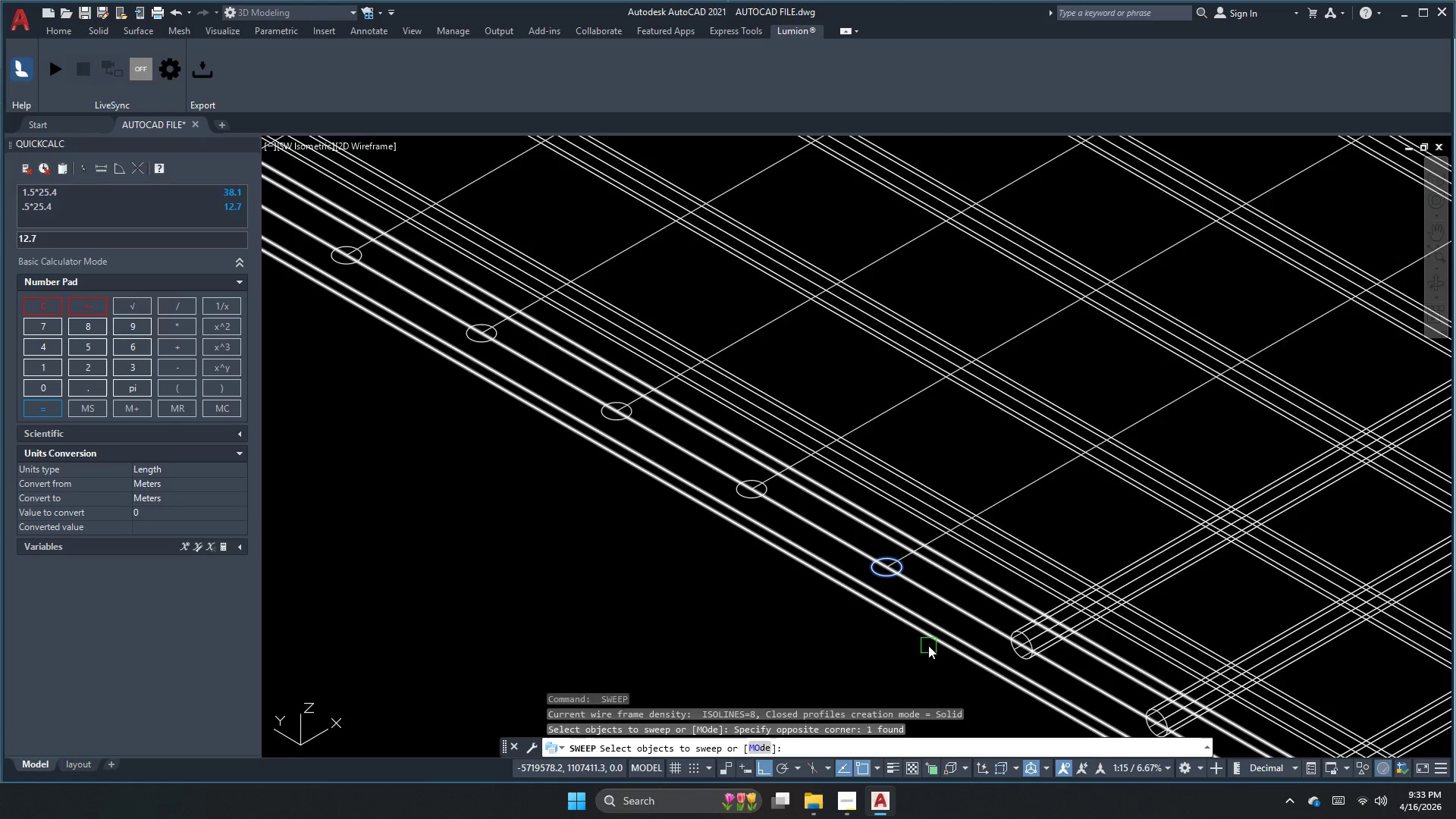 
key(Space)
 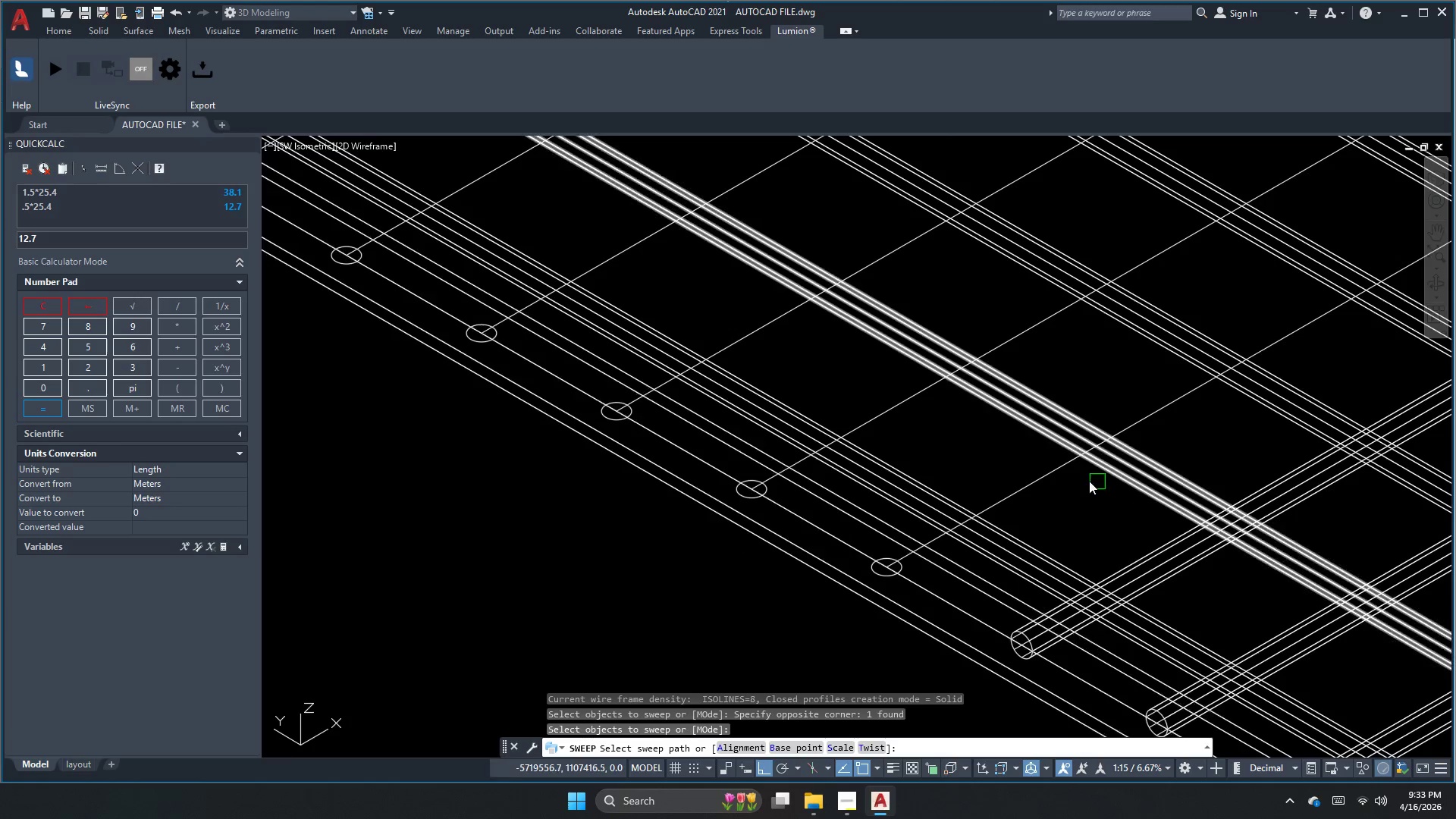 
left_click([1053, 479])
 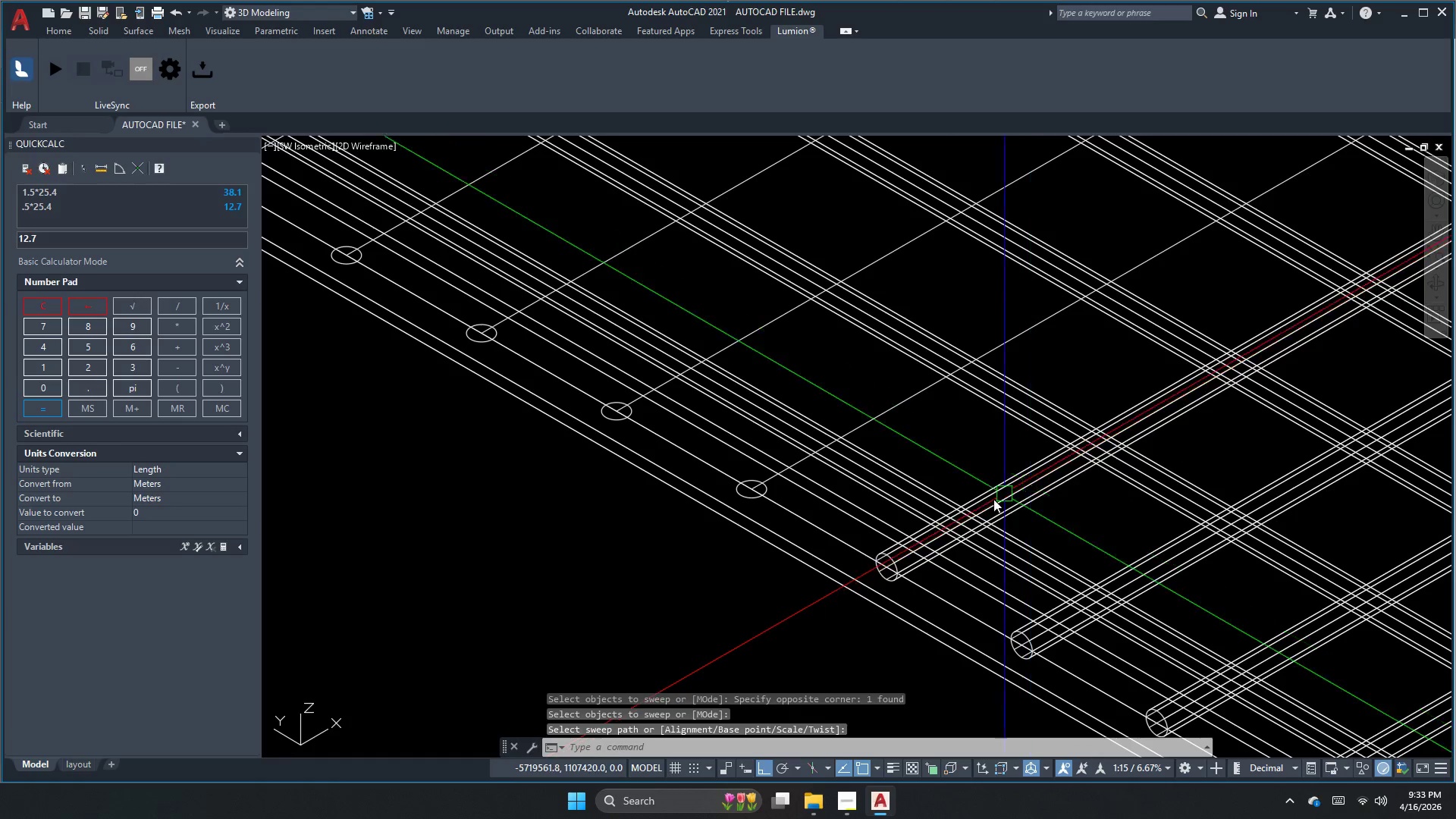 
scroll: coordinate [965, 517], scroll_direction: down, amount: 2.0
 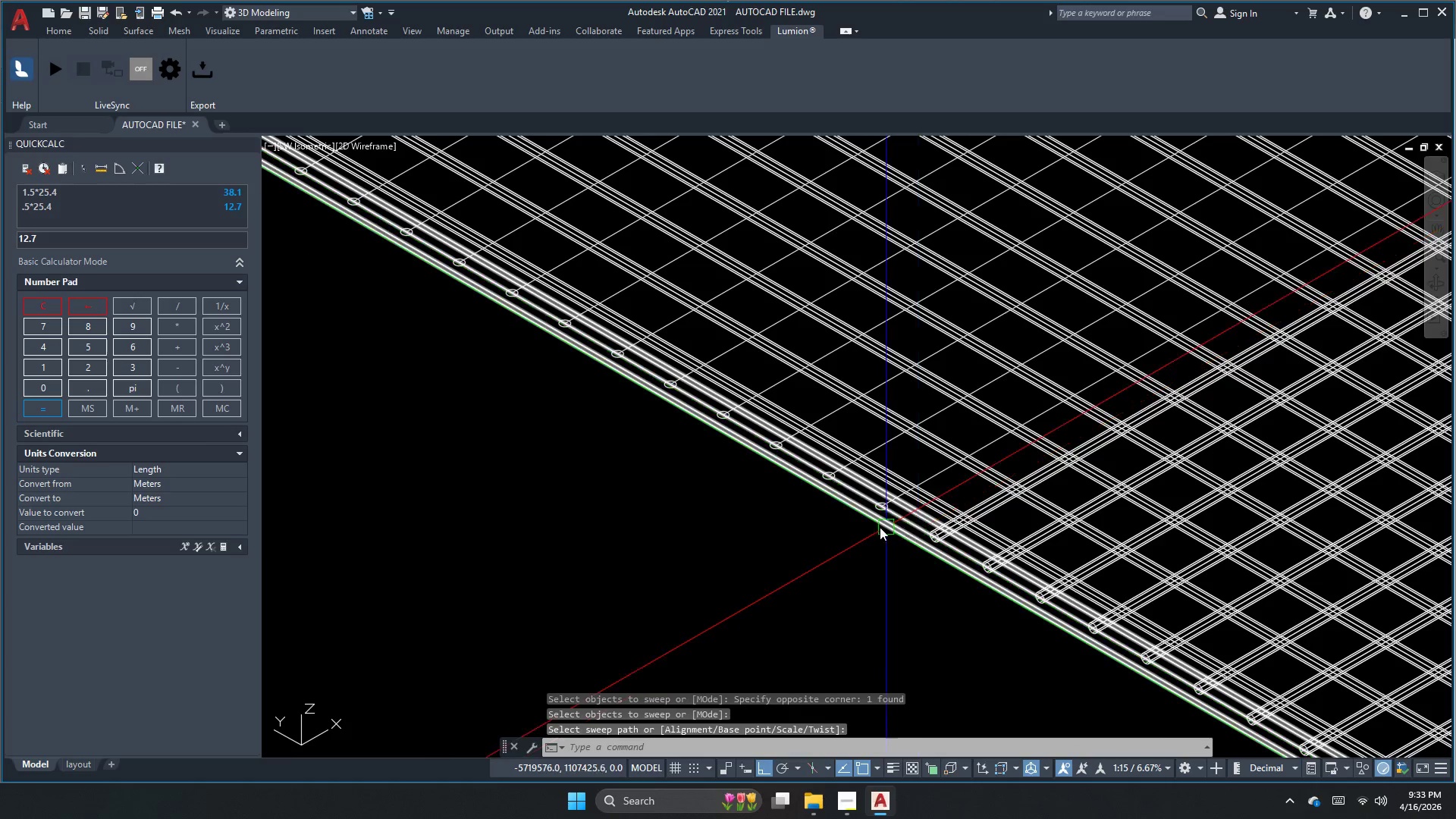 
key(Space)
 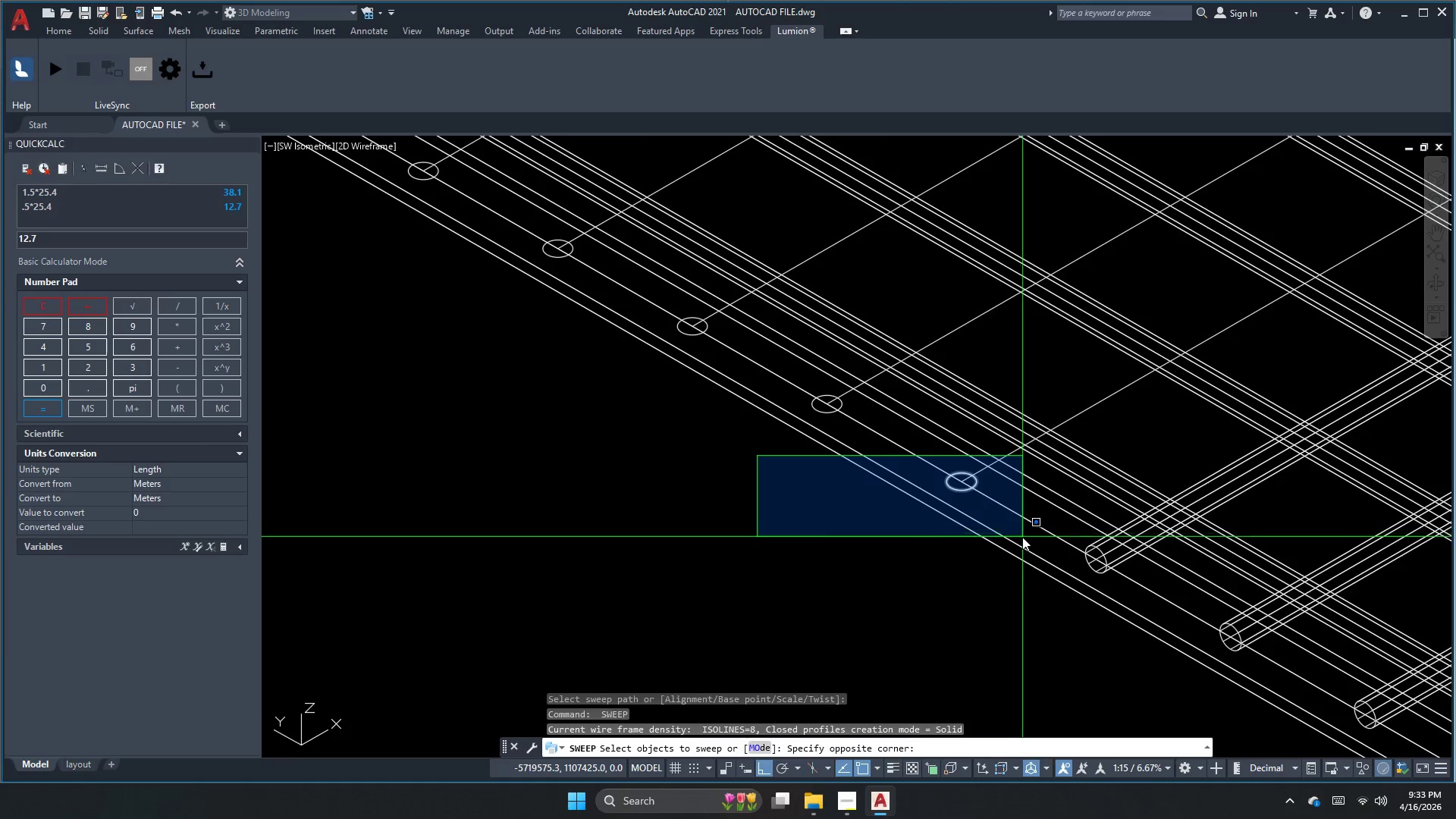 
scroll: coordinate [829, 524], scroll_direction: up, amount: 2.0
 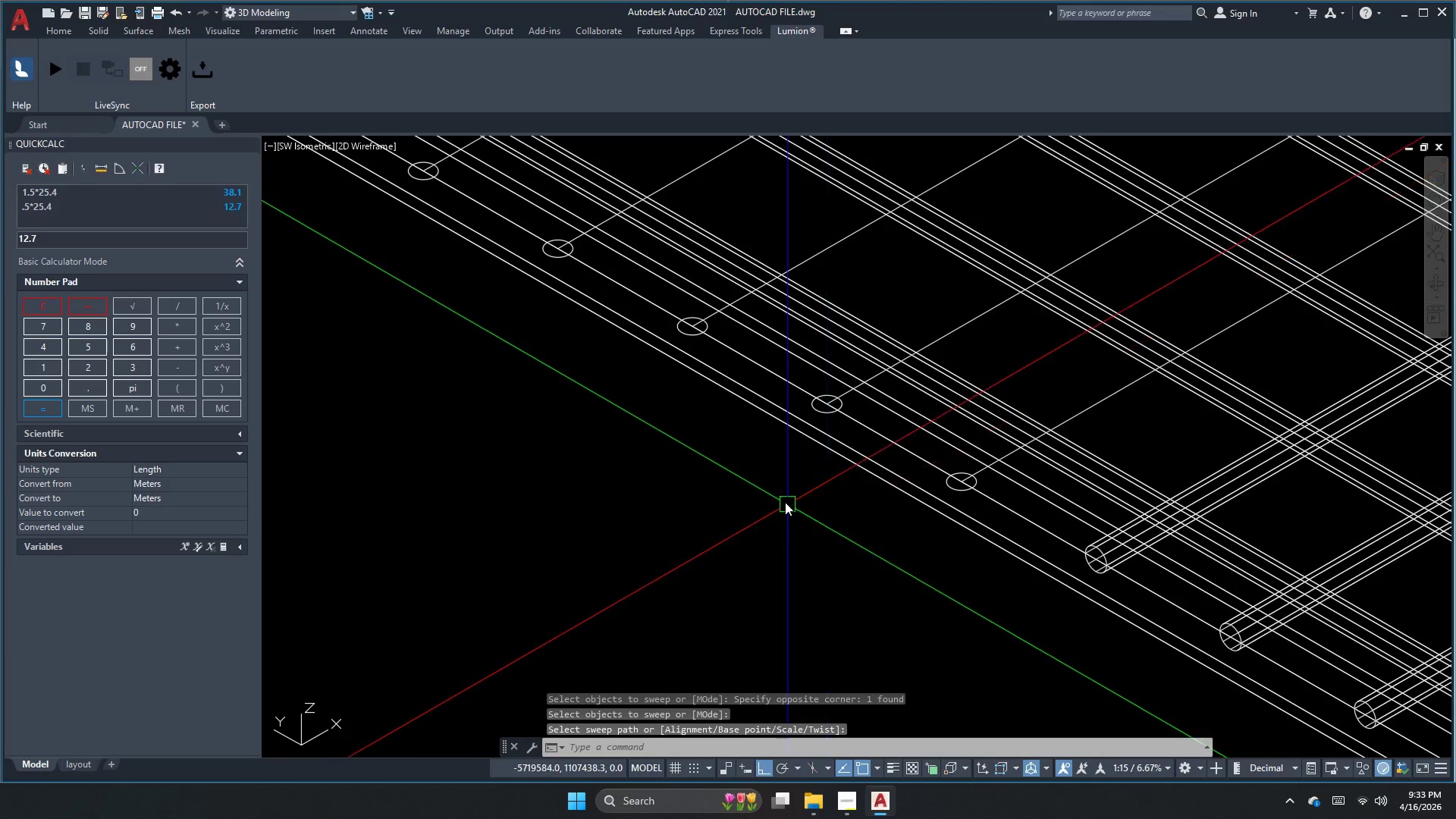 
key(Space)
 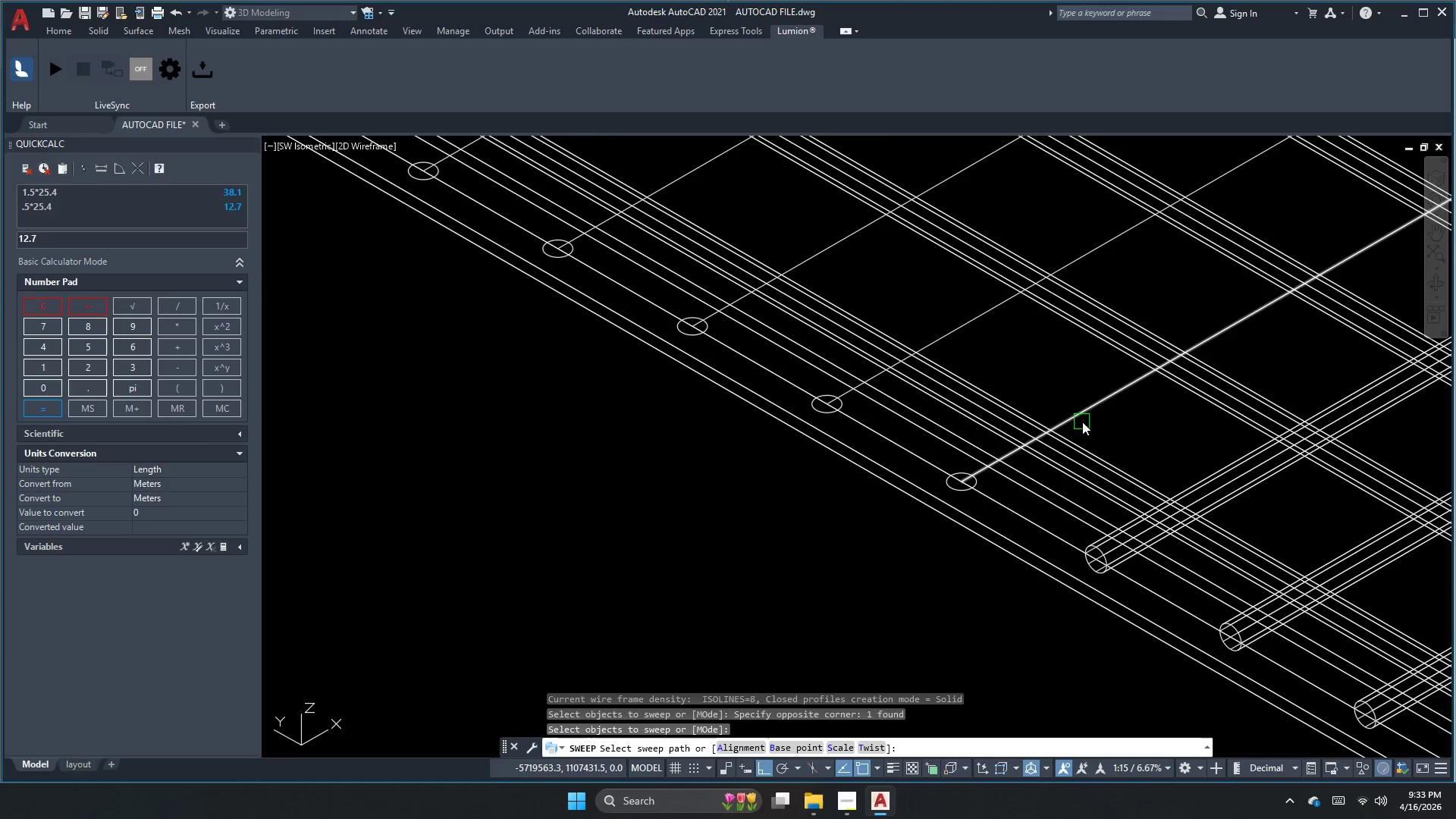 
left_click([1083, 420])
 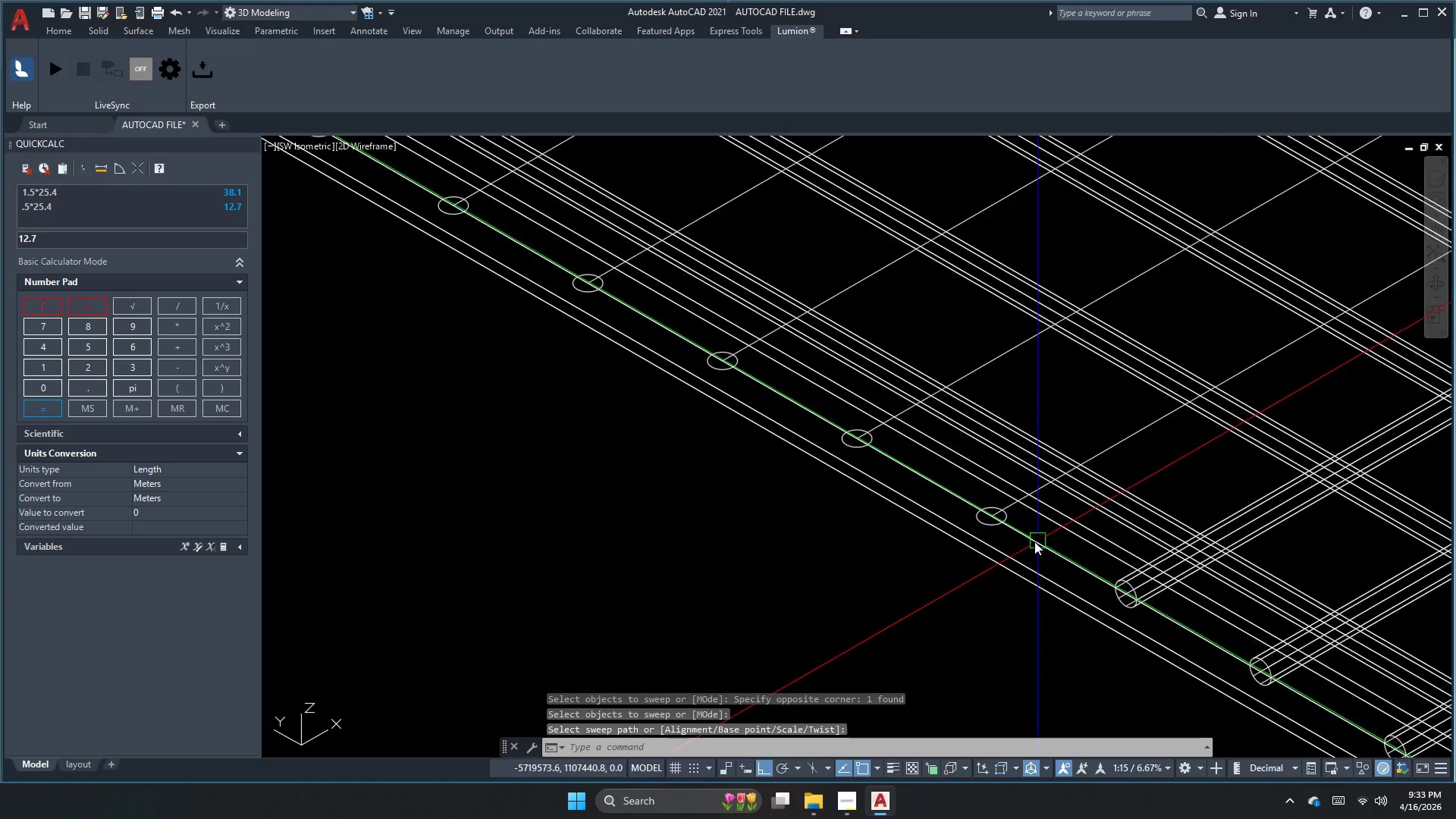 
key(Space)
 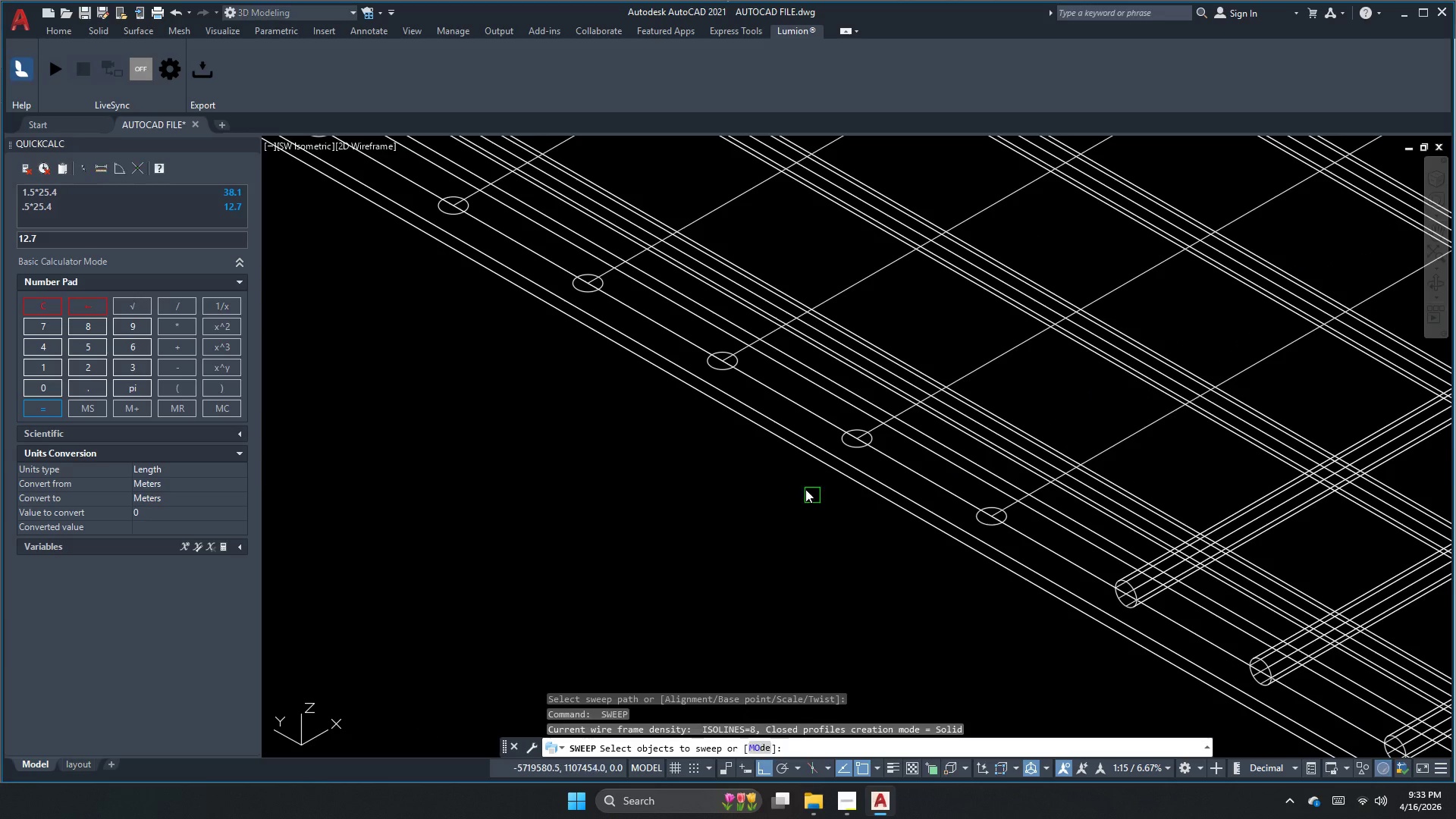 
left_click_drag(start_coordinate=[803, 485], to_coordinate=[851, 500])
 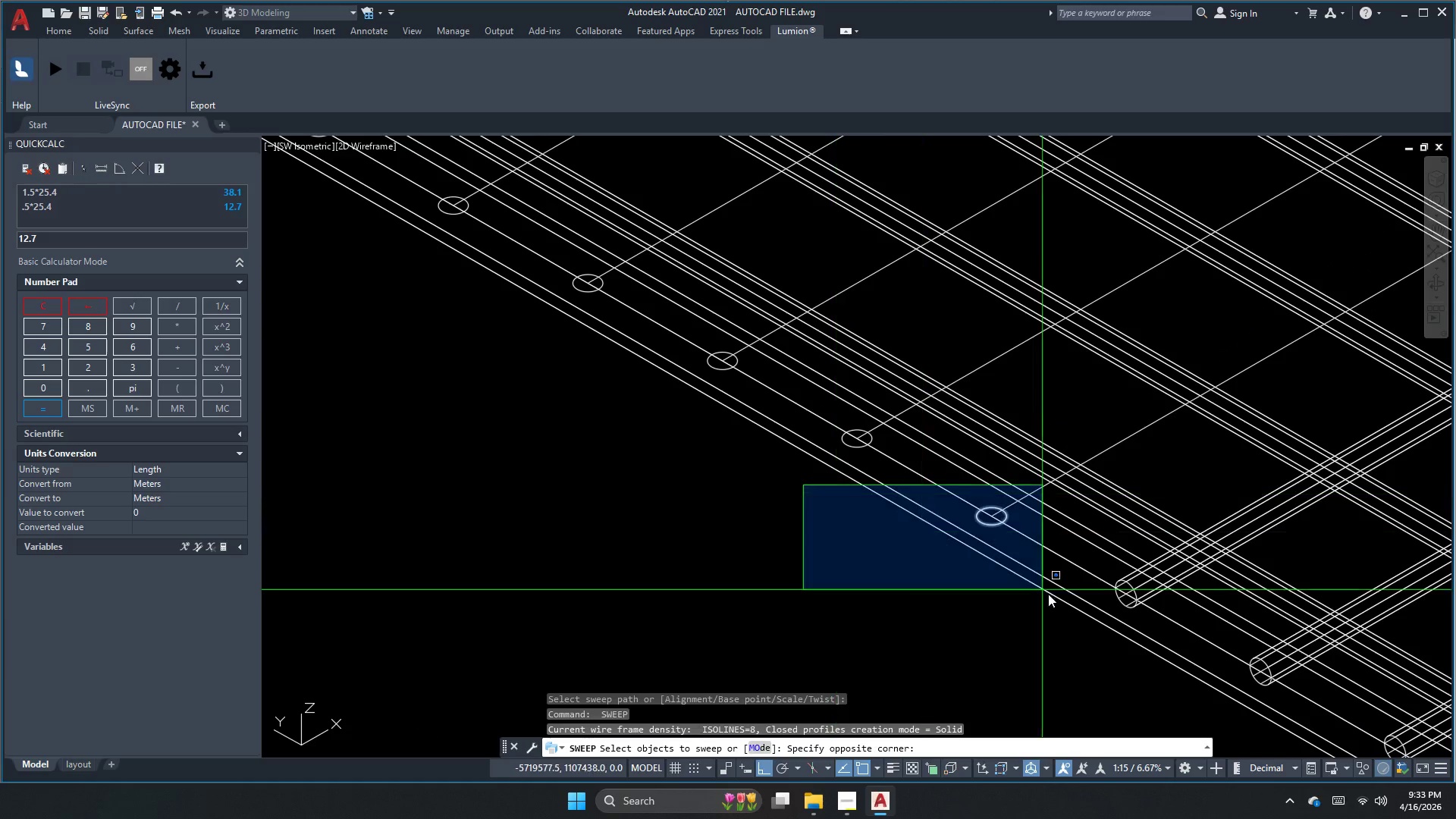 
left_click_drag(start_coordinate=[1053, 599], to_coordinate=[1053, 592])
 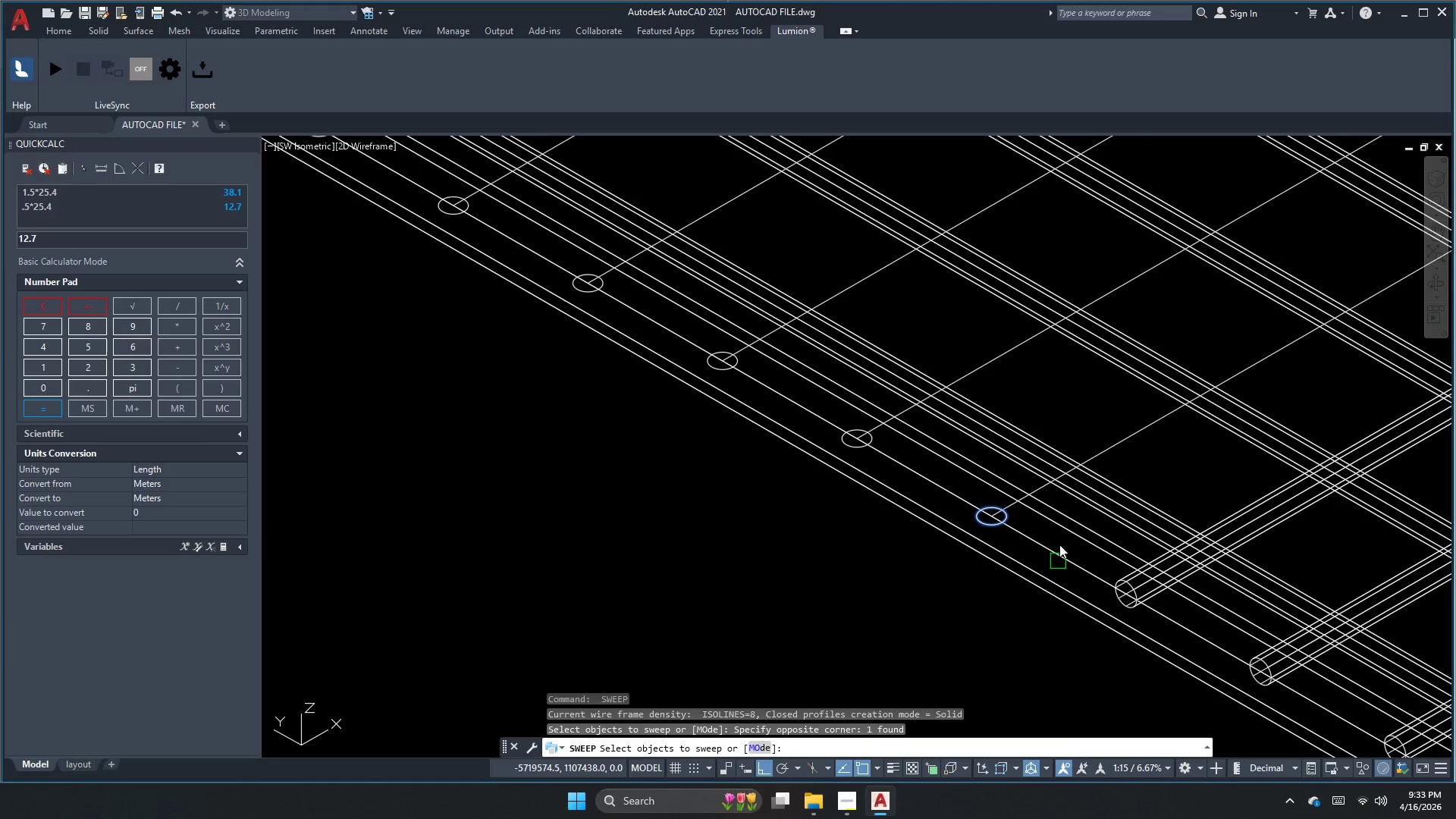 
key(Space)
 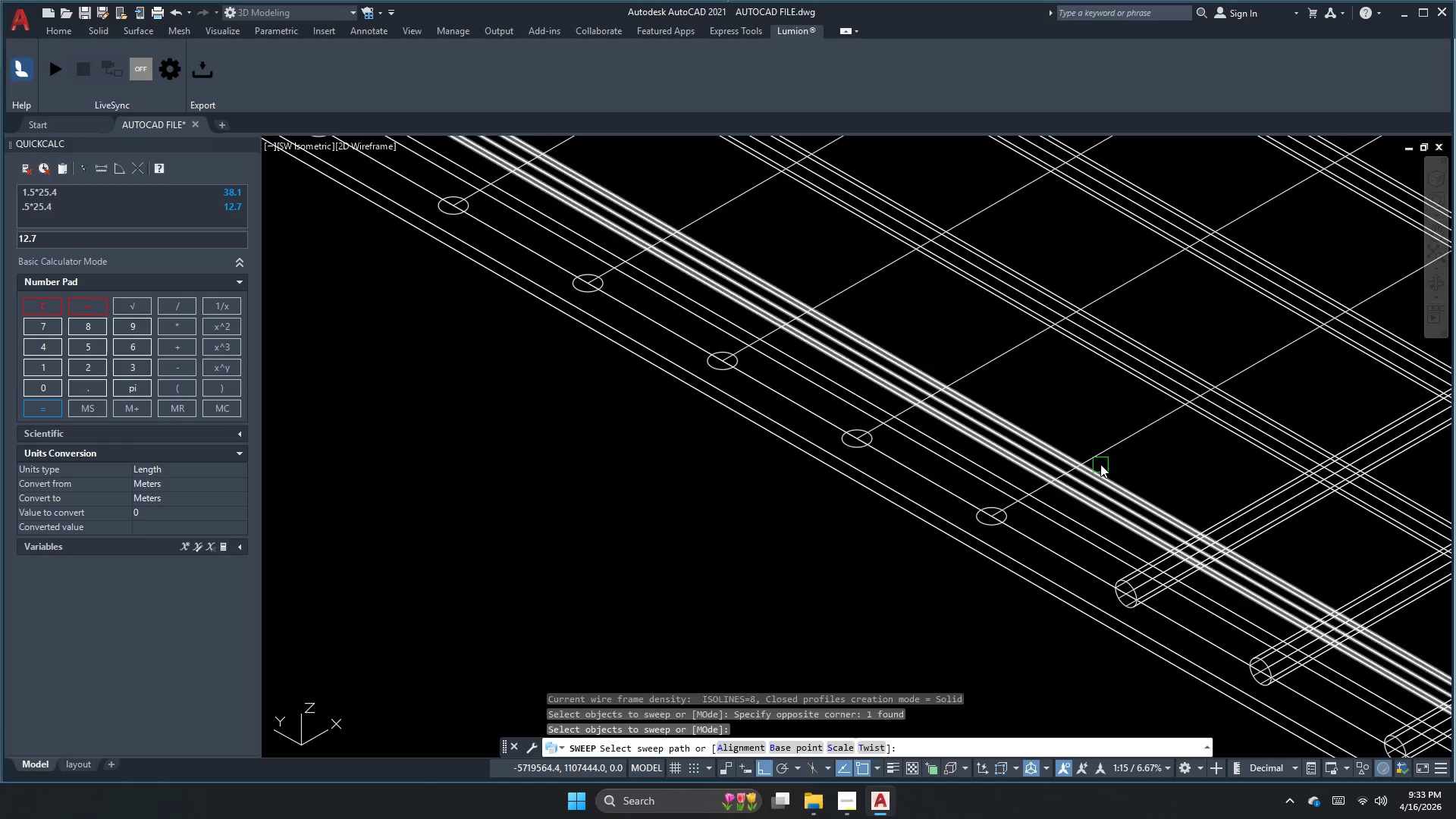 
left_click([1106, 454])
 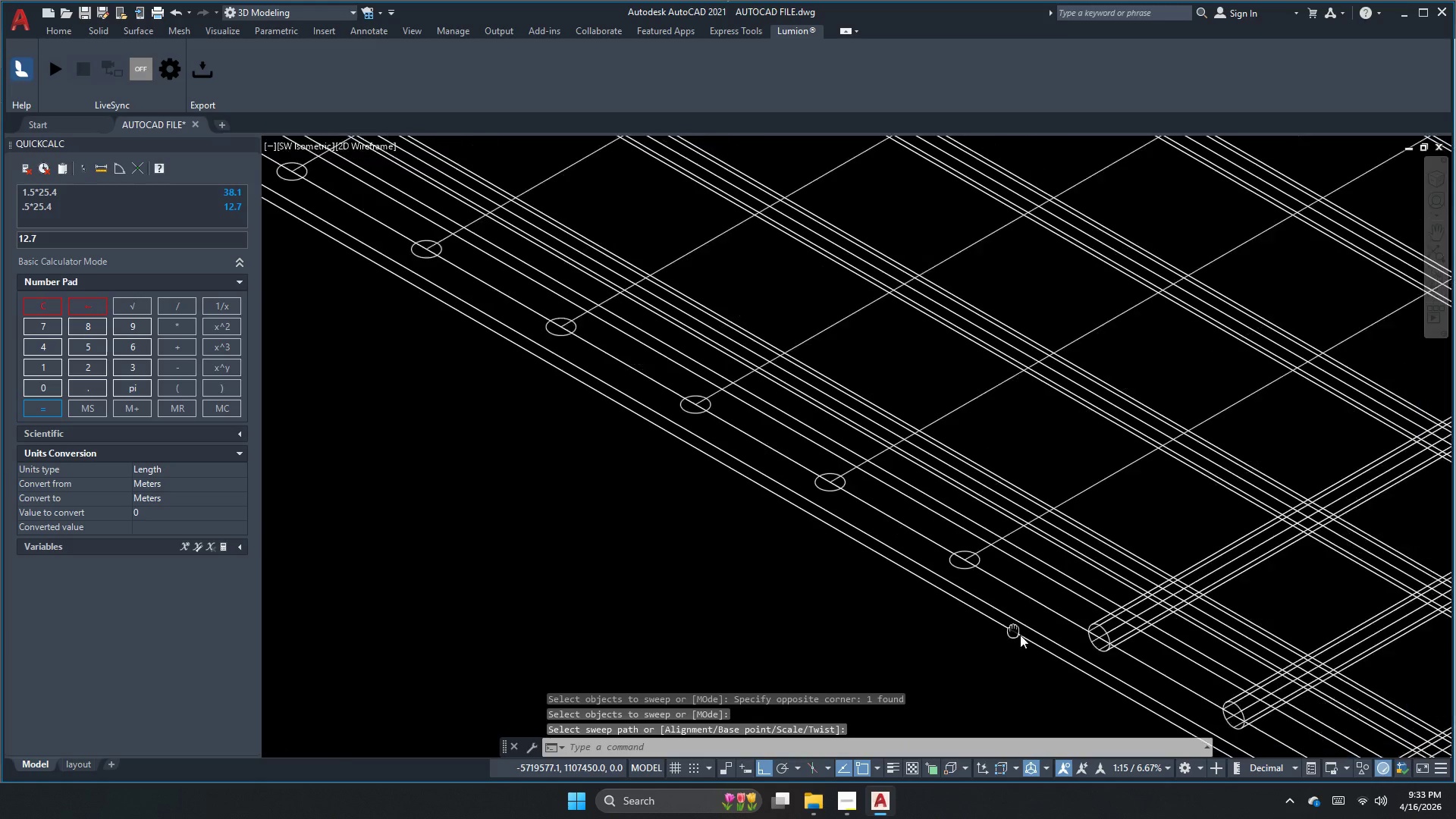 
key(Space)
 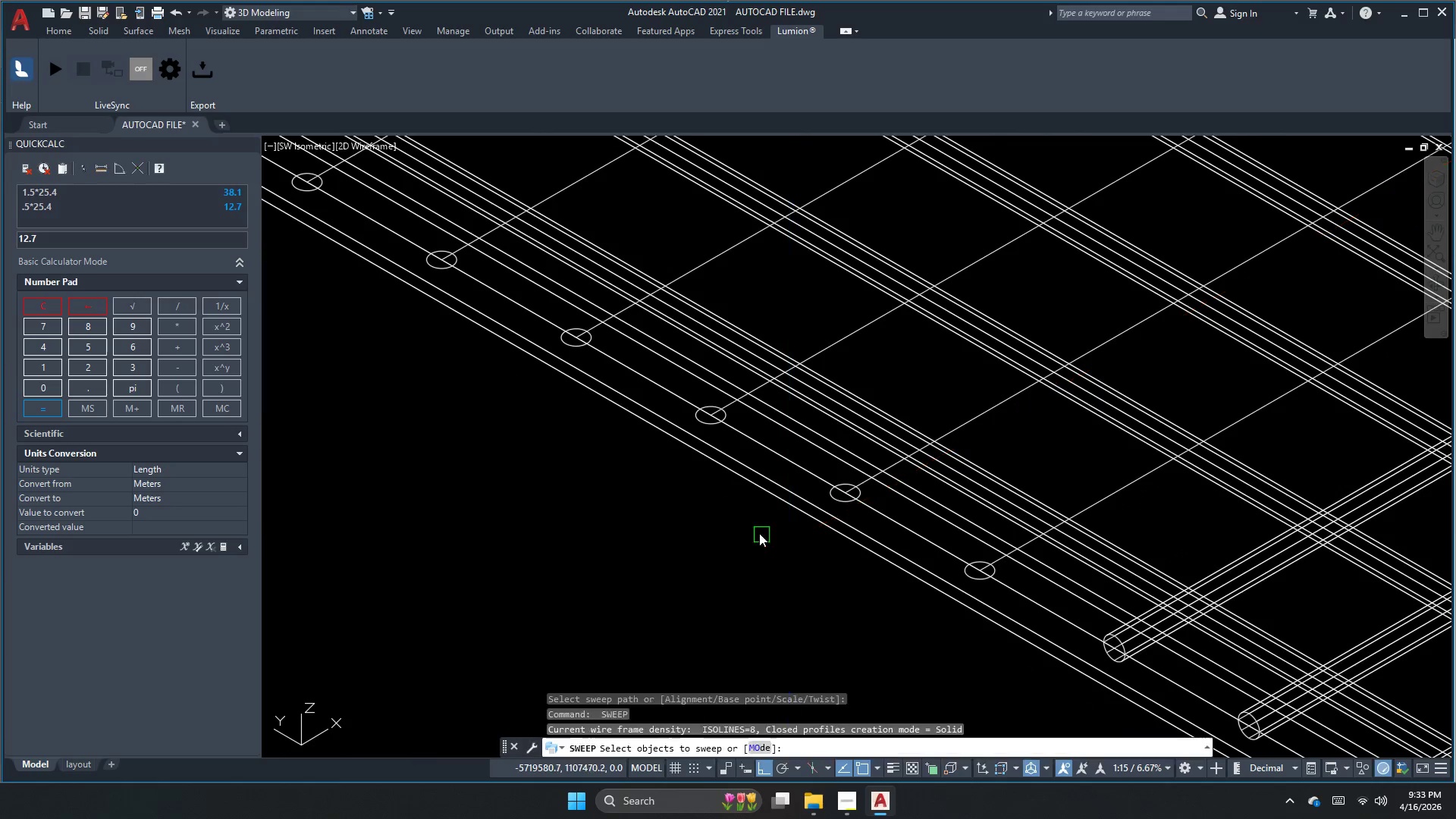 
left_click_drag(start_coordinate=[758, 532], to_coordinate=[791, 545])
 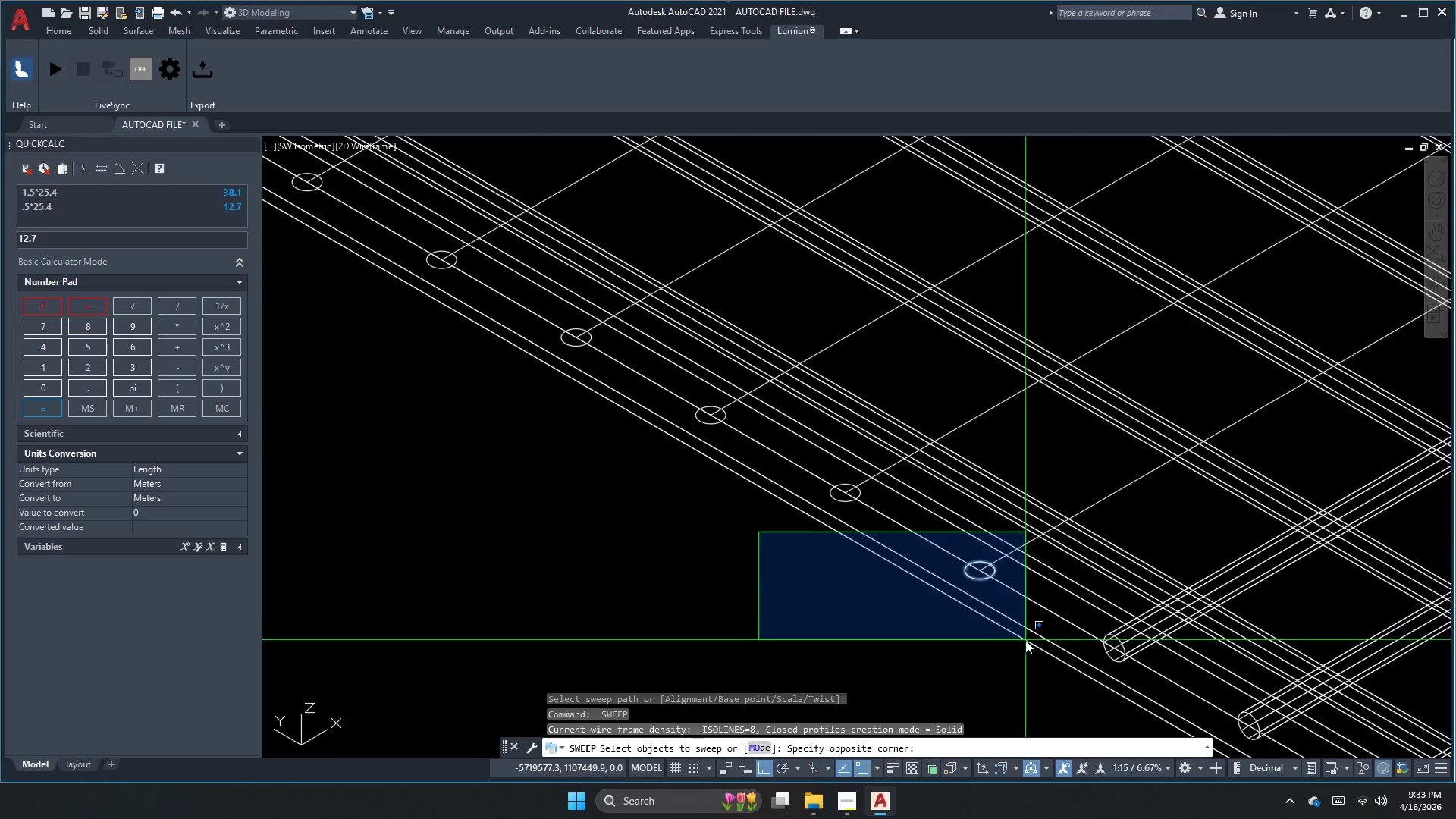 
left_click_drag(start_coordinate=[1028, 642], to_coordinate=[1031, 635])
 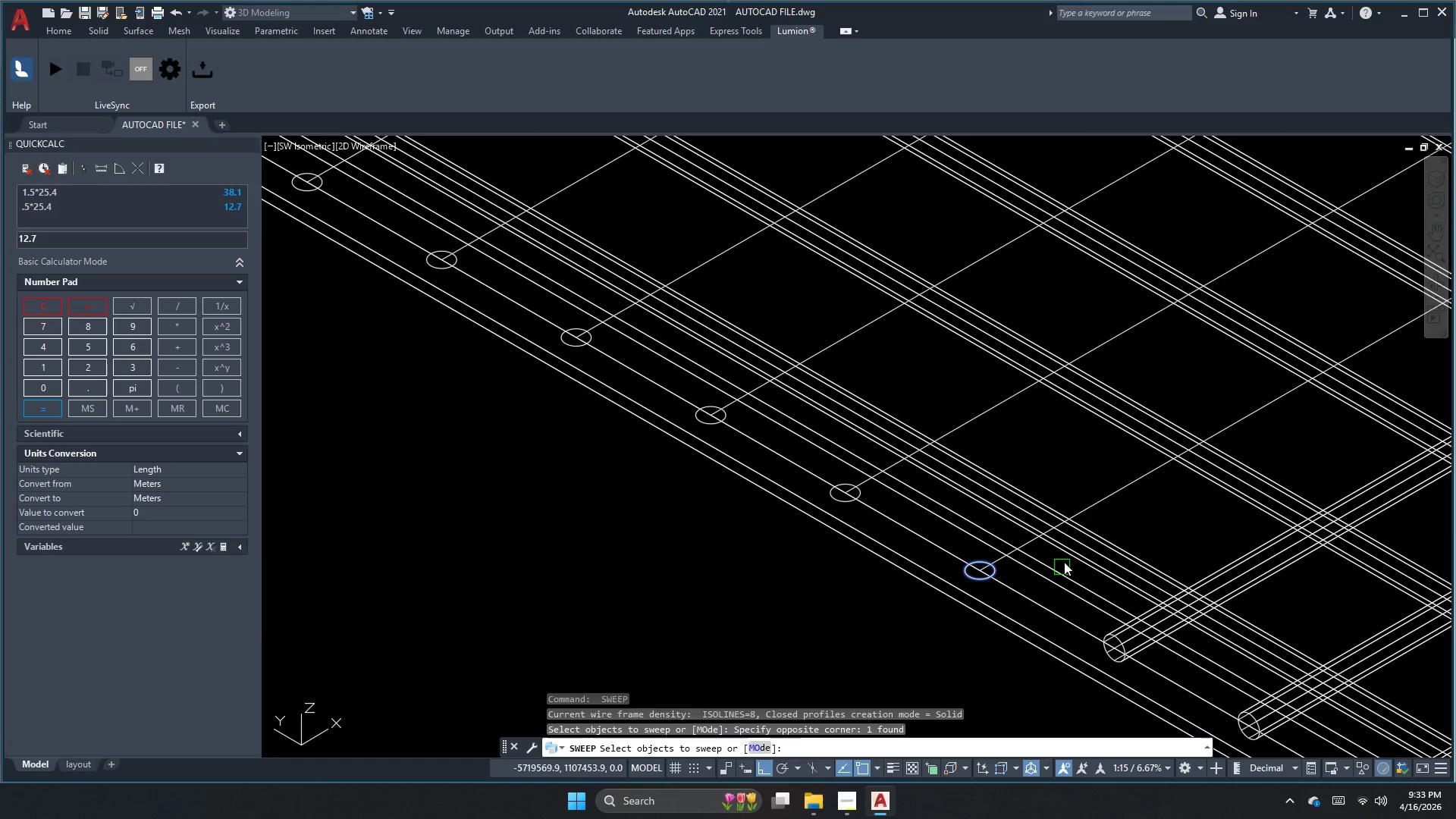 
key(Space)
 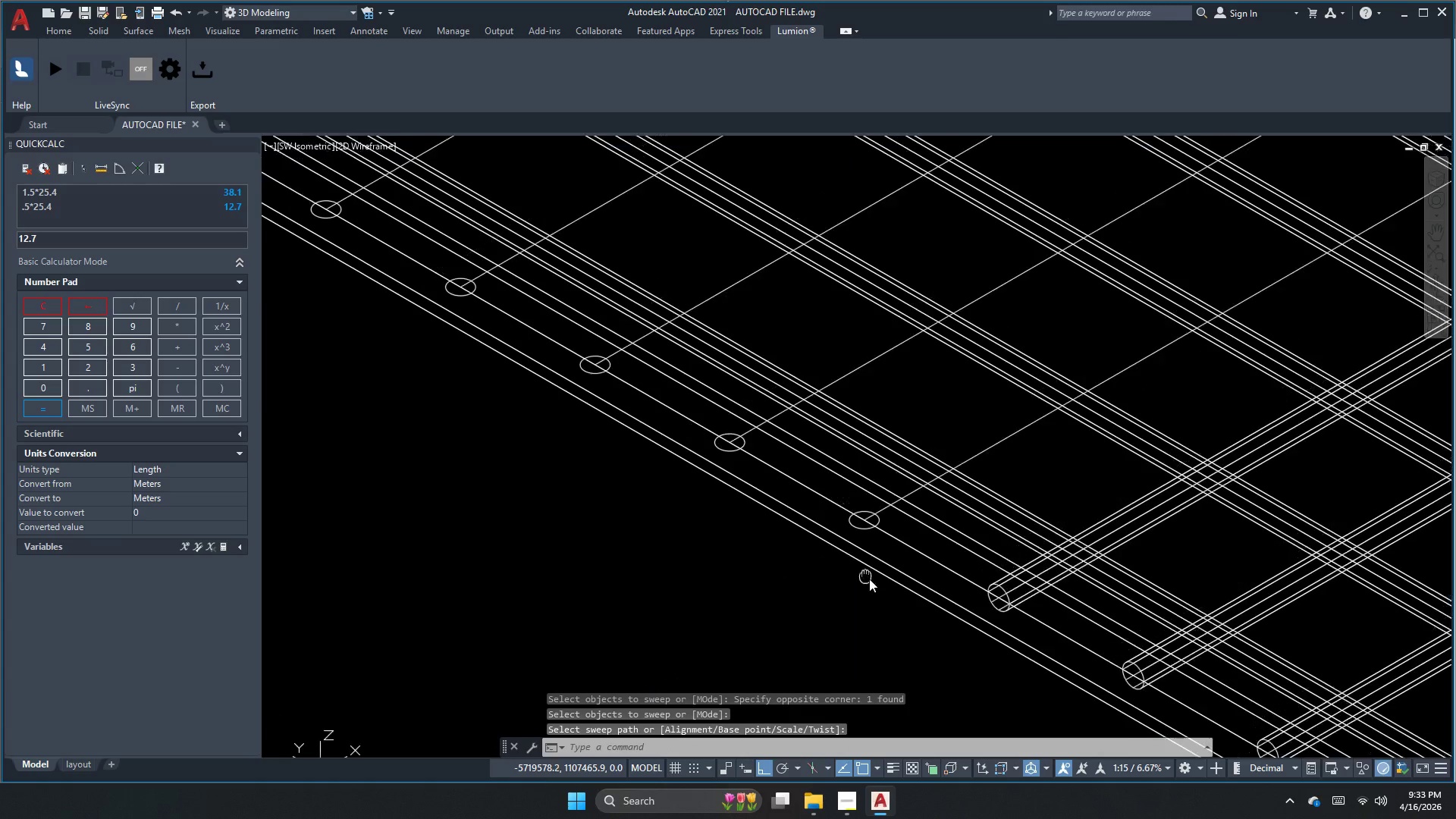 
key(Space)
 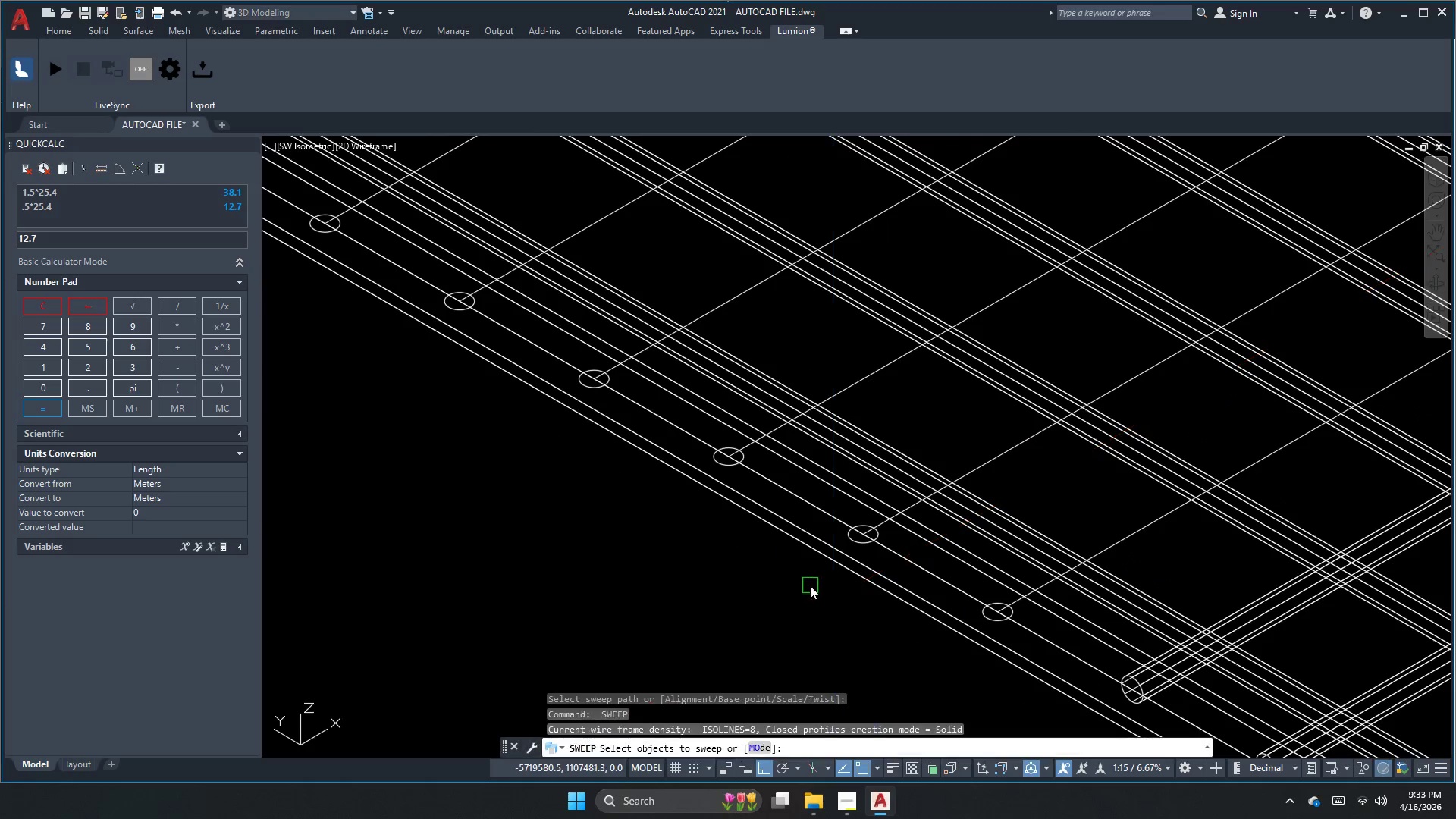 
left_click_drag(start_coordinate=[810, 585], to_coordinate=[889, 610])
 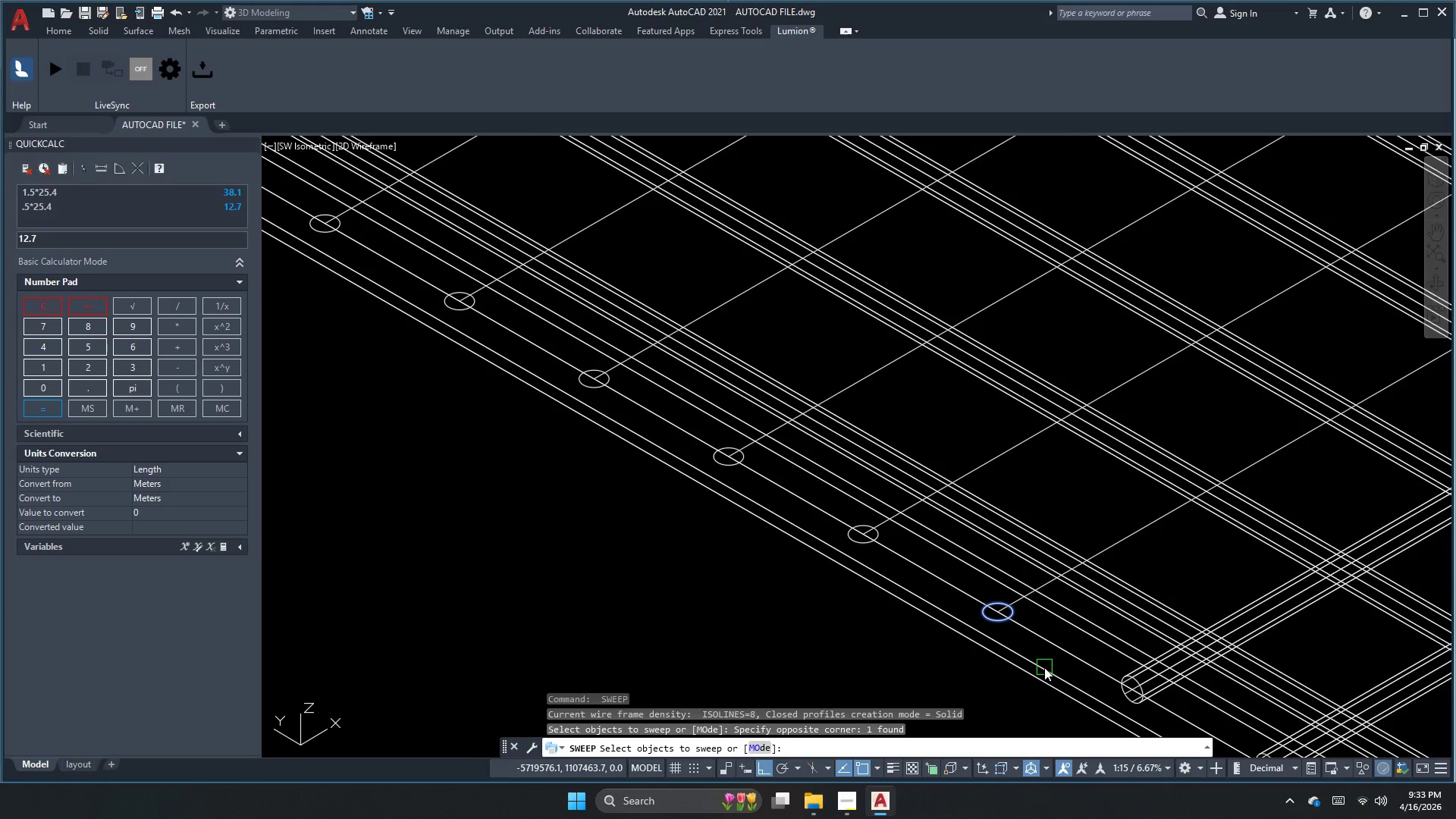 
key(Space)
 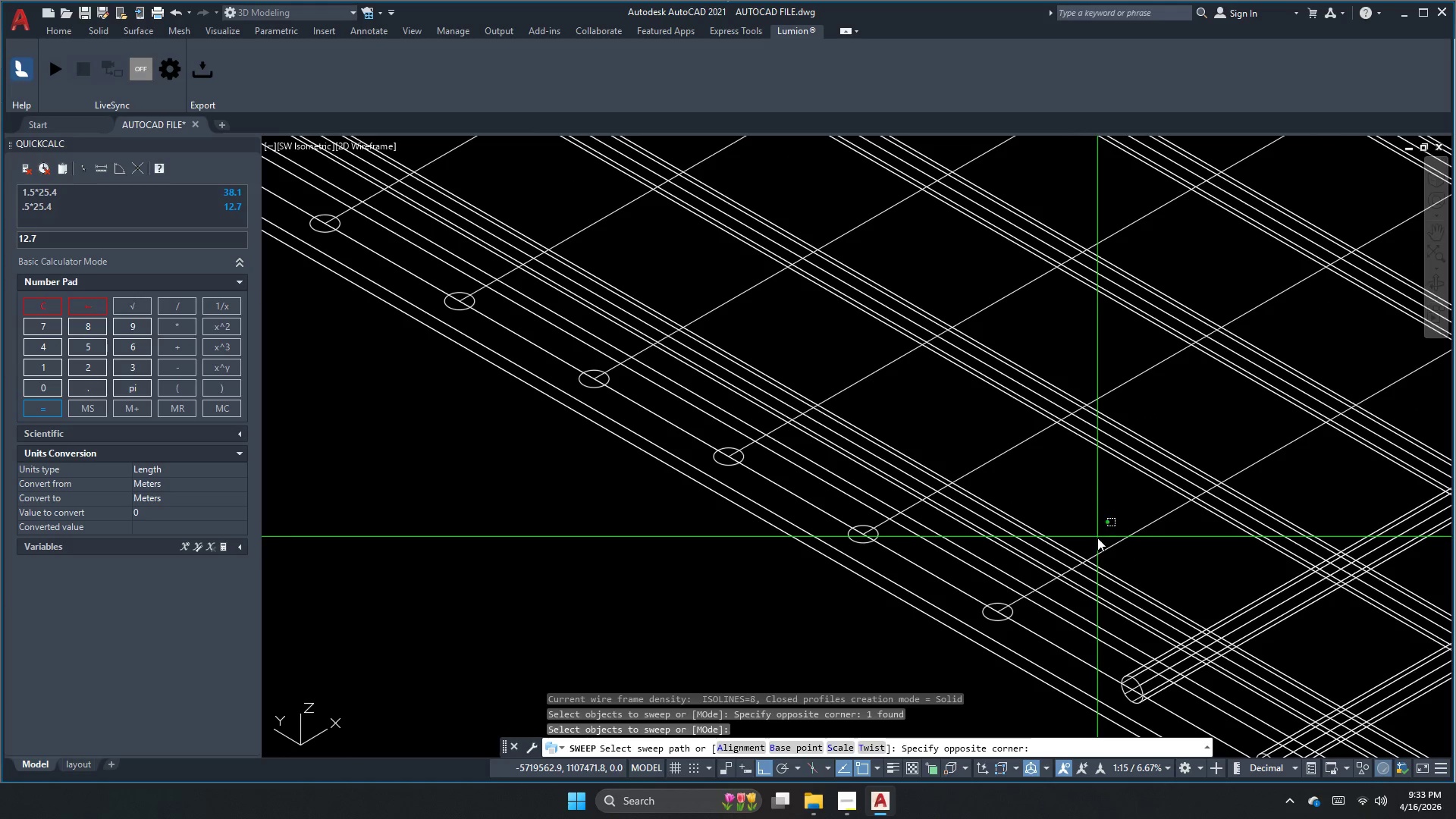 
double_click([1100, 557])
 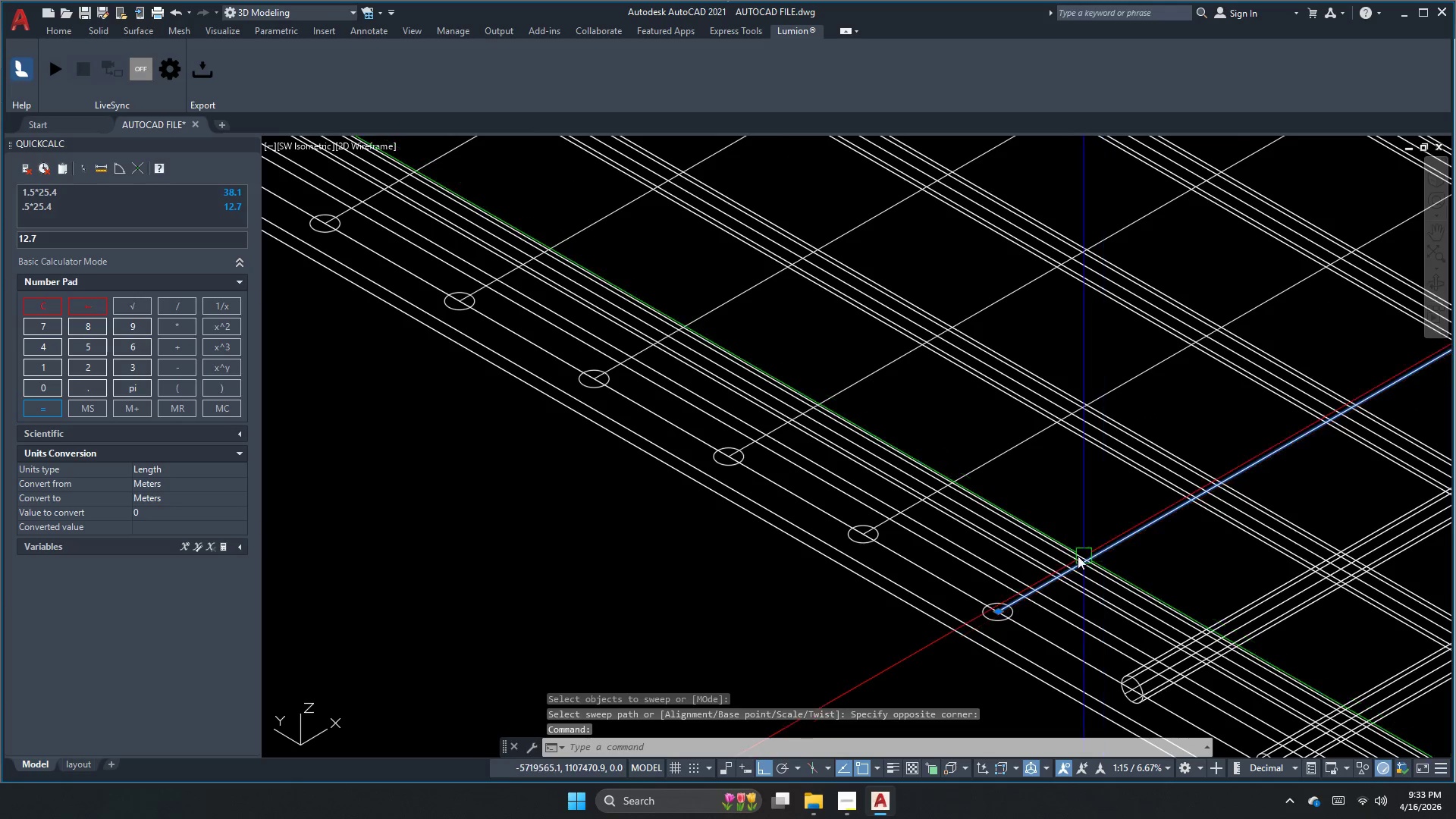 
key(Escape)
 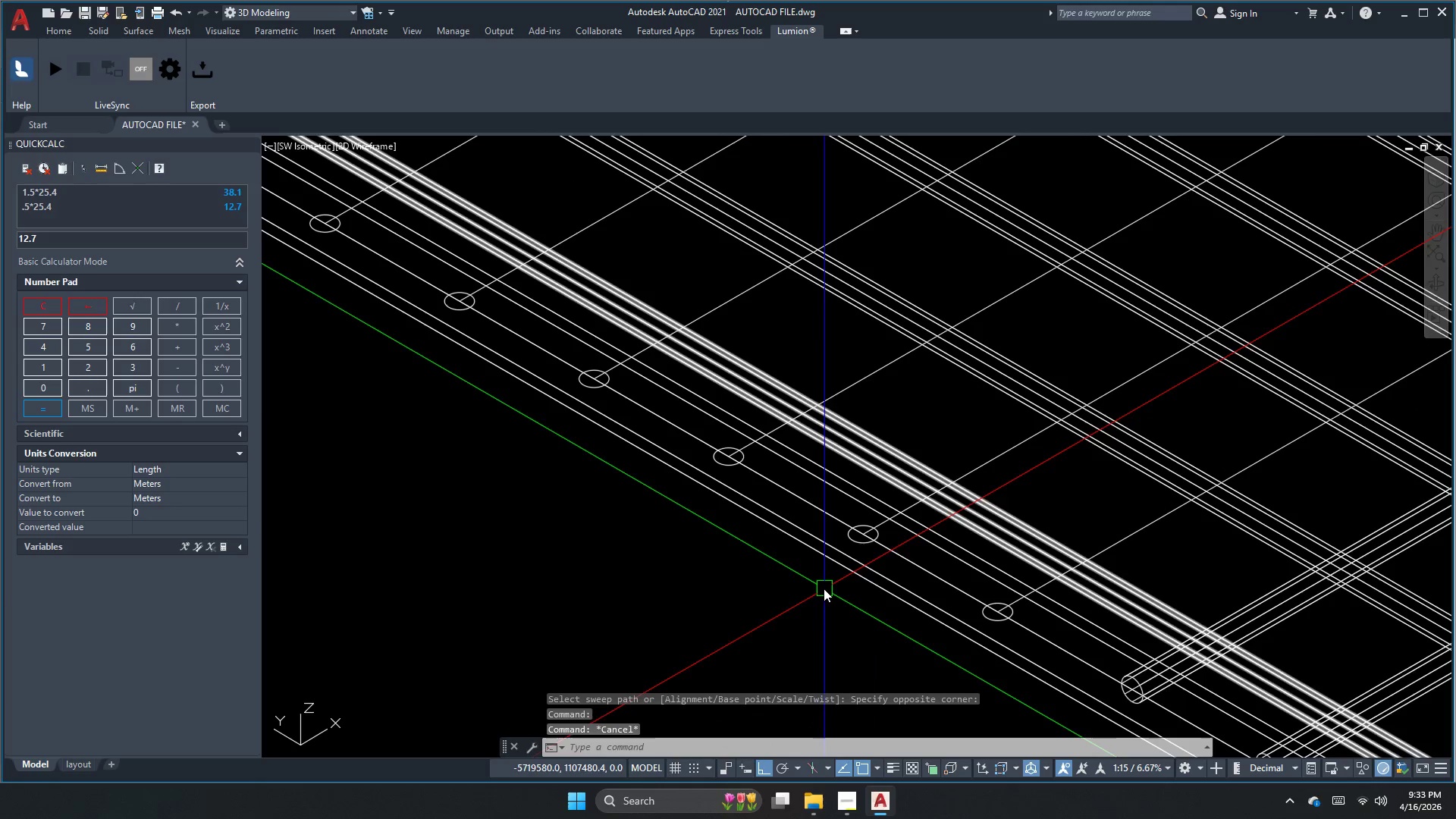 
key(Space)
 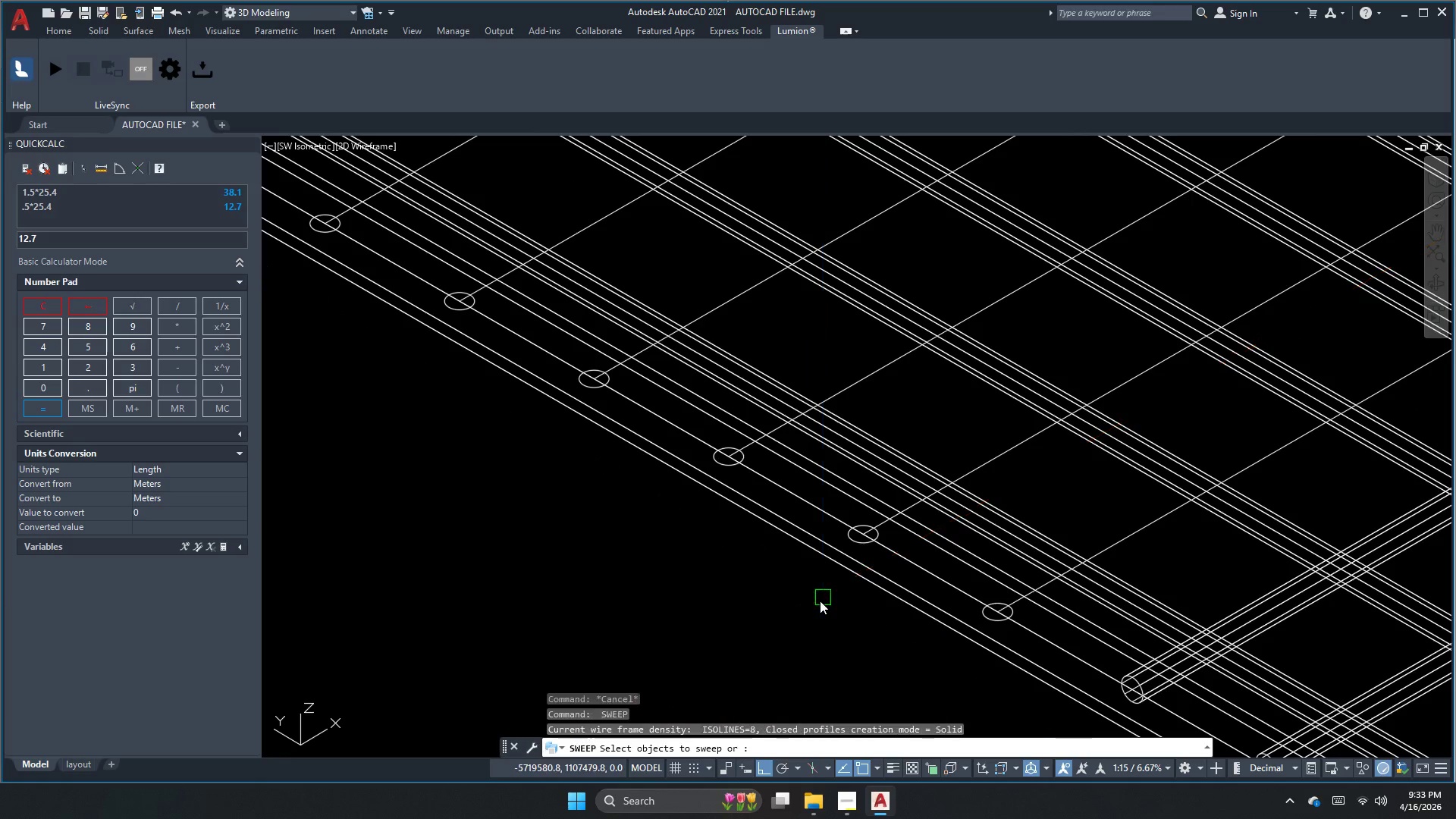 
left_click_drag(start_coordinate=[820, 599], to_coordinate=[838, 598])
 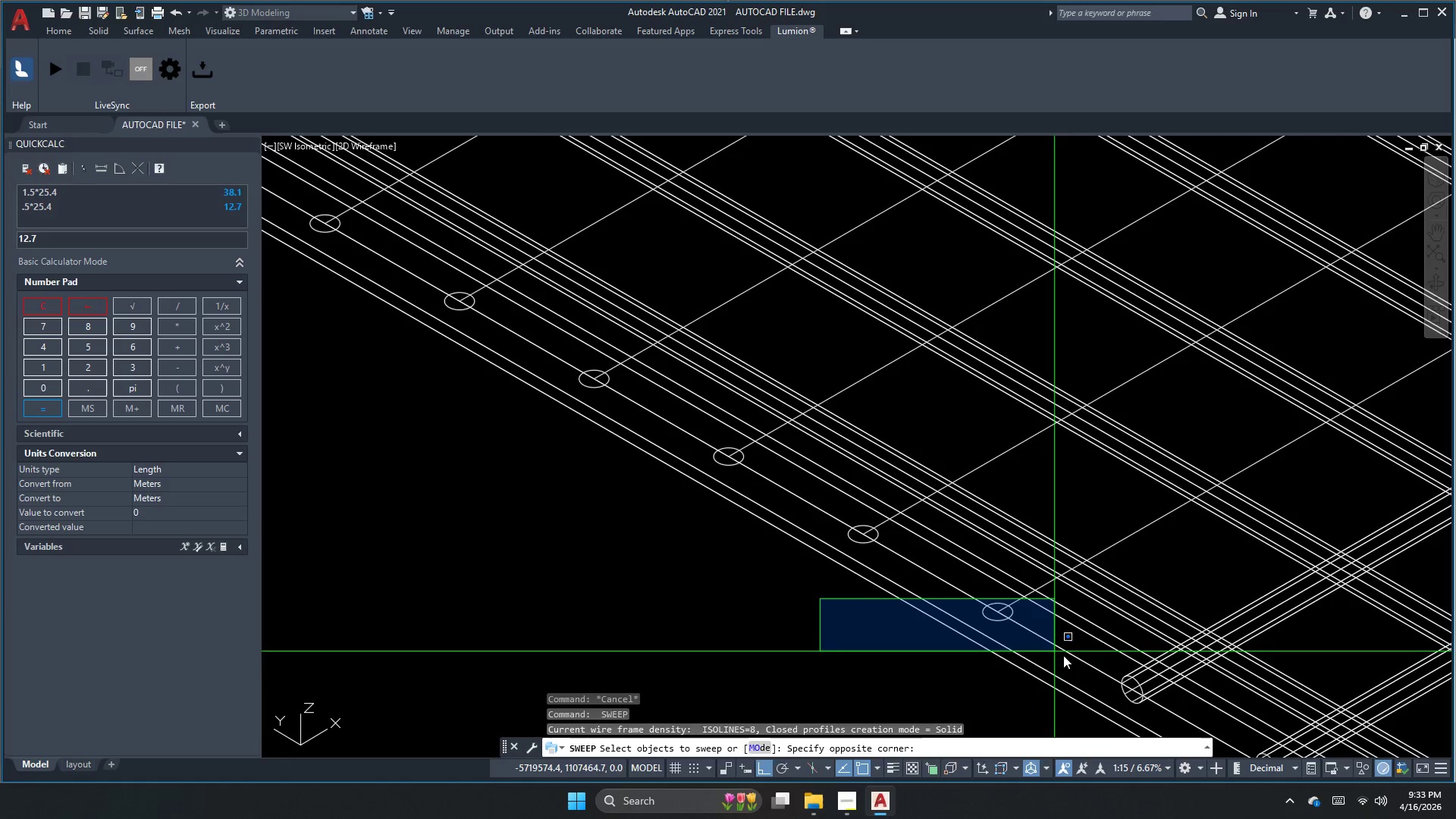 
double_click([1076, 663])
 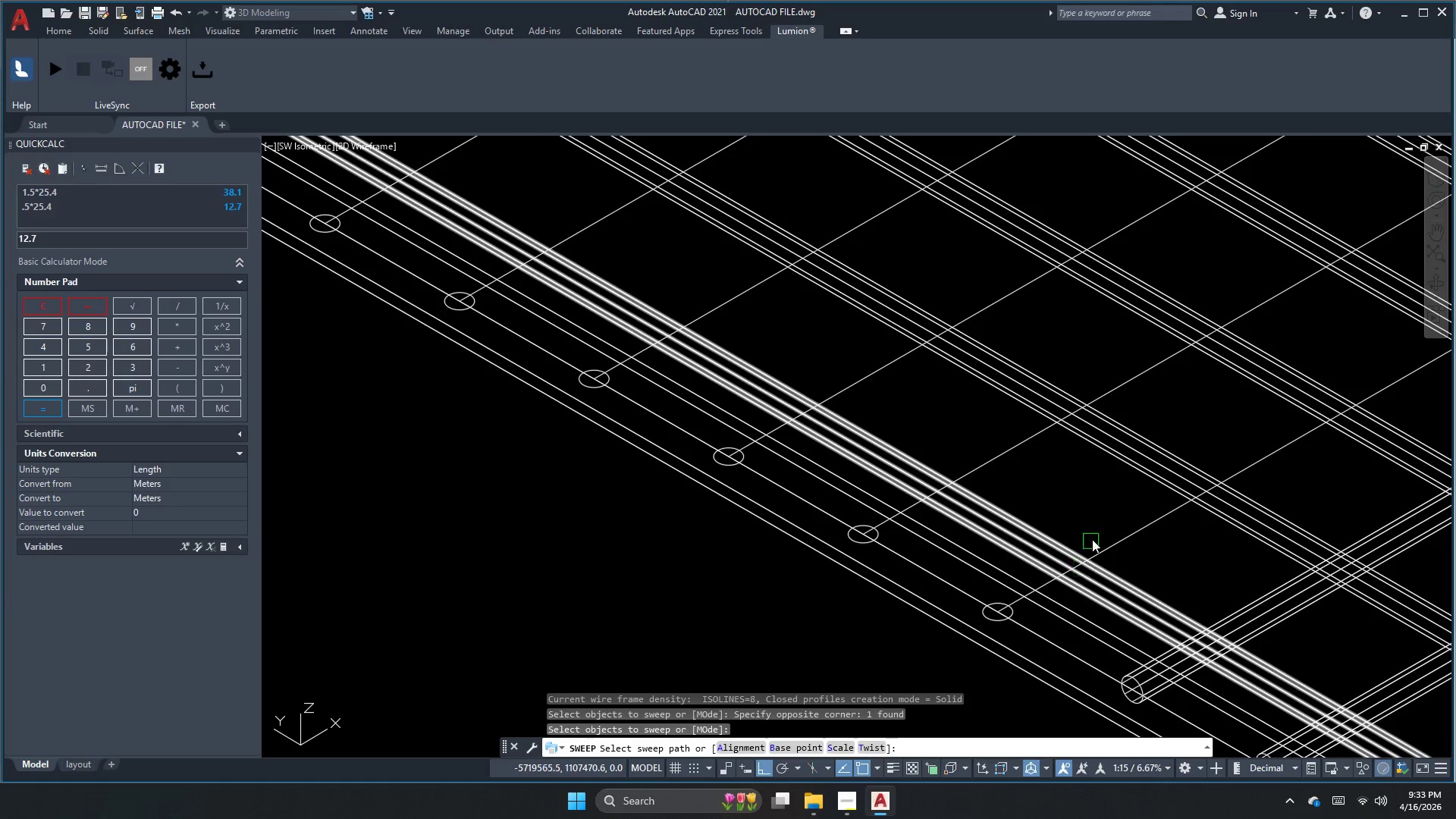 
left_click([1100, 531])
 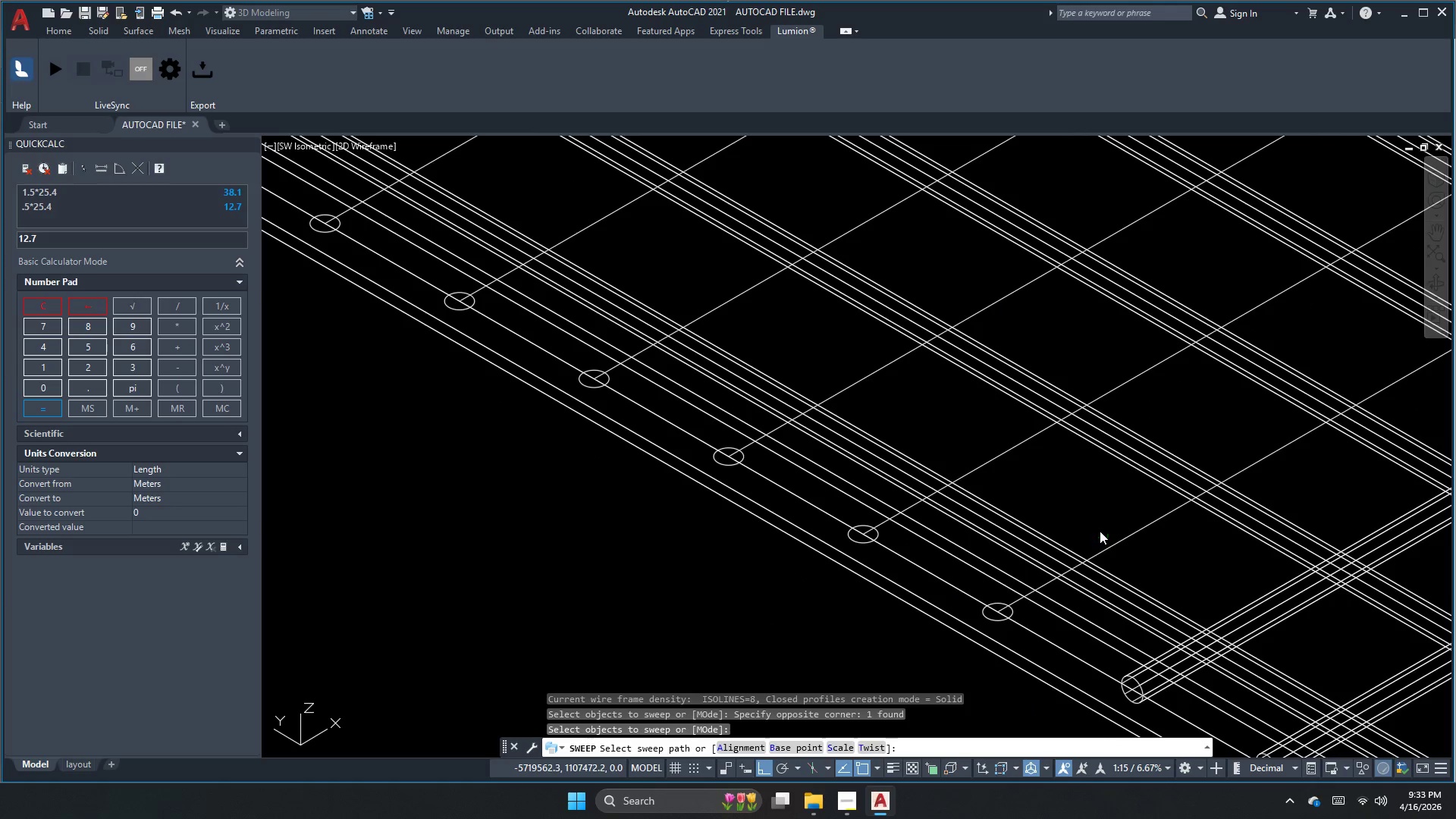 
left_click_drag(start_coordinate=[1100, 531], to_coordinate=[1101, 535])
 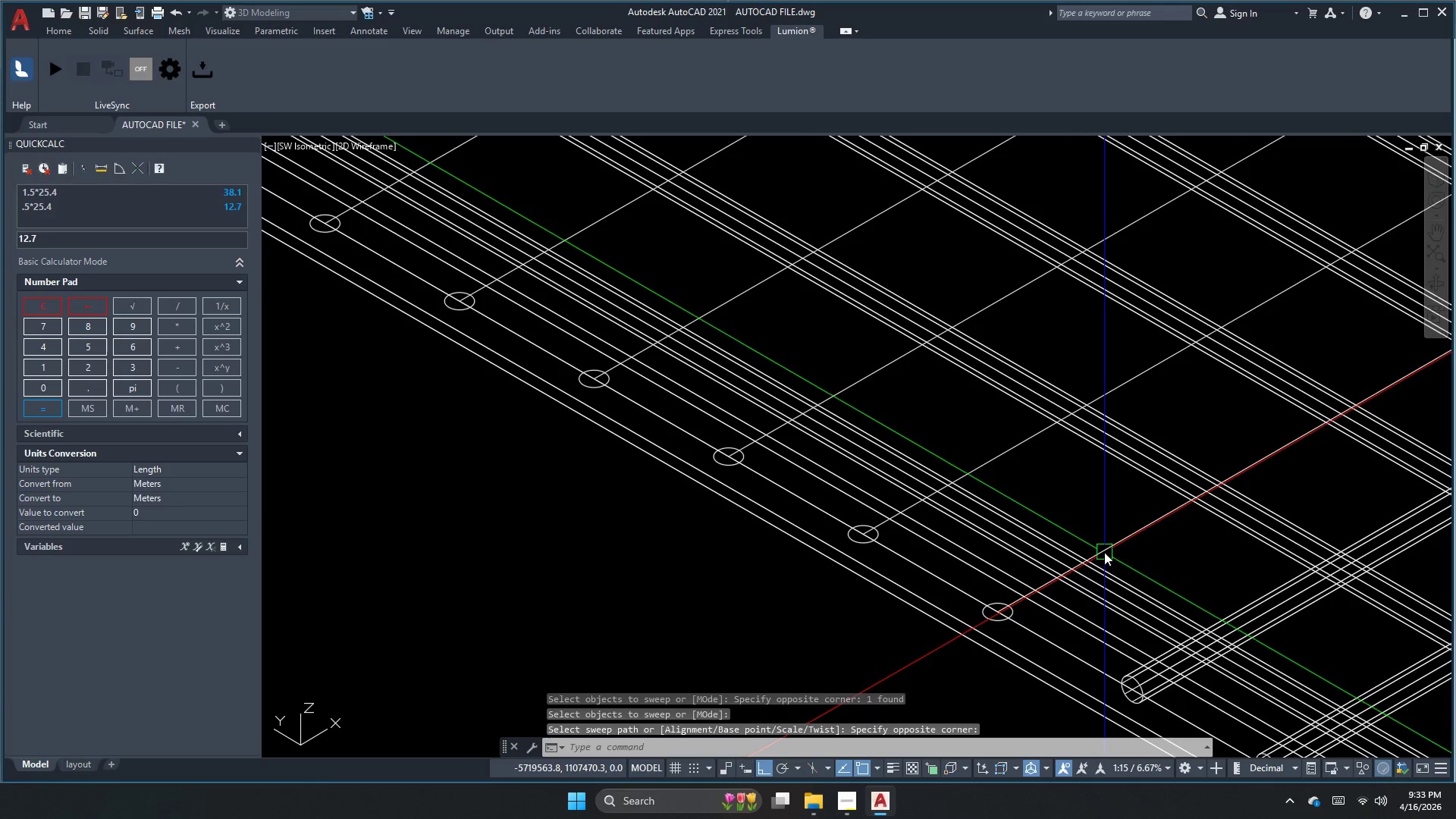 
triple_click([1112, 548])
 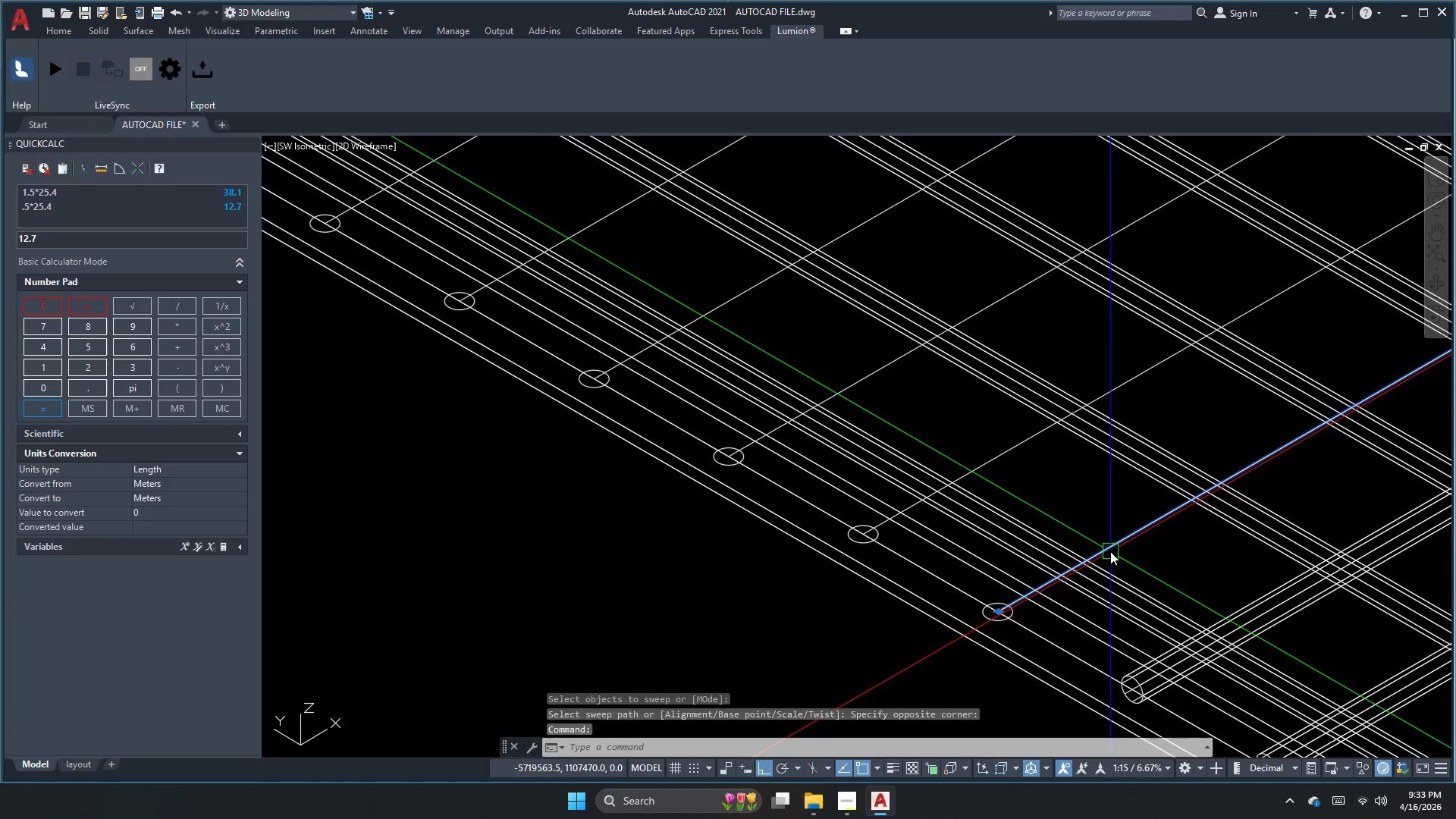 
key(Escape)
 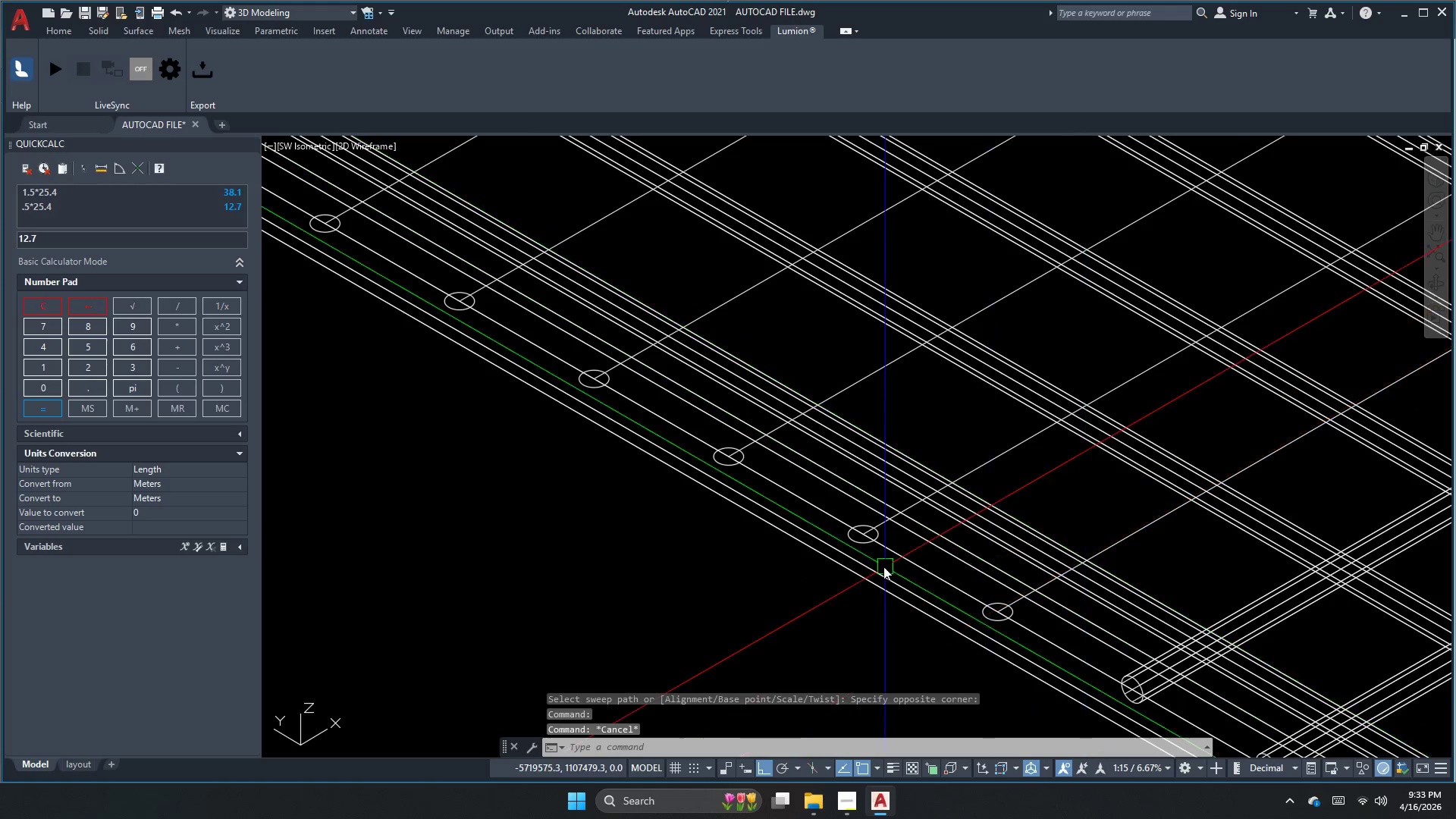 
key(Space)
 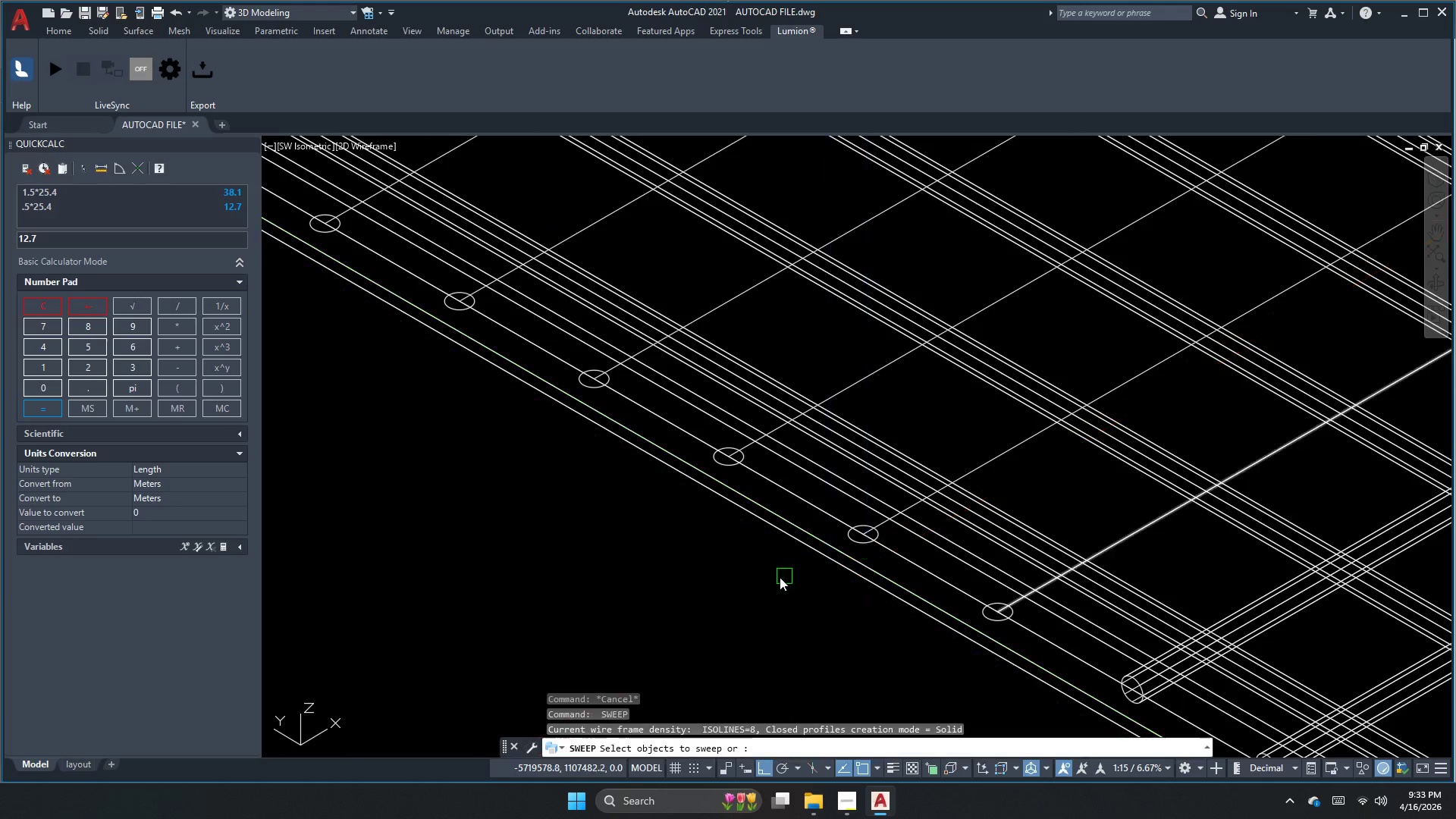 
left_click_drag(start_coordinate=[780, 580], to_coordinate=[819, 584])
 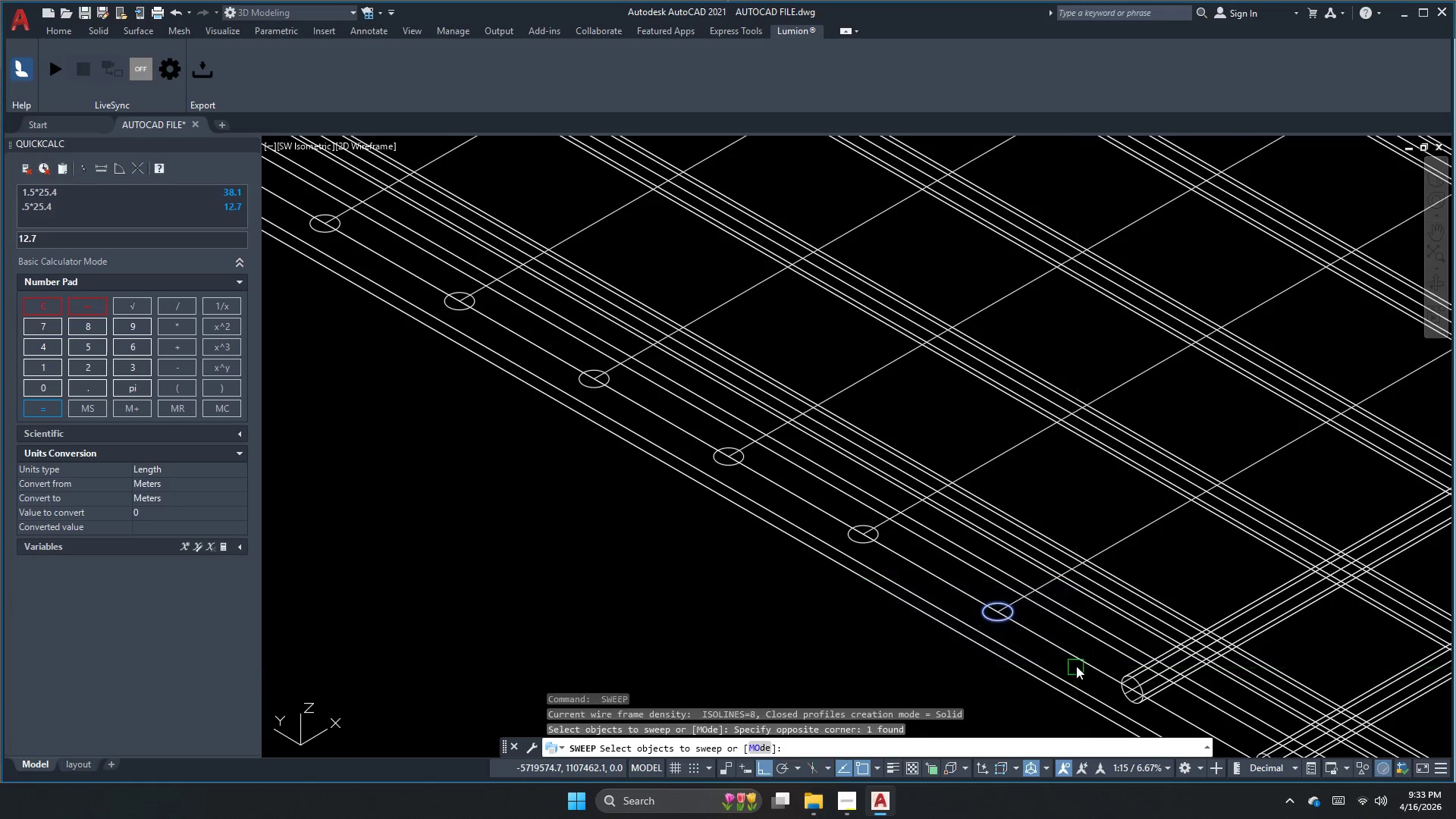 
key(Space)
 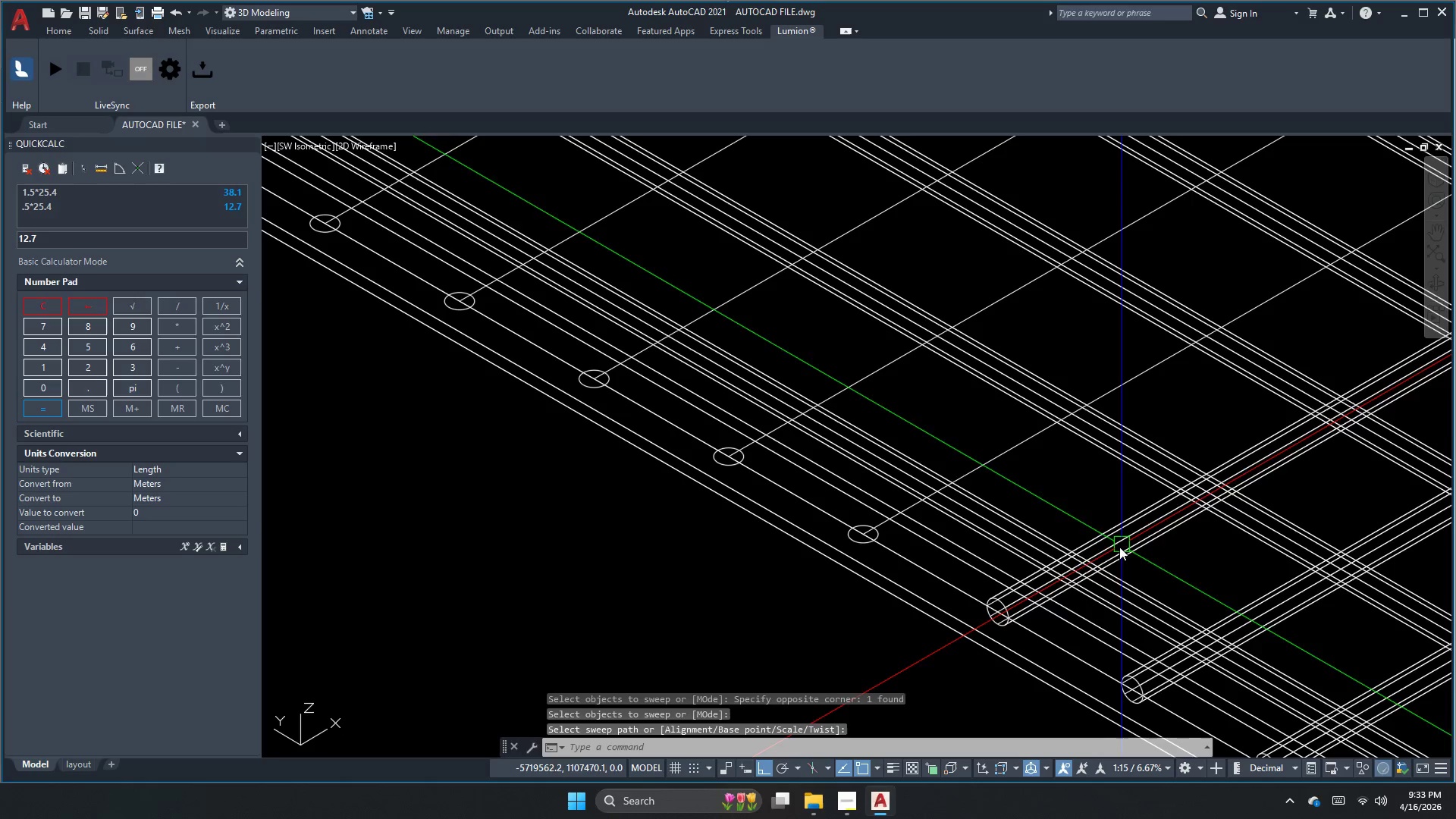 
scroll: coordinate [1041, 595], scroll_direction: down, amount: 1.0
 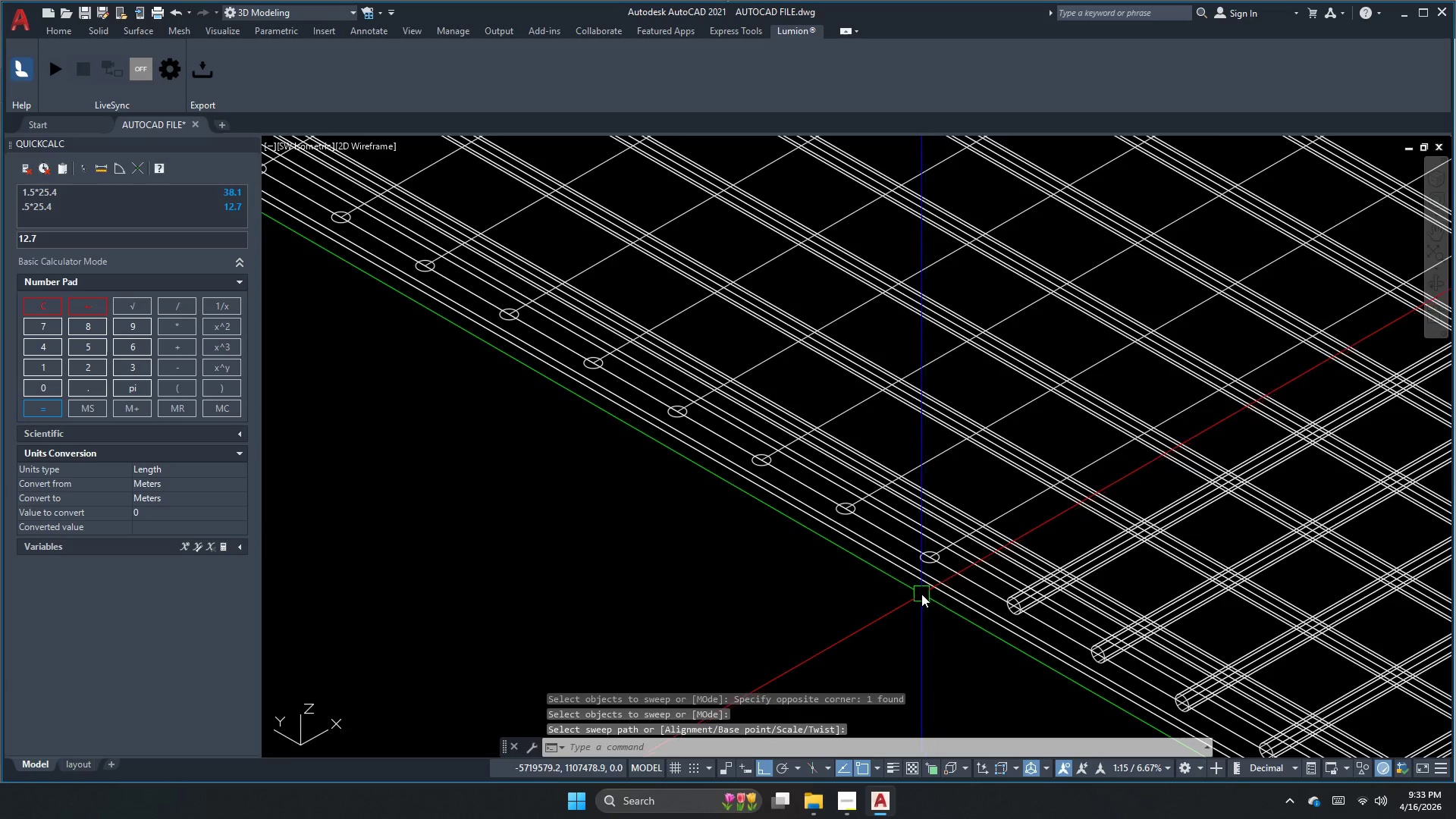 
key(Space)
 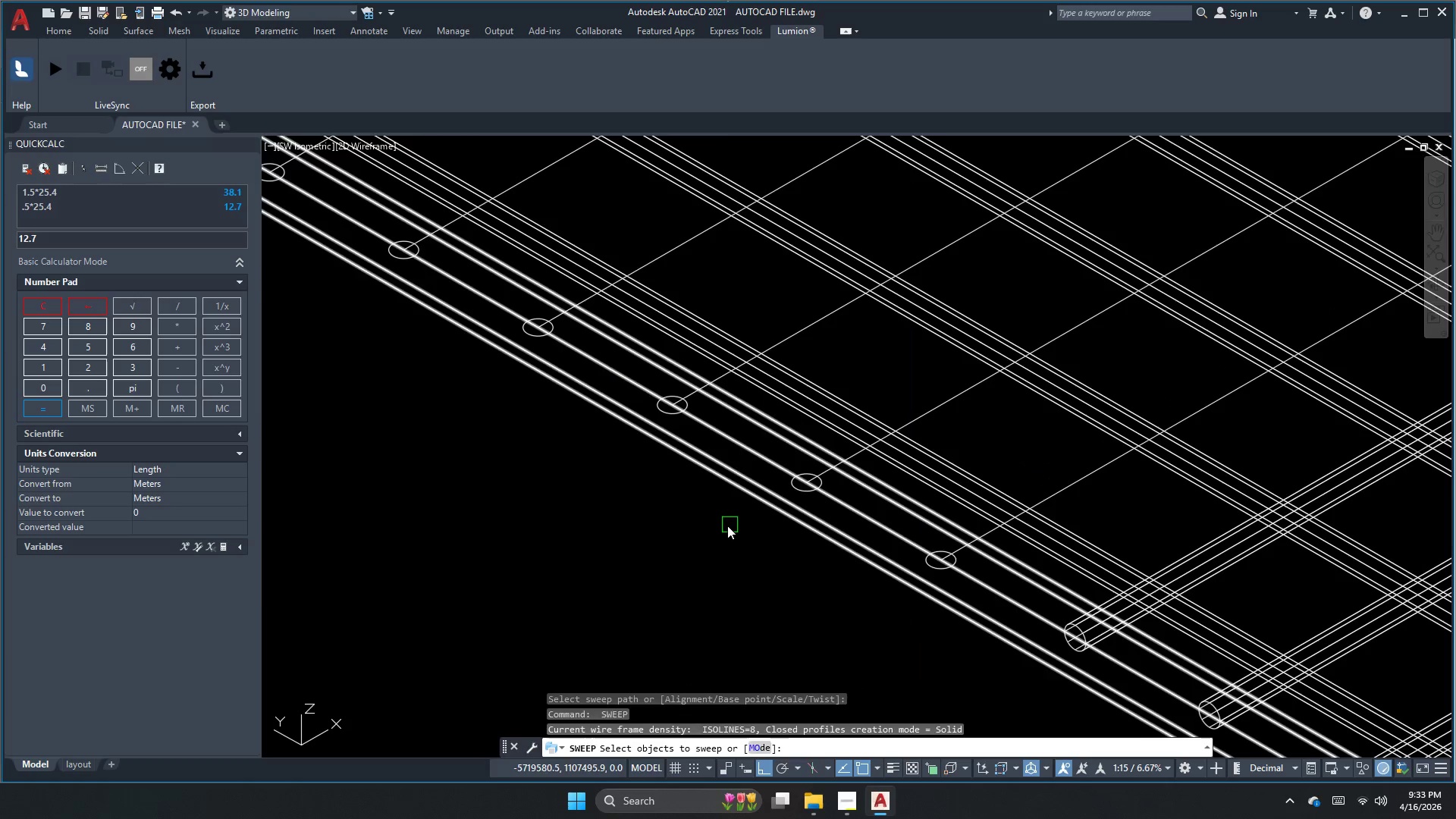 
left_click_drag(start_coordinate=[726, 528], to_coordinate=[751, 543])
 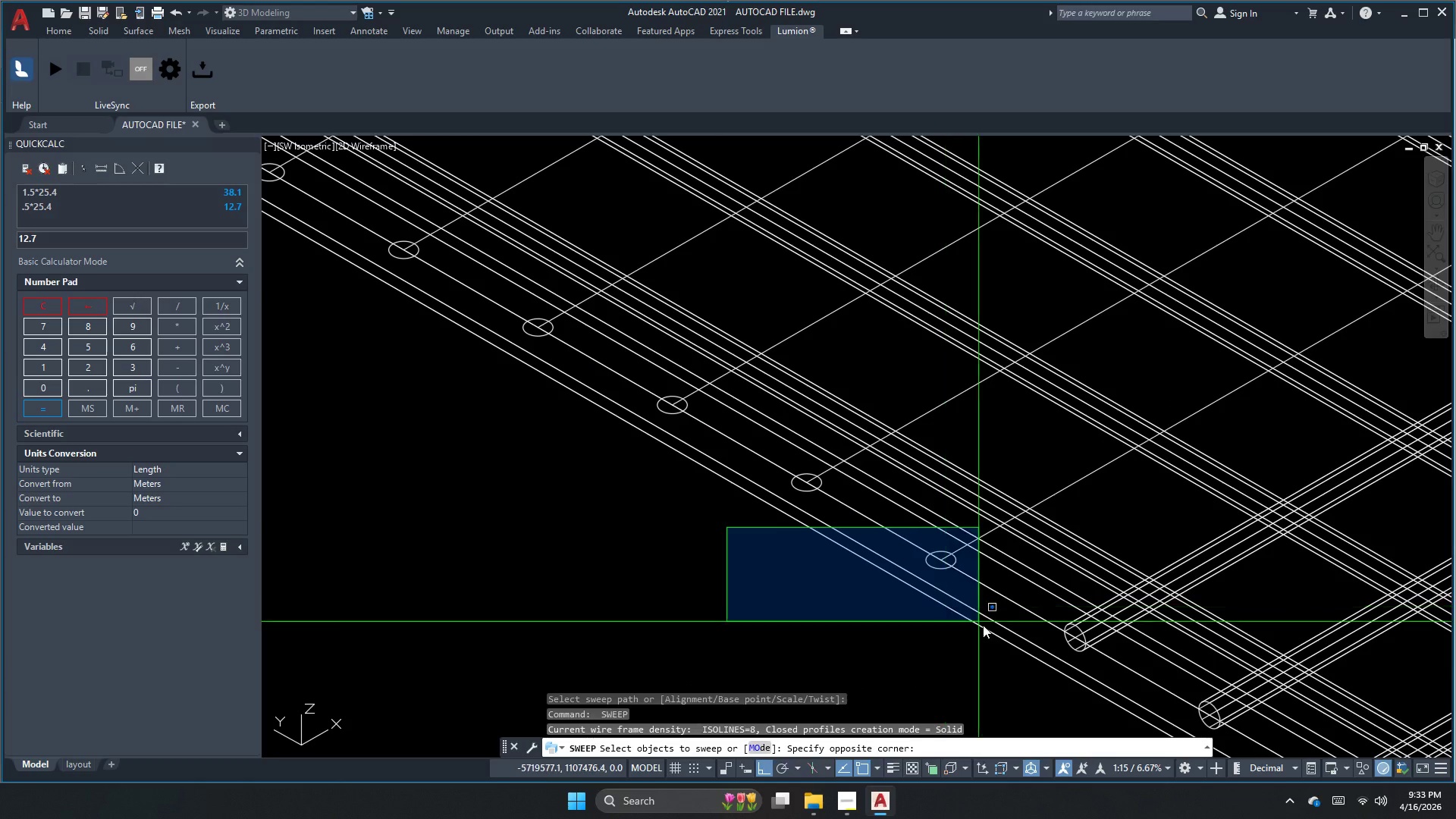 
scroll: coordinate [912, 553], scroll_direction: up, amount: 1.0
 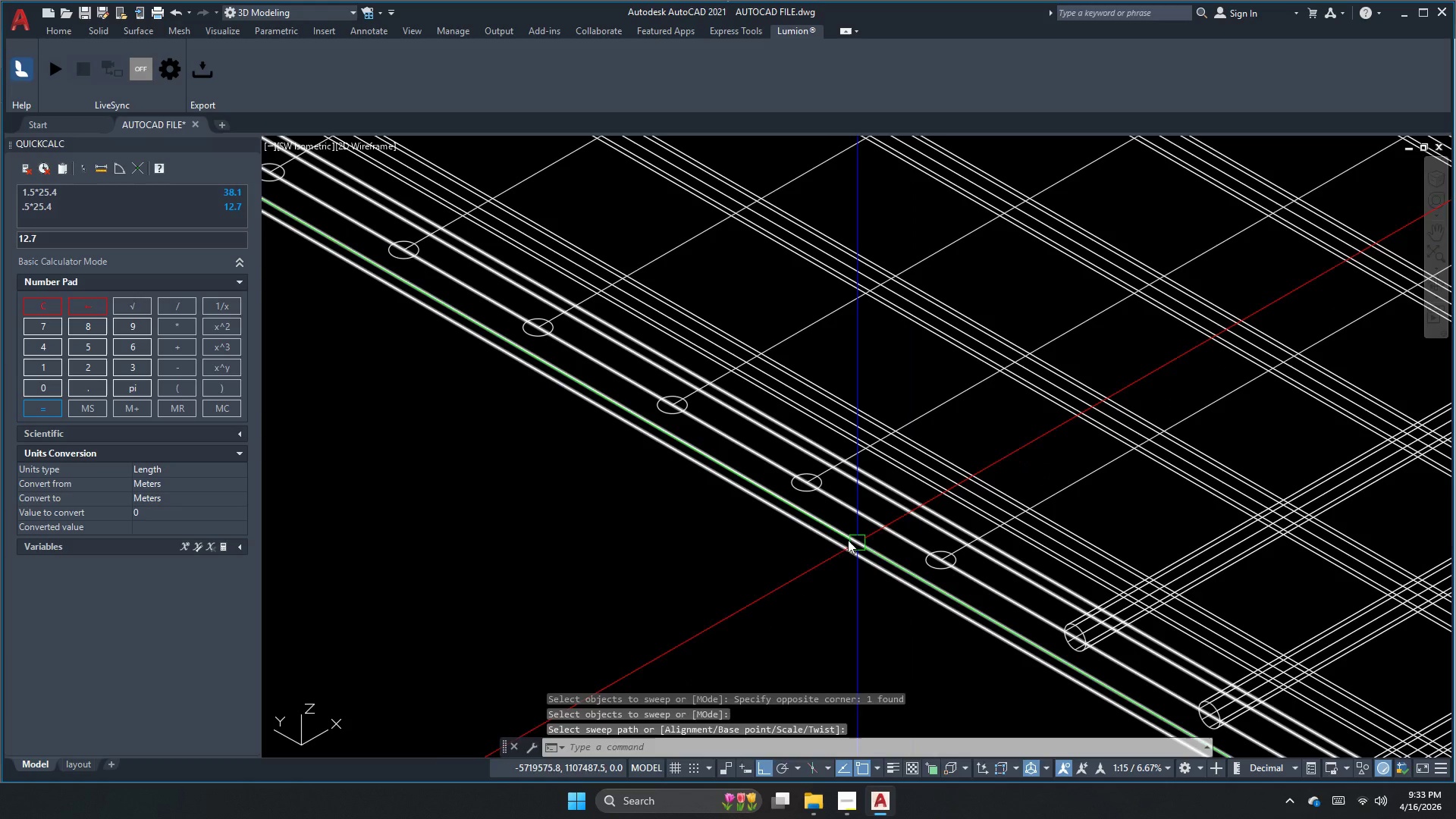 
left_click_drag(start_coordinate=[990, 627], to_coordinate=[991, 619])
 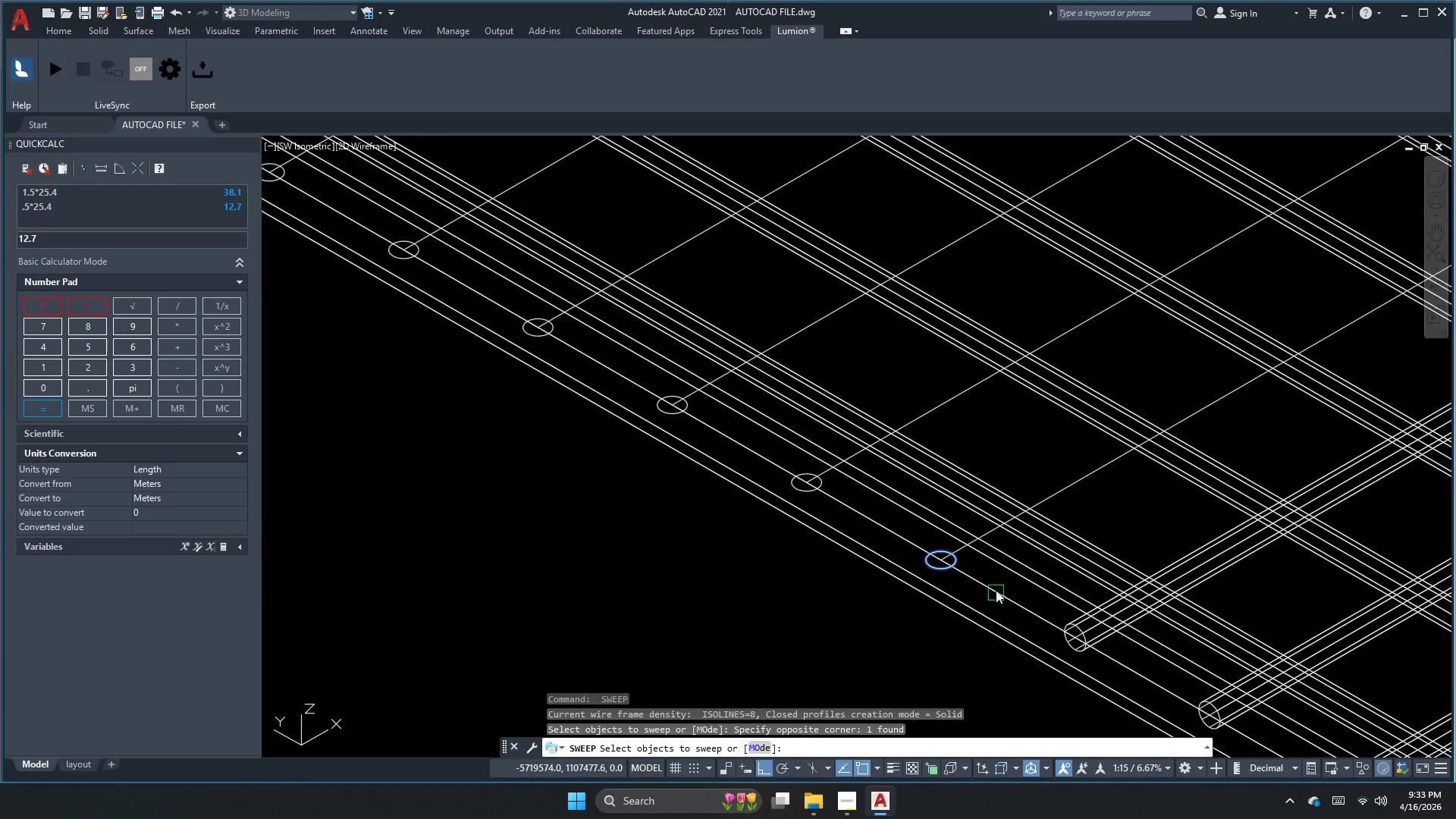 
key(Space)
 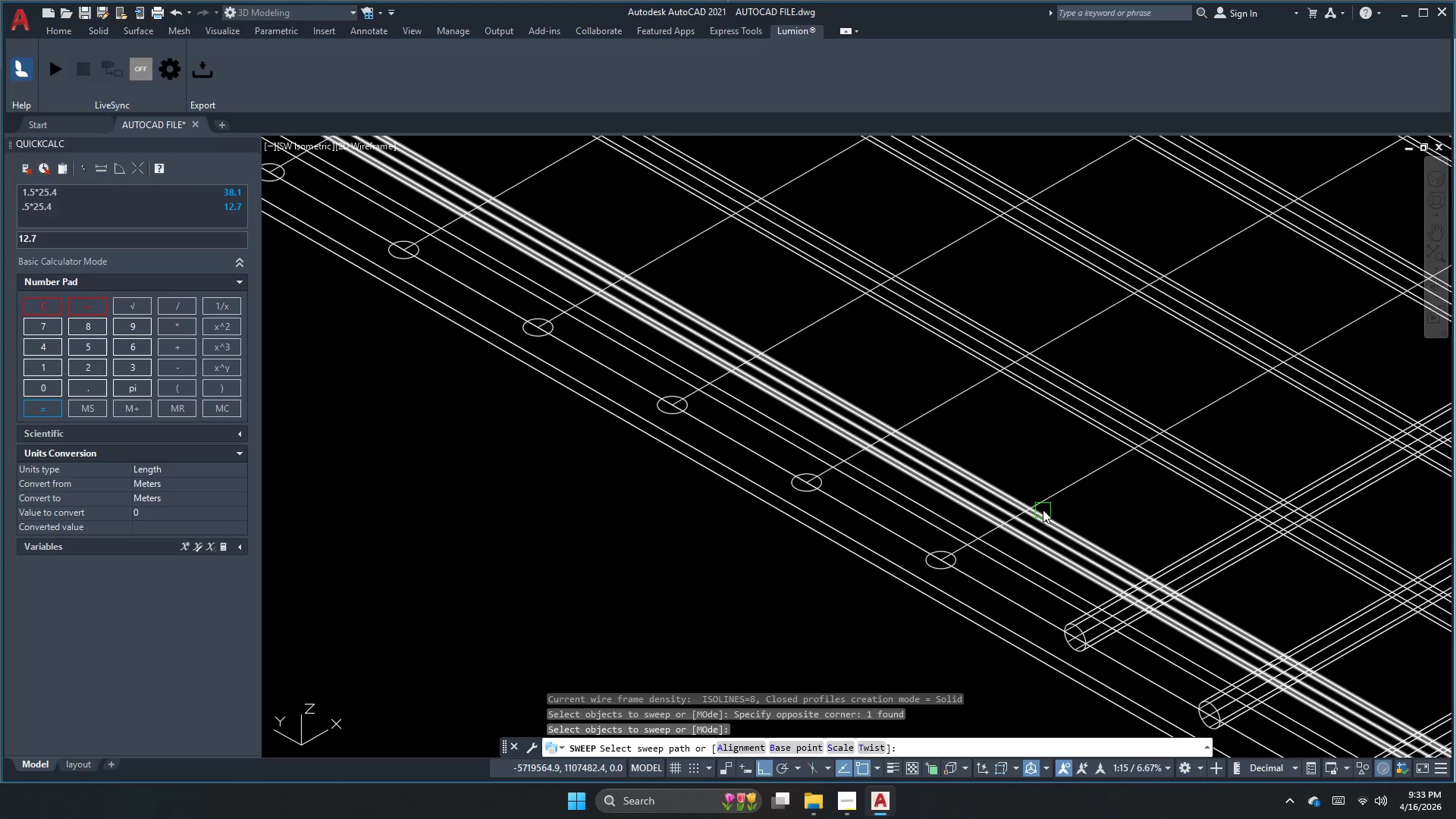 
left_click([1052, 497])
 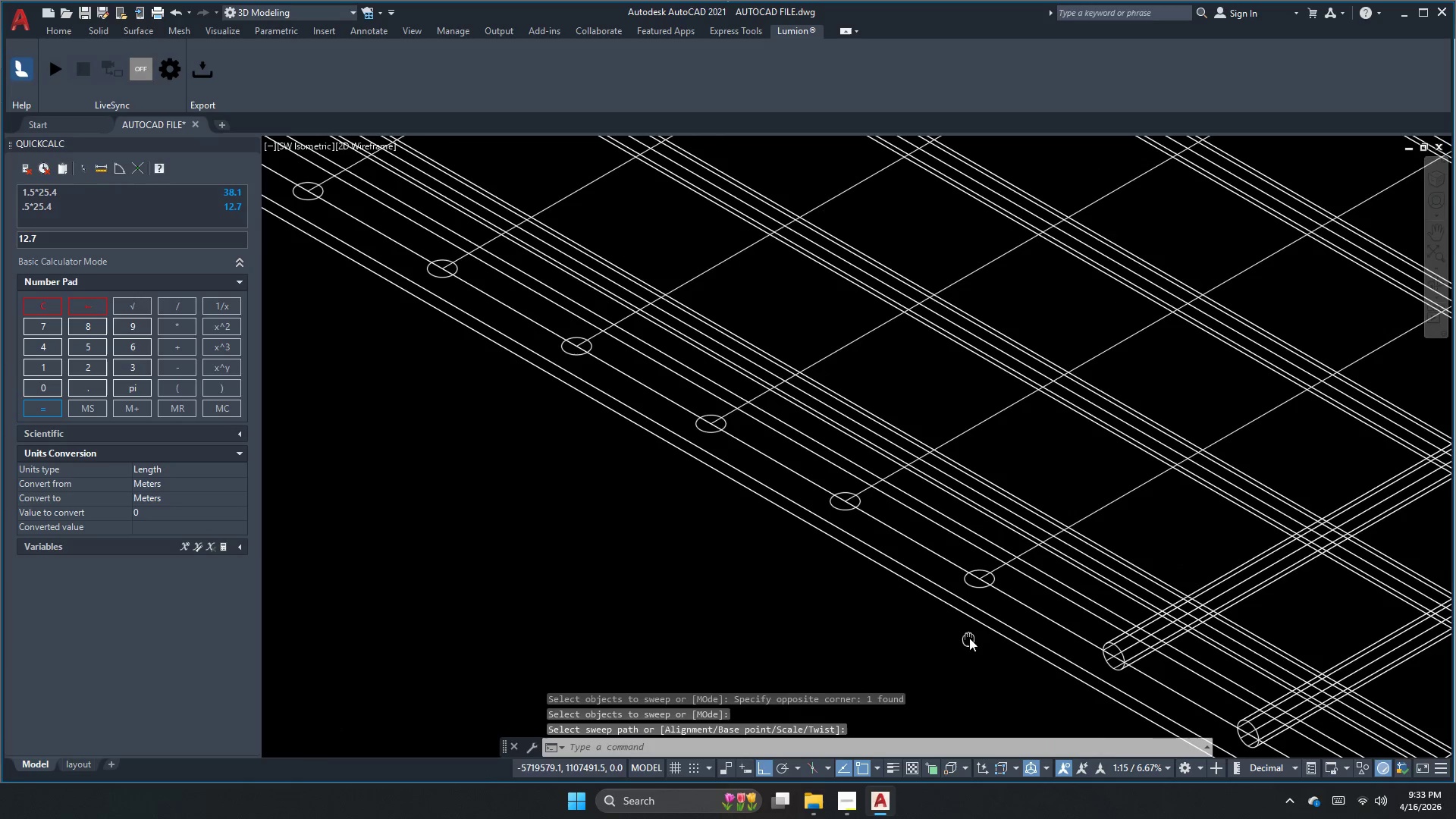 
key(Space)
 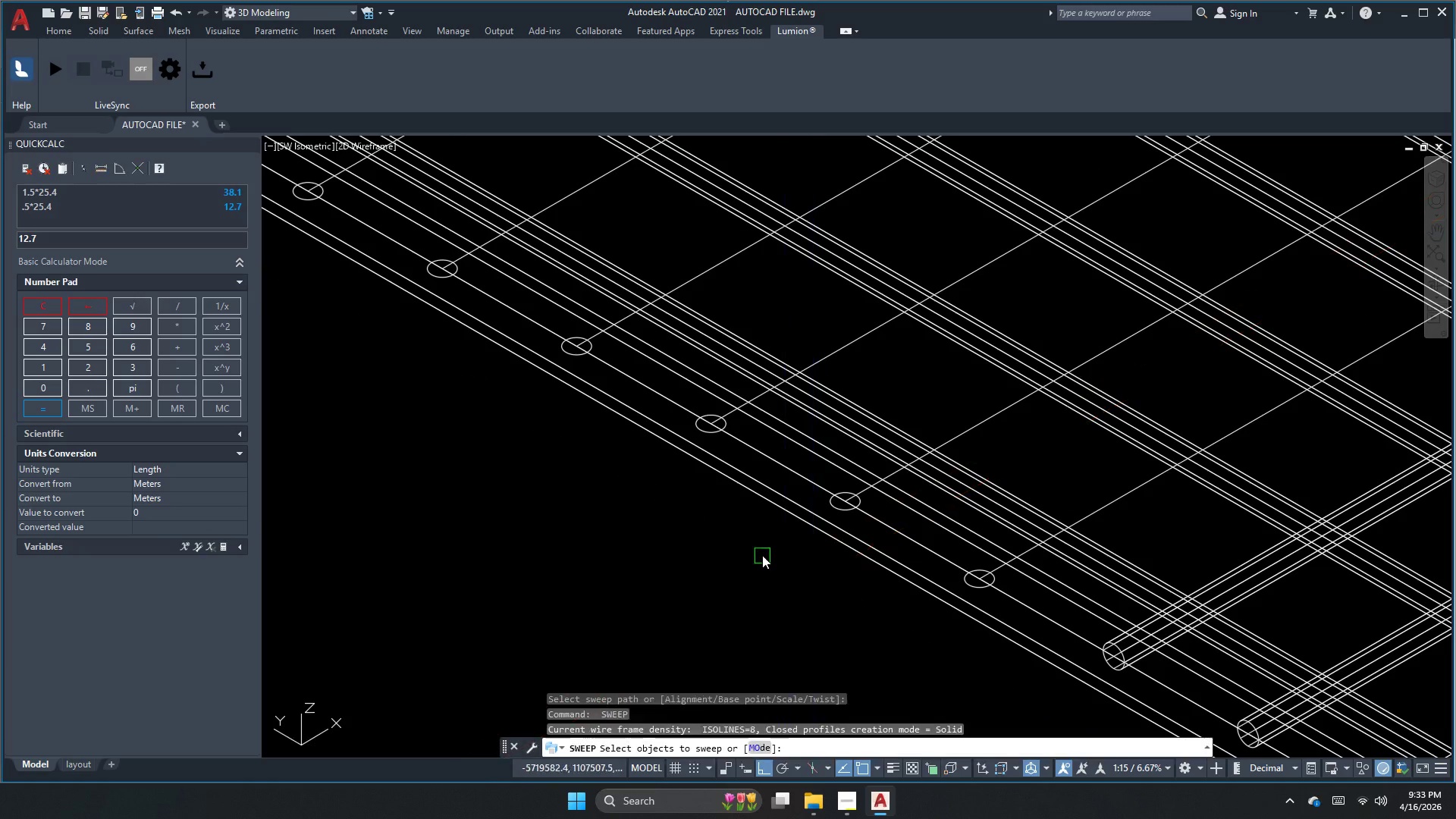 
left_click_drag(start_coordinate=[764, 553], to_coordinate=[800, 566])
 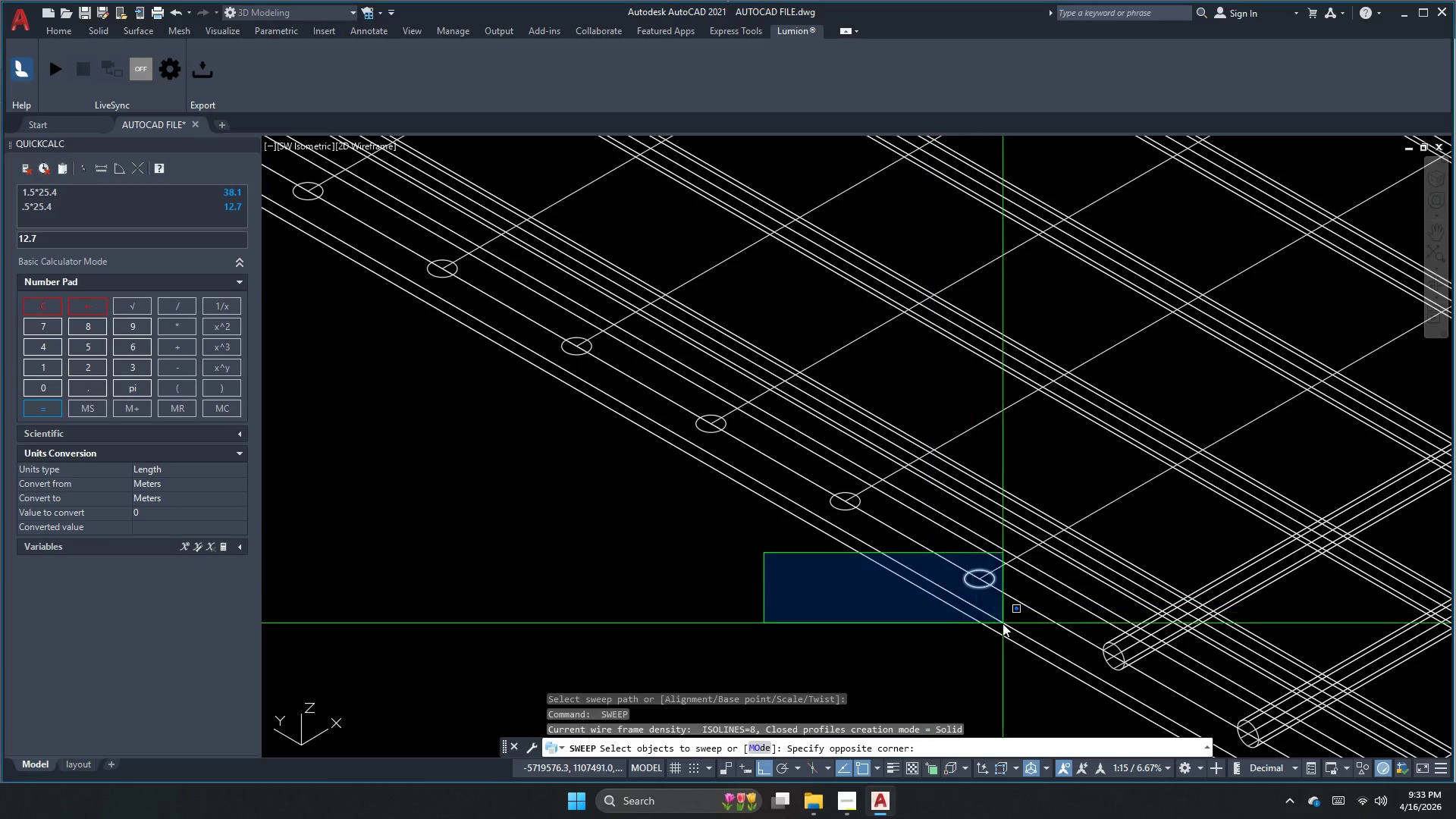 
double_click([1012, 626])
 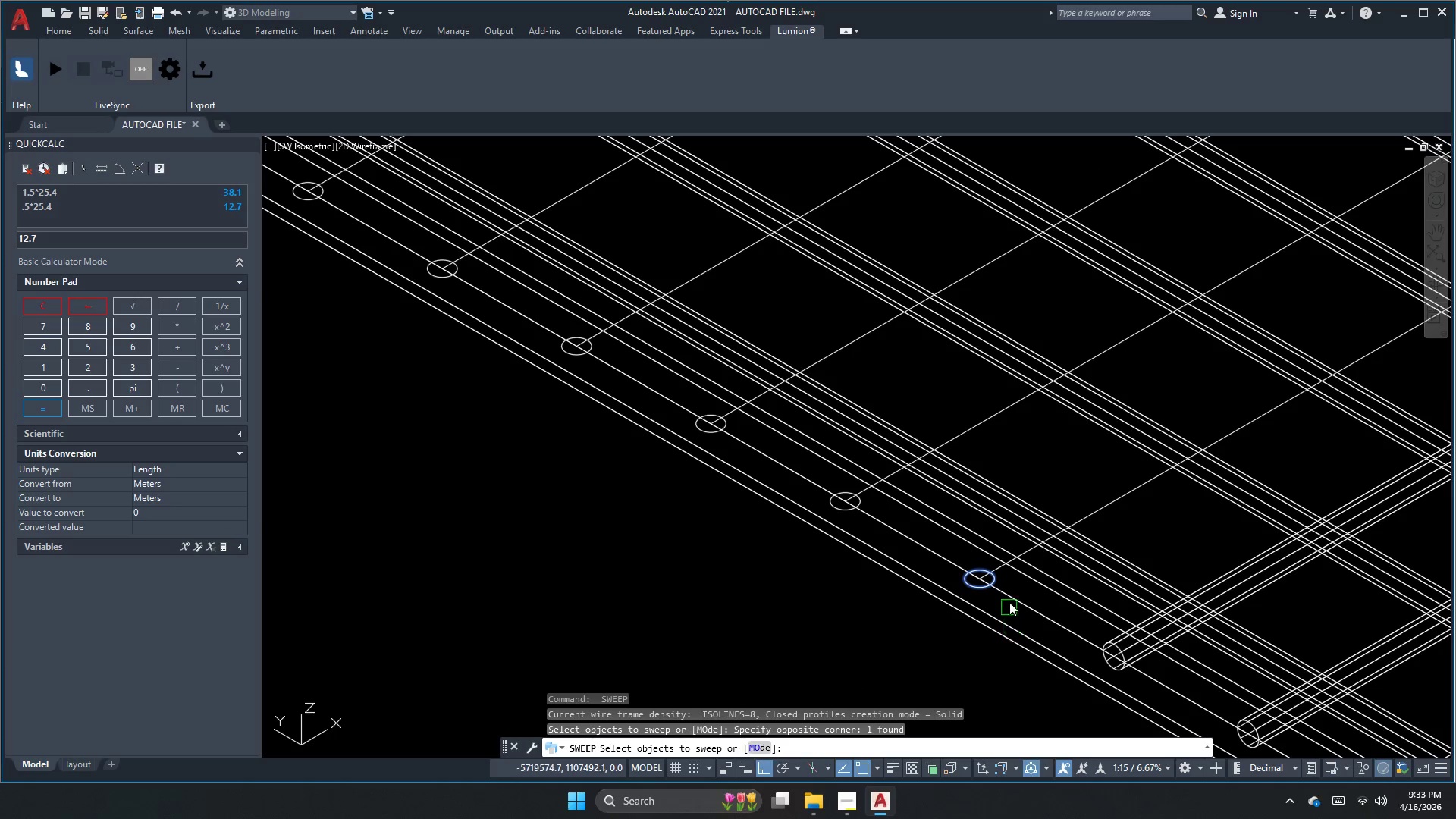 
key(Space)
 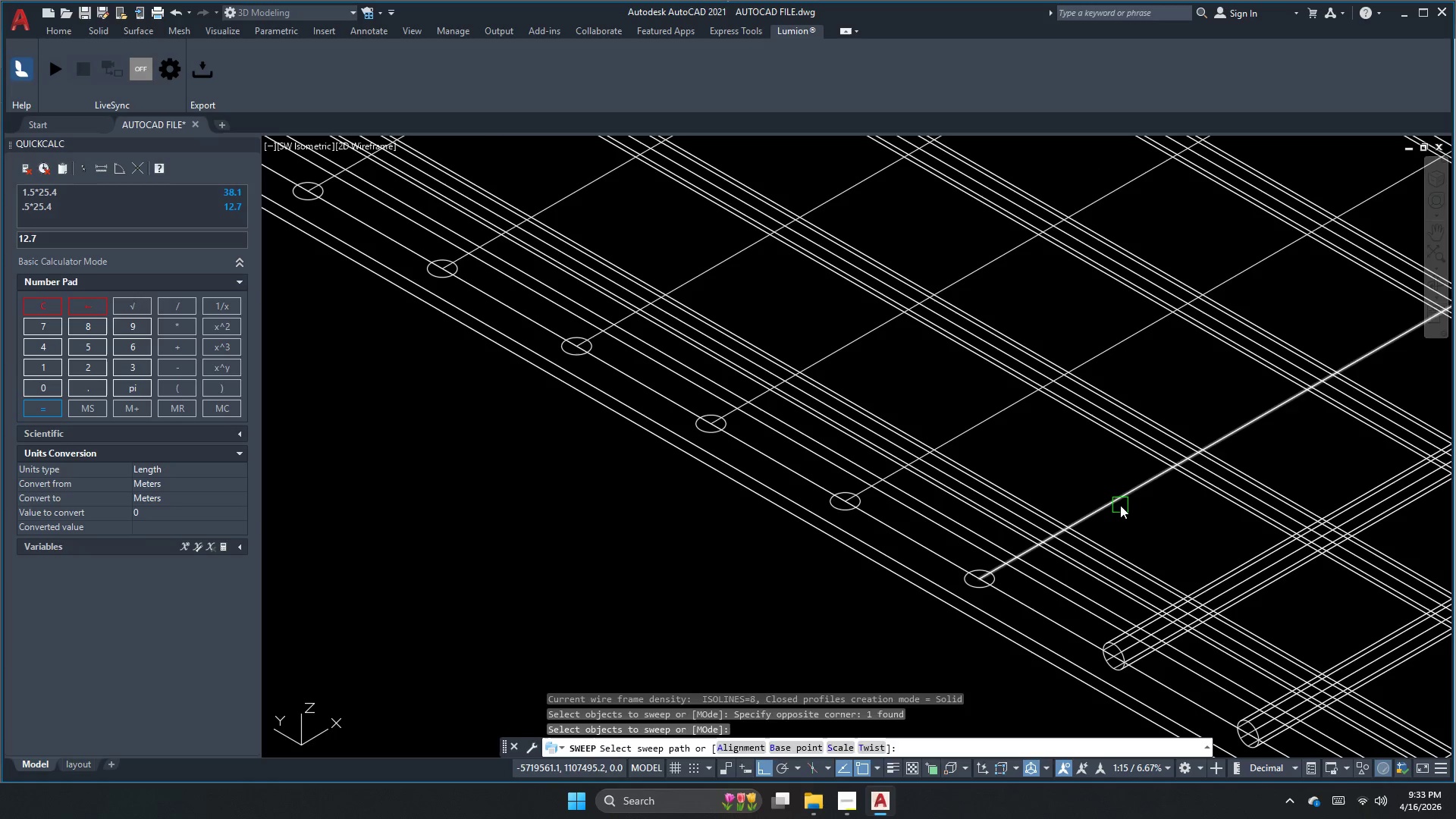 
left_click([1120, 504])
 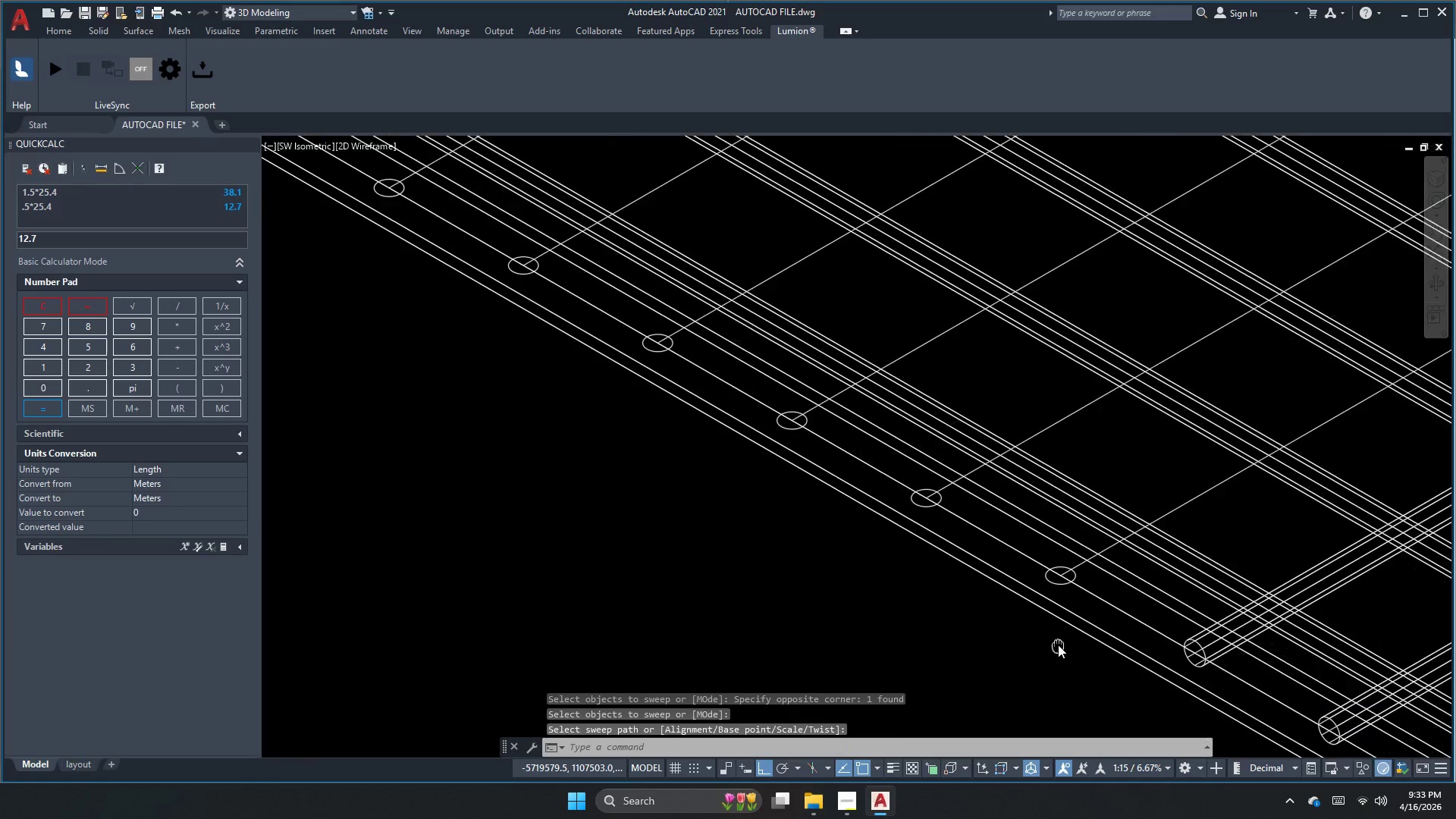 
key(Space)
 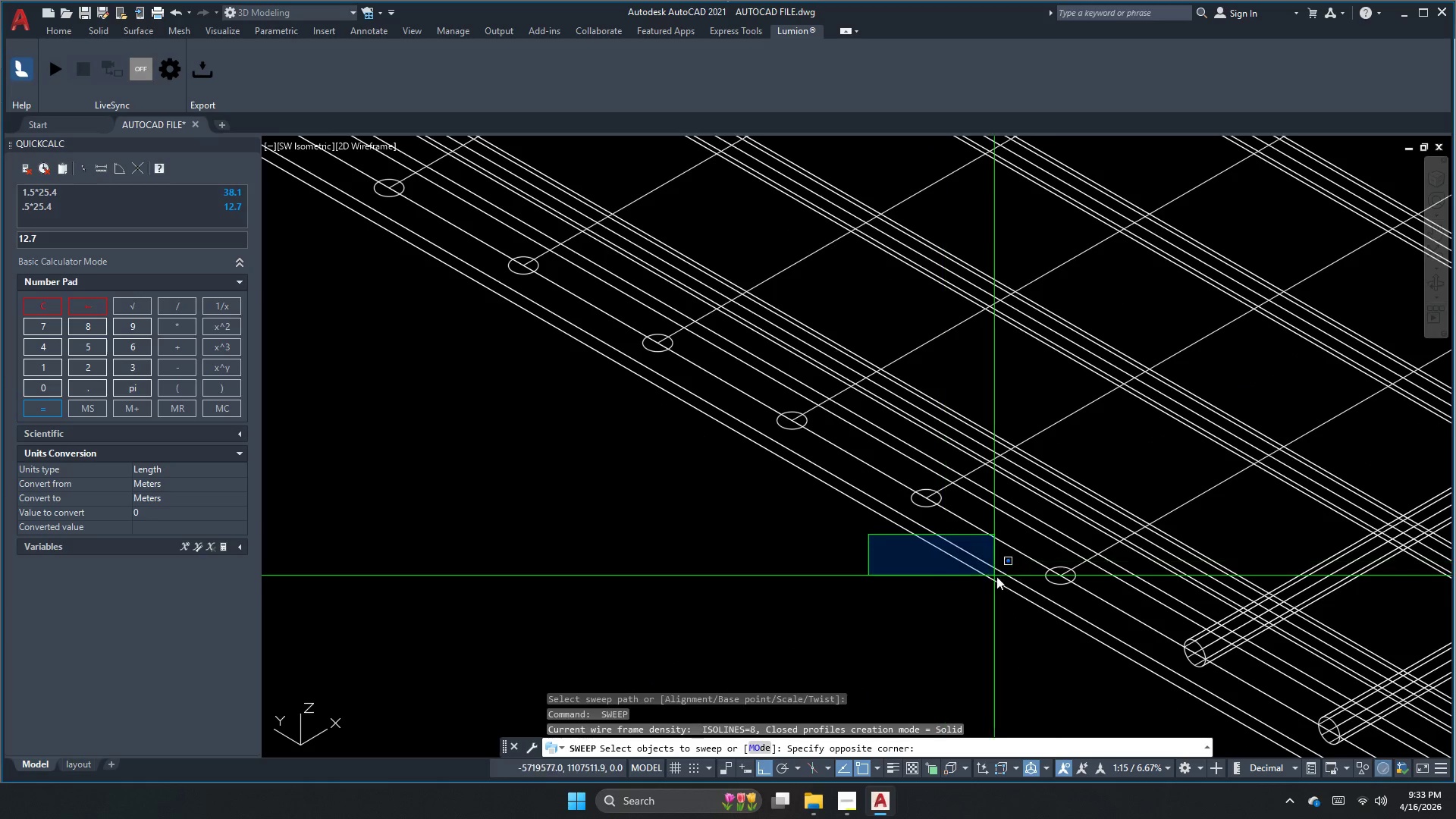 
left_click([1084, 610])
 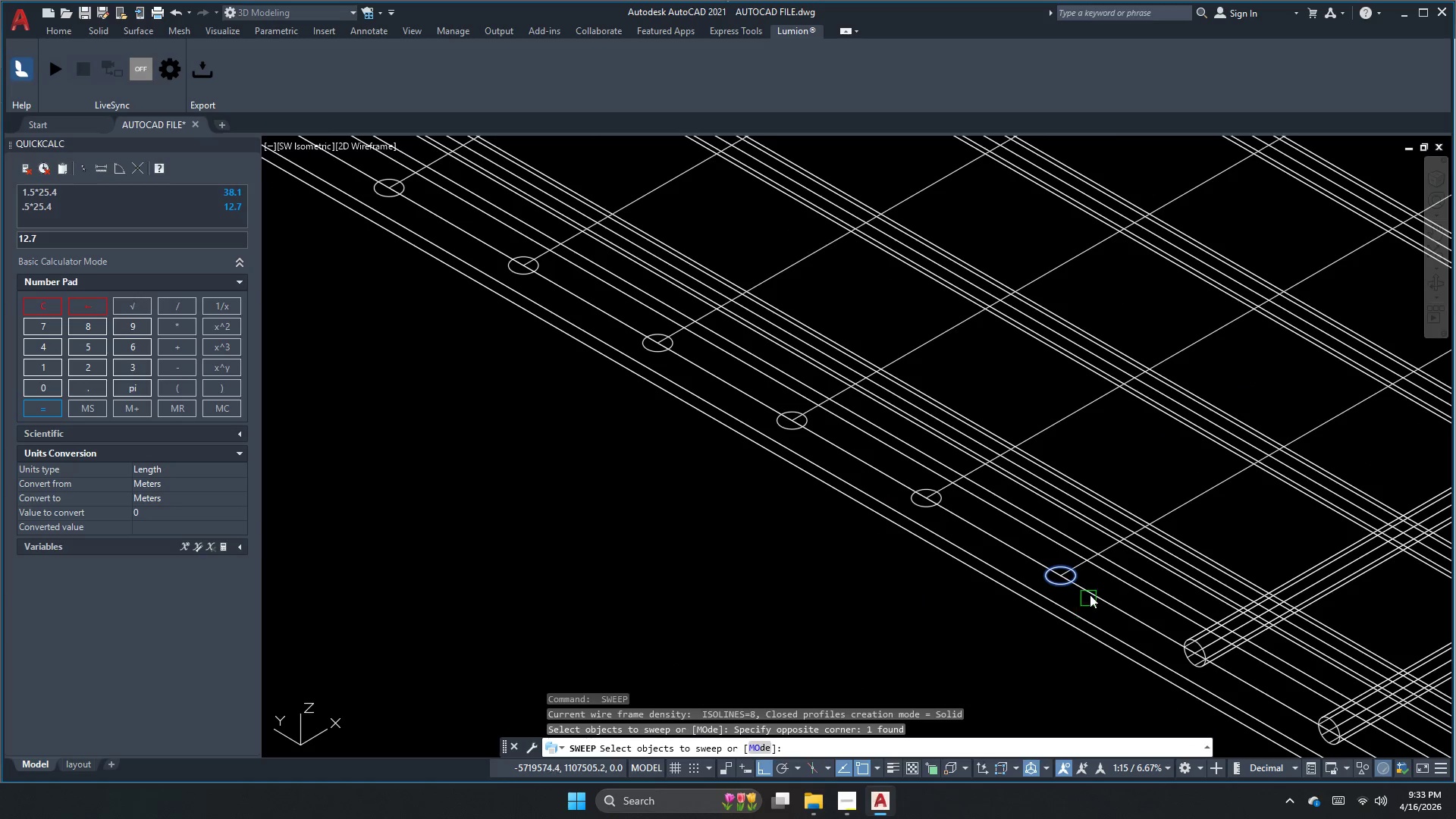 
key(Space)
 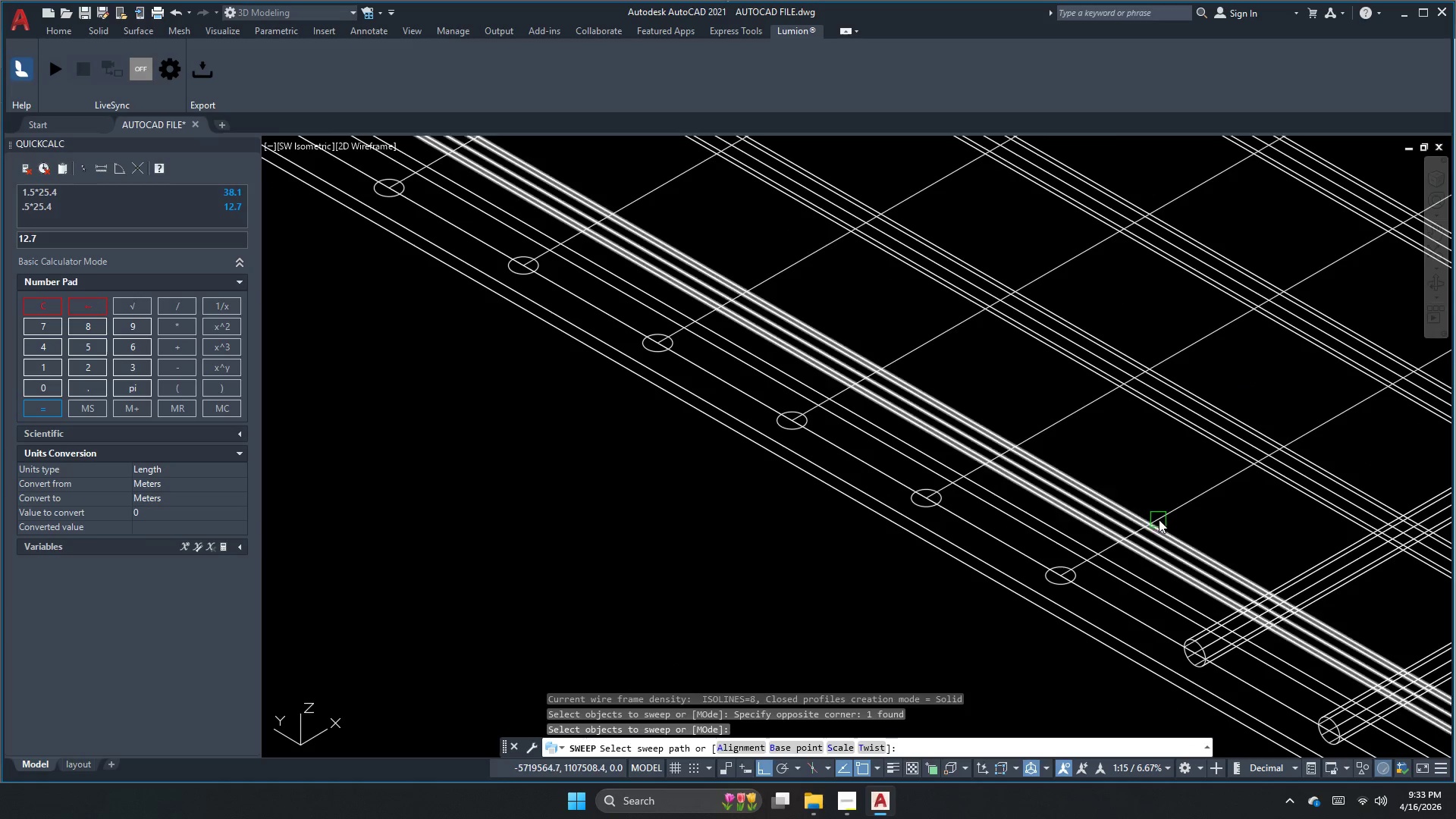 
left_click([1168, 518])
 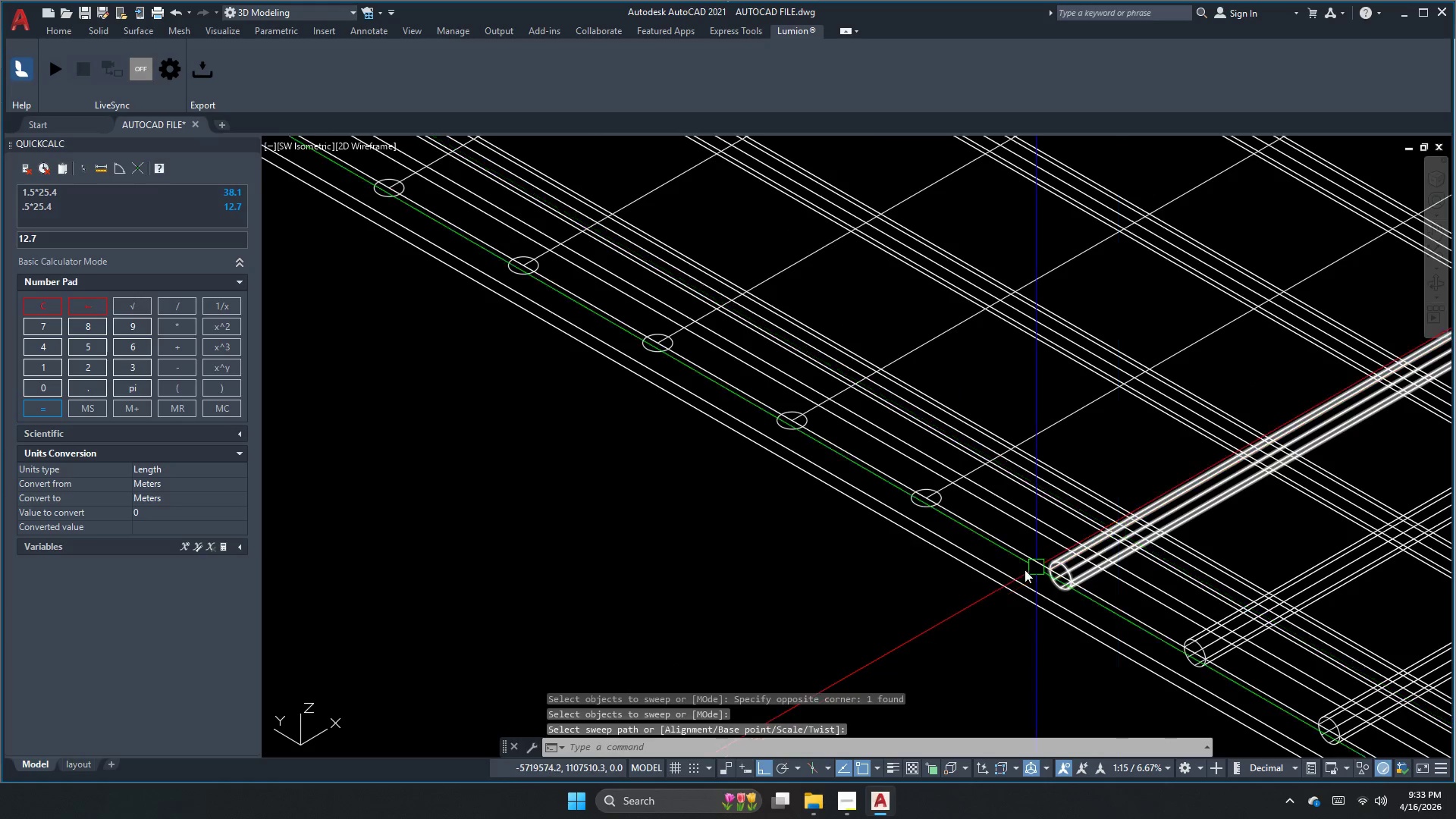 
key(Space)
 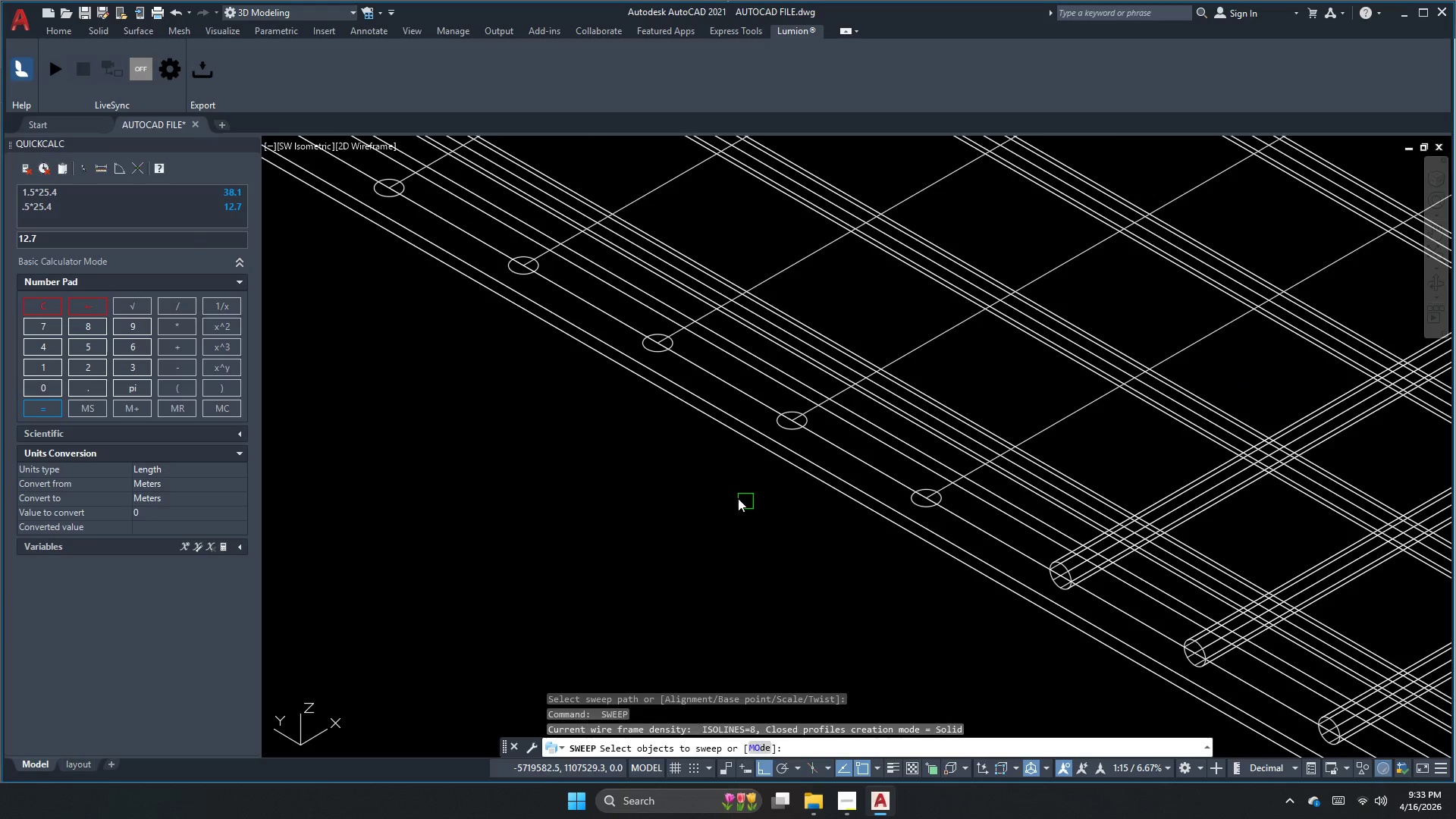 
left_click_drag(start_coordinate=[720, 494], to_coordinate=[723, 494])
 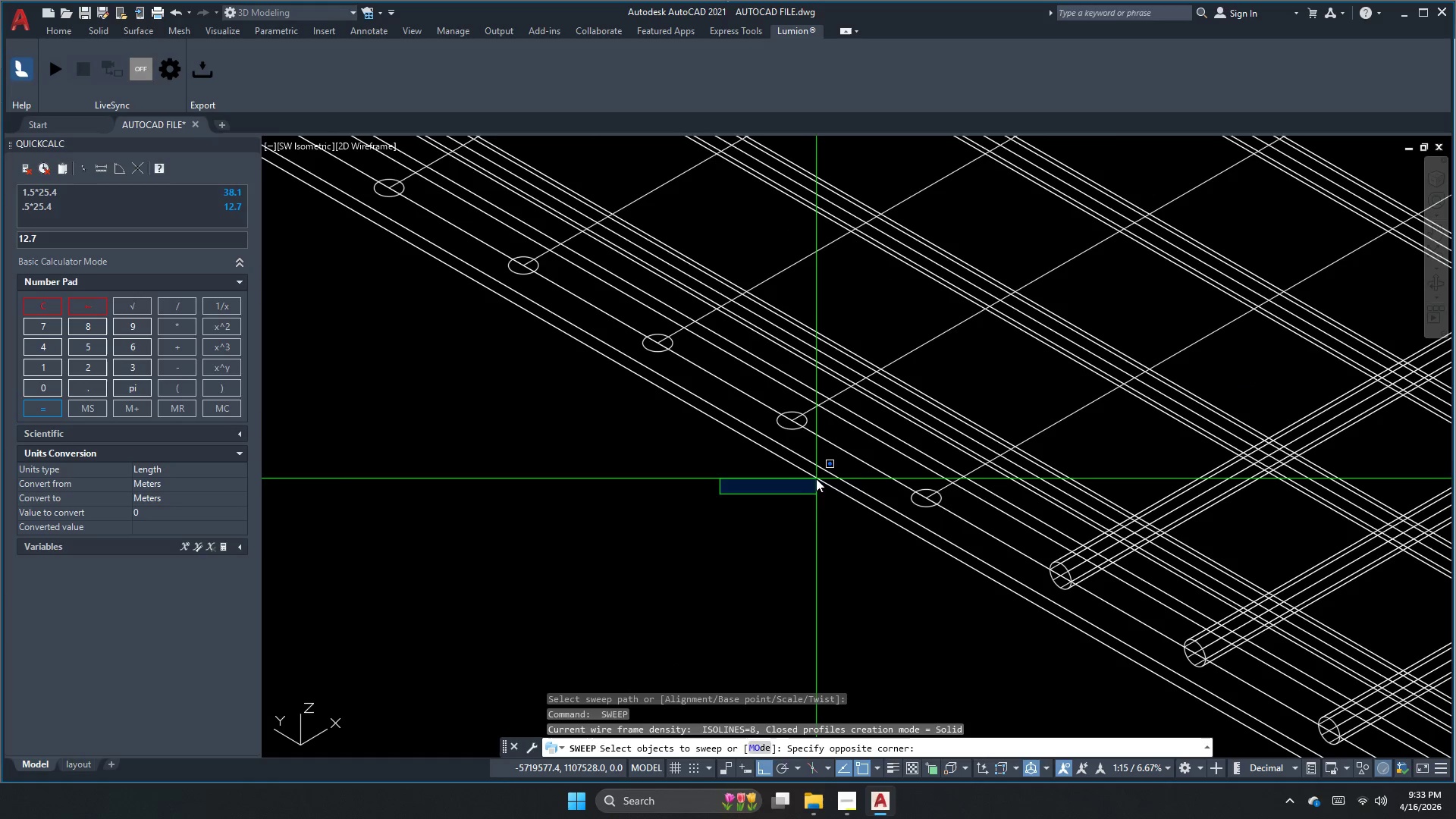 
left_click([784, 526])
 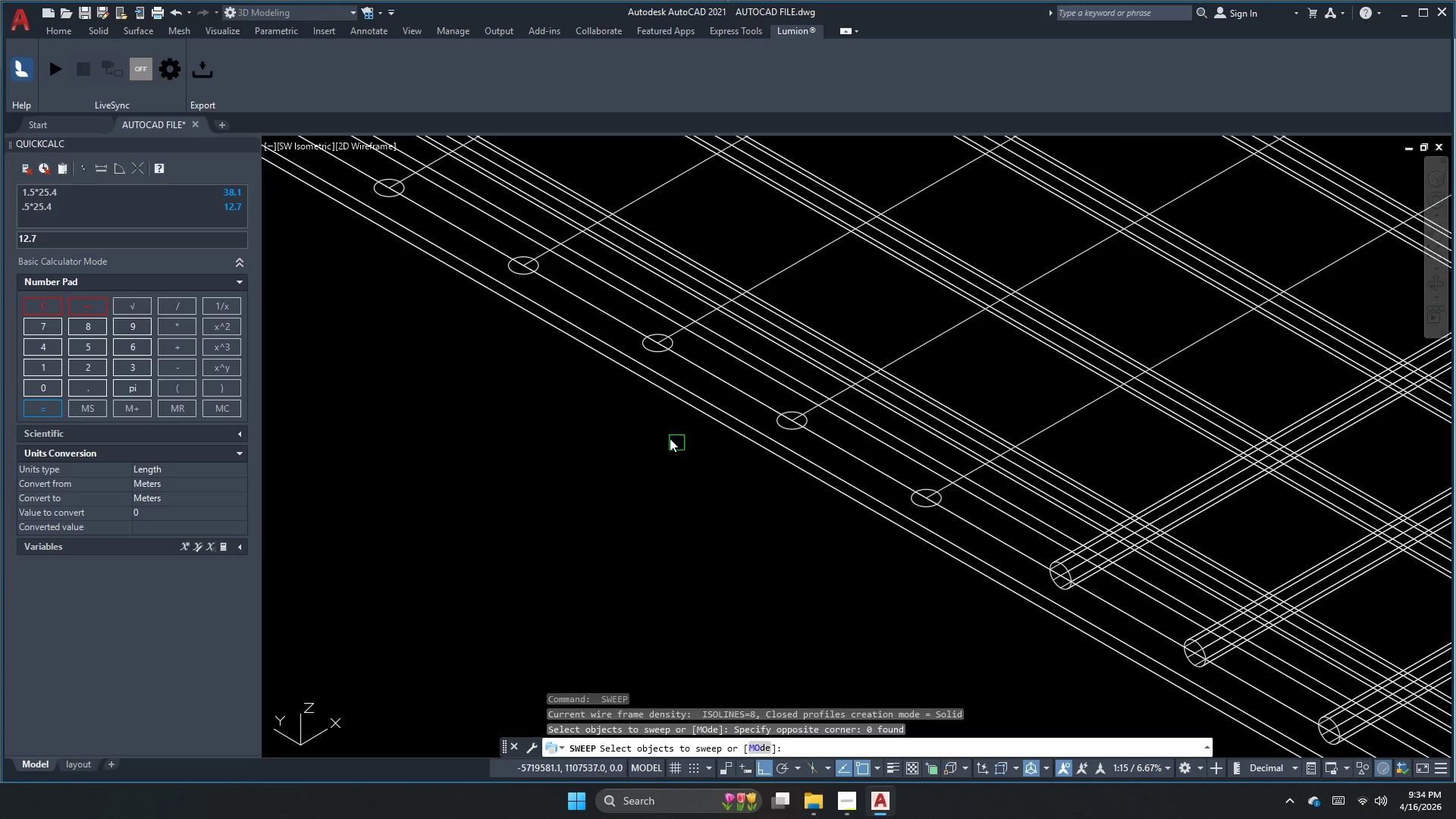 
left_click_drag(start_coordinate=[668, 438], to_coordinate=[707, 445])
 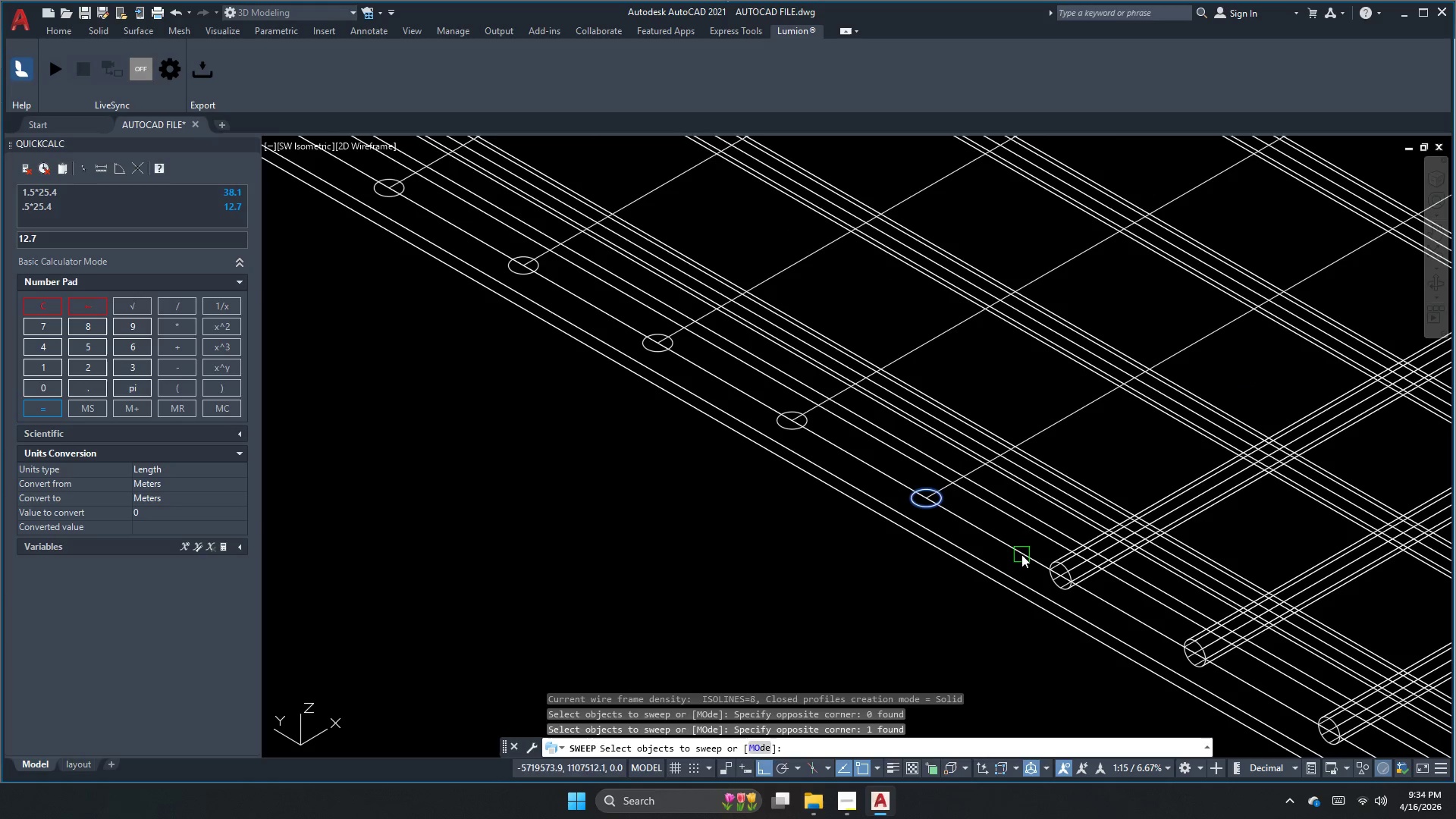 
key(Space)
 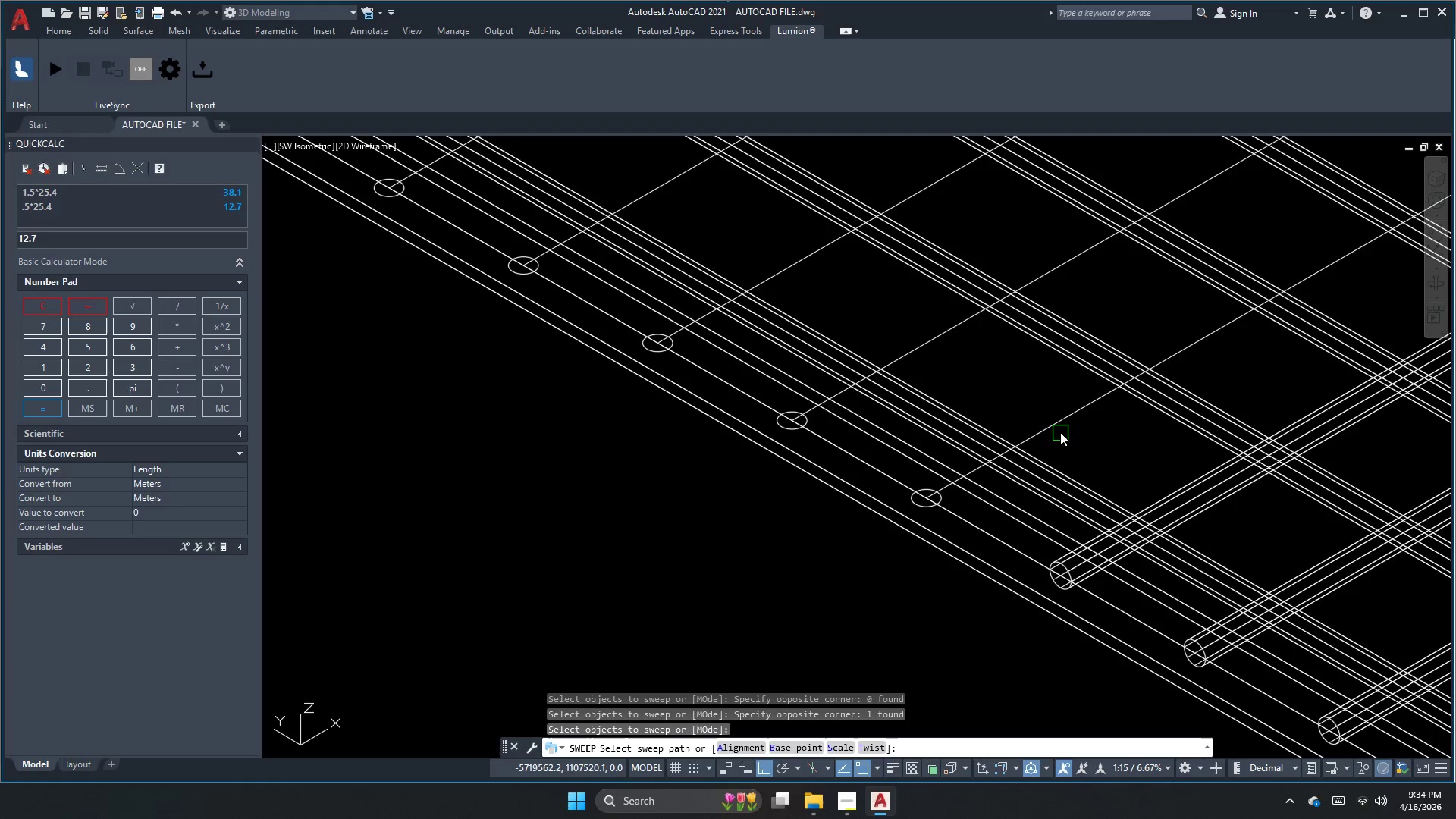 
left_click([1060, 425])
 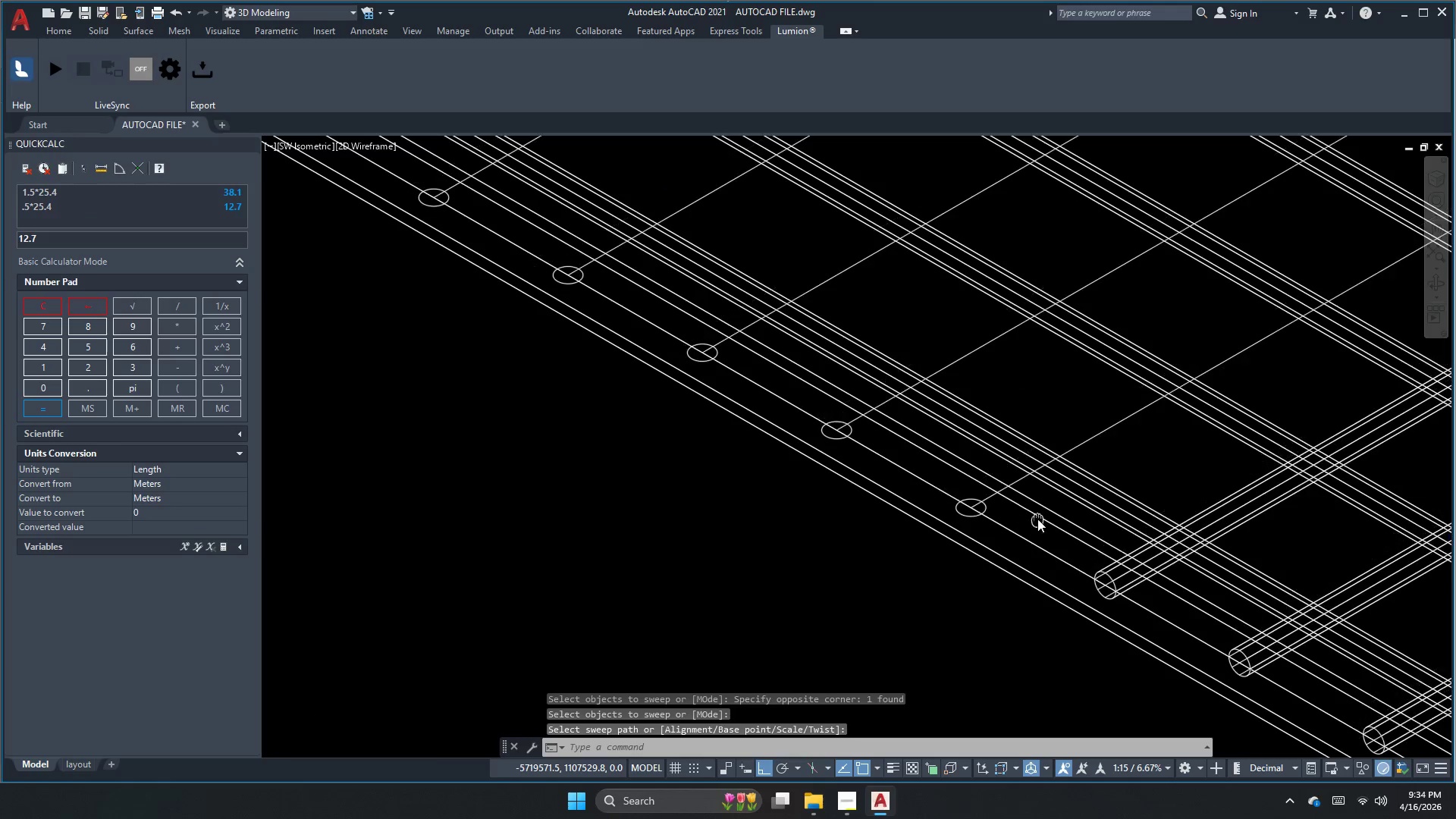 
key(Space)
 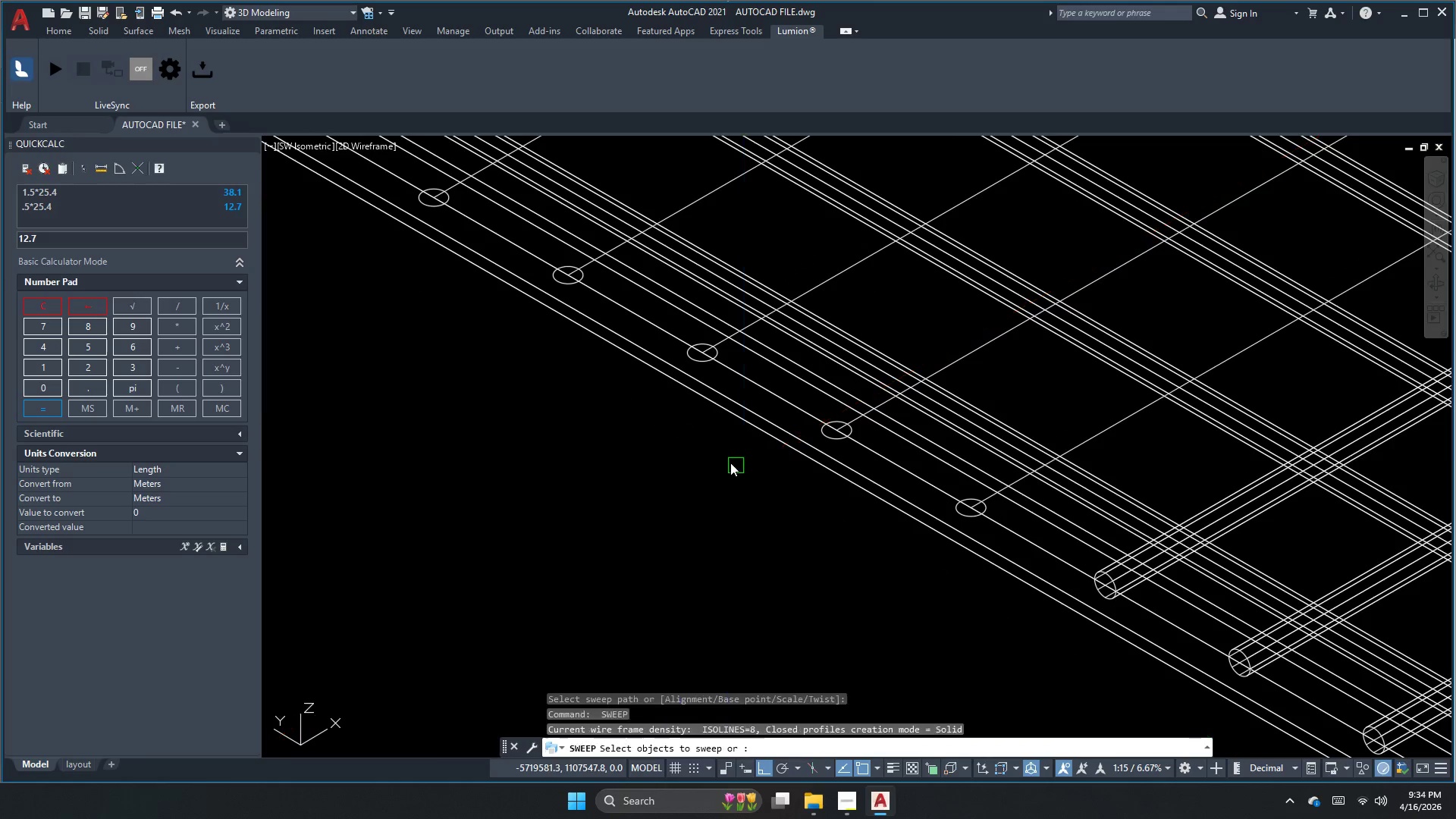 
left_click_drag(start_coordinate=[730, 461], to_coordinate=[758, 472])
 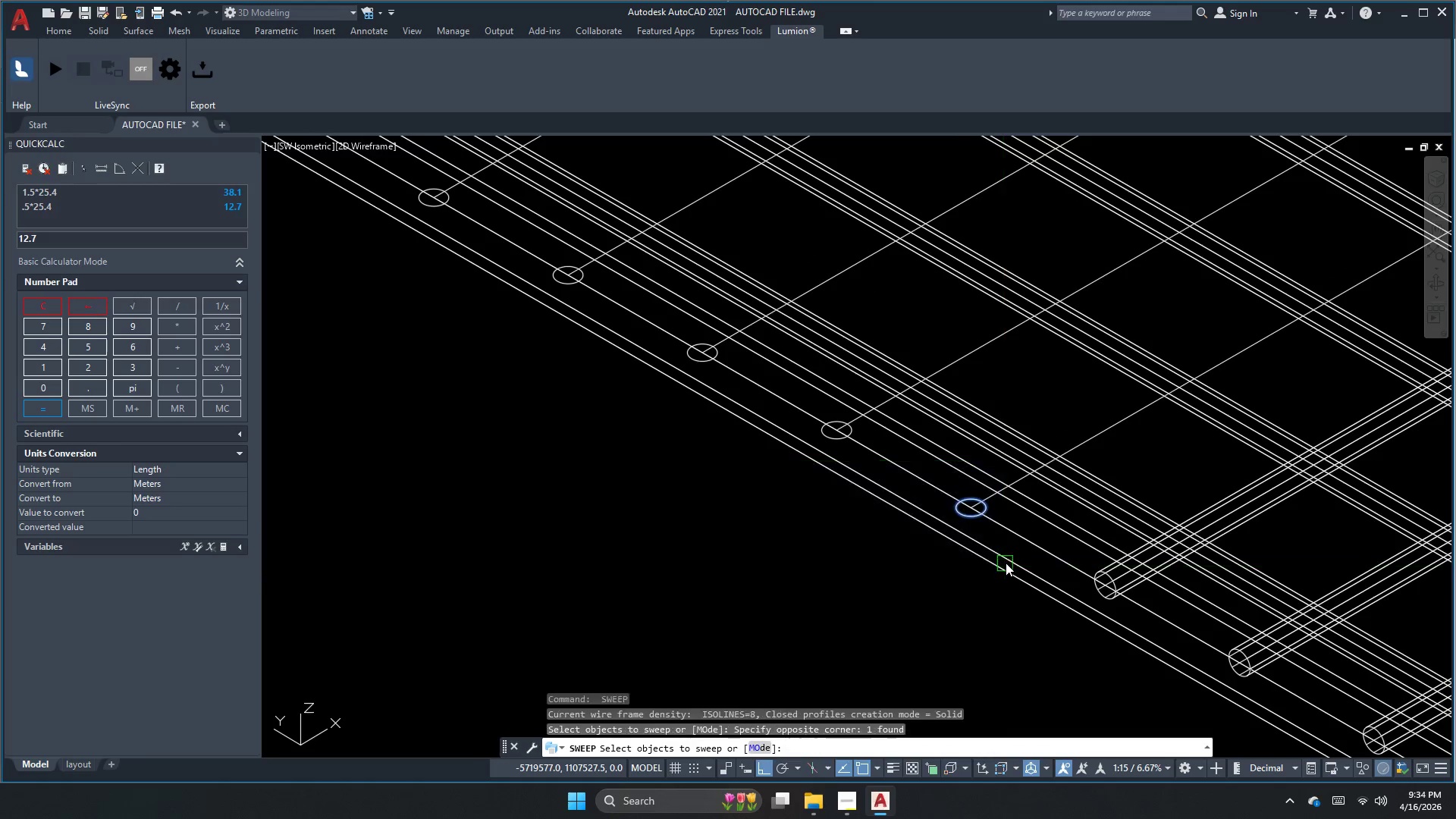 
key(Space)
 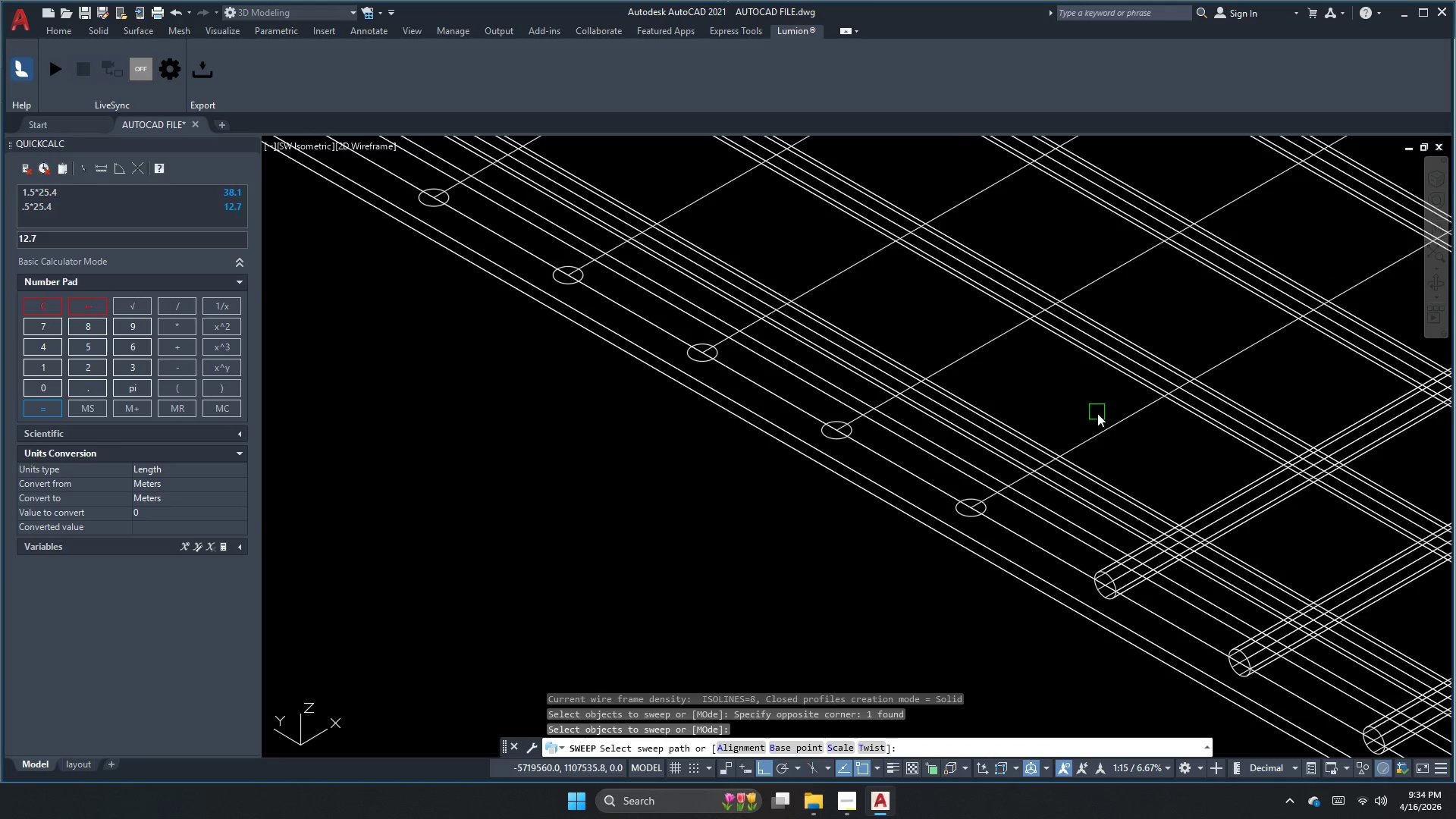 
left_click([1108, 439])
 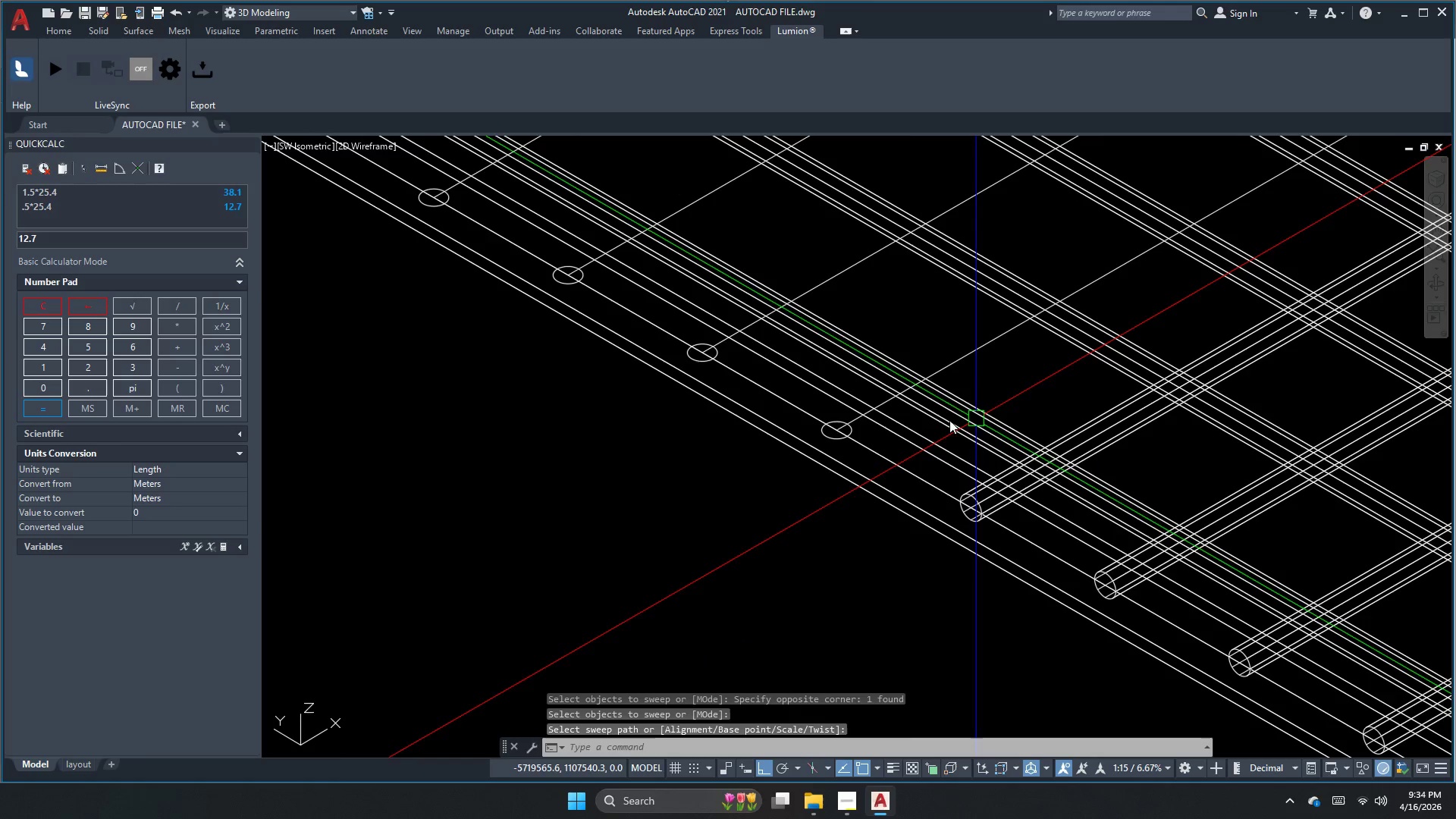 
key(Space)
 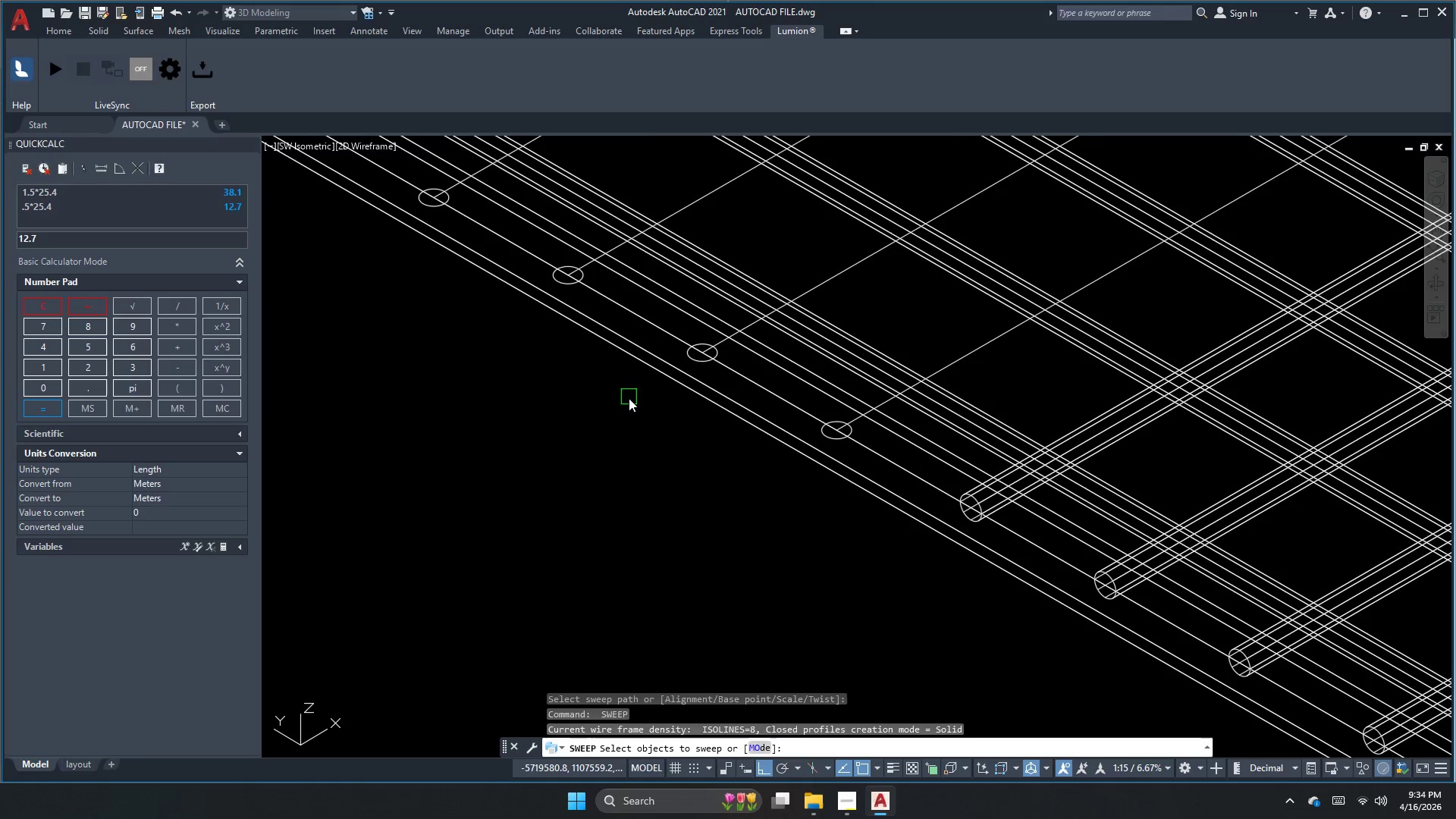 
left_click_drag(start_coordinate=[632, 400], to_coordinate=[659, 406])
 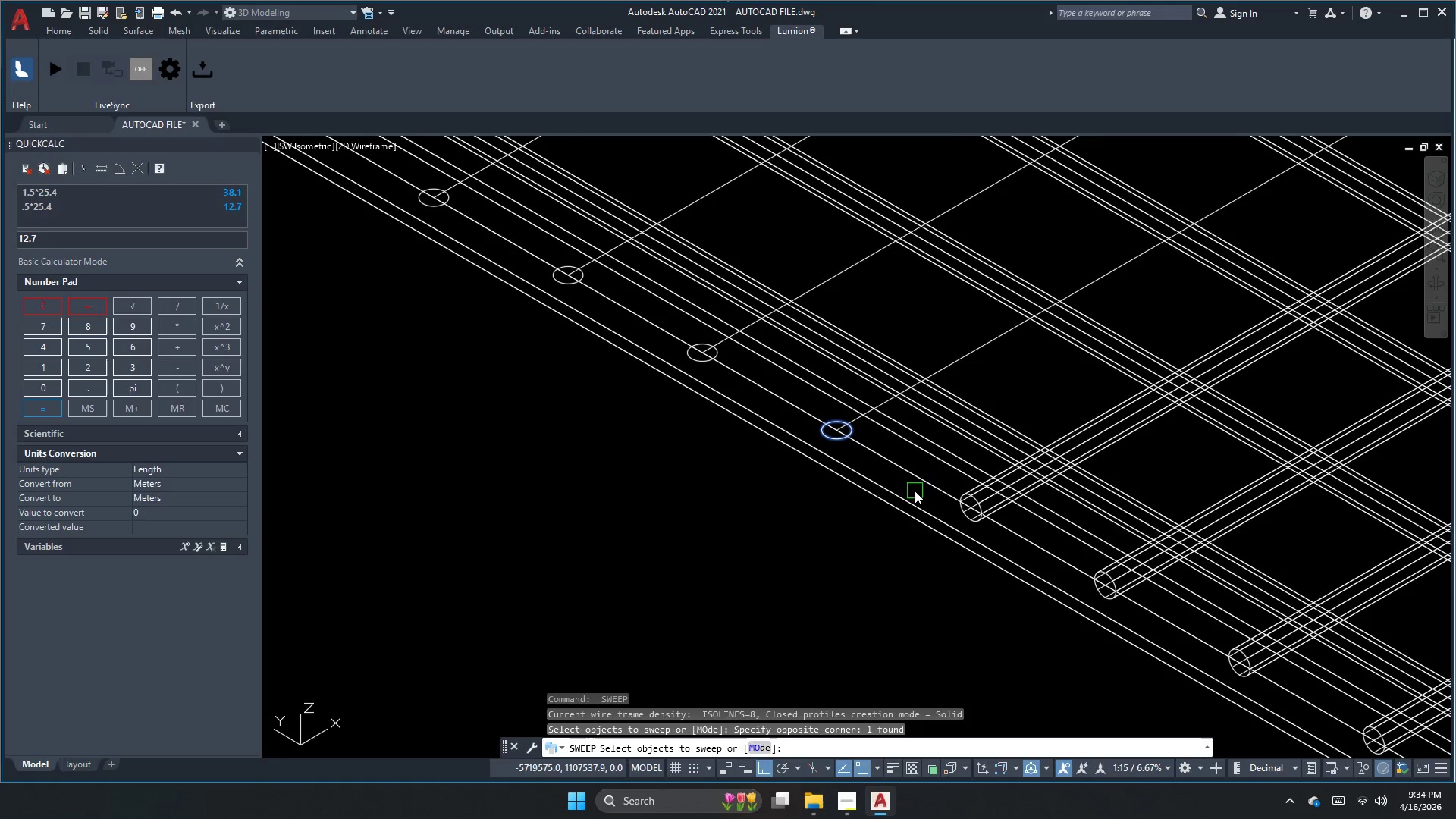 
key(Space)
 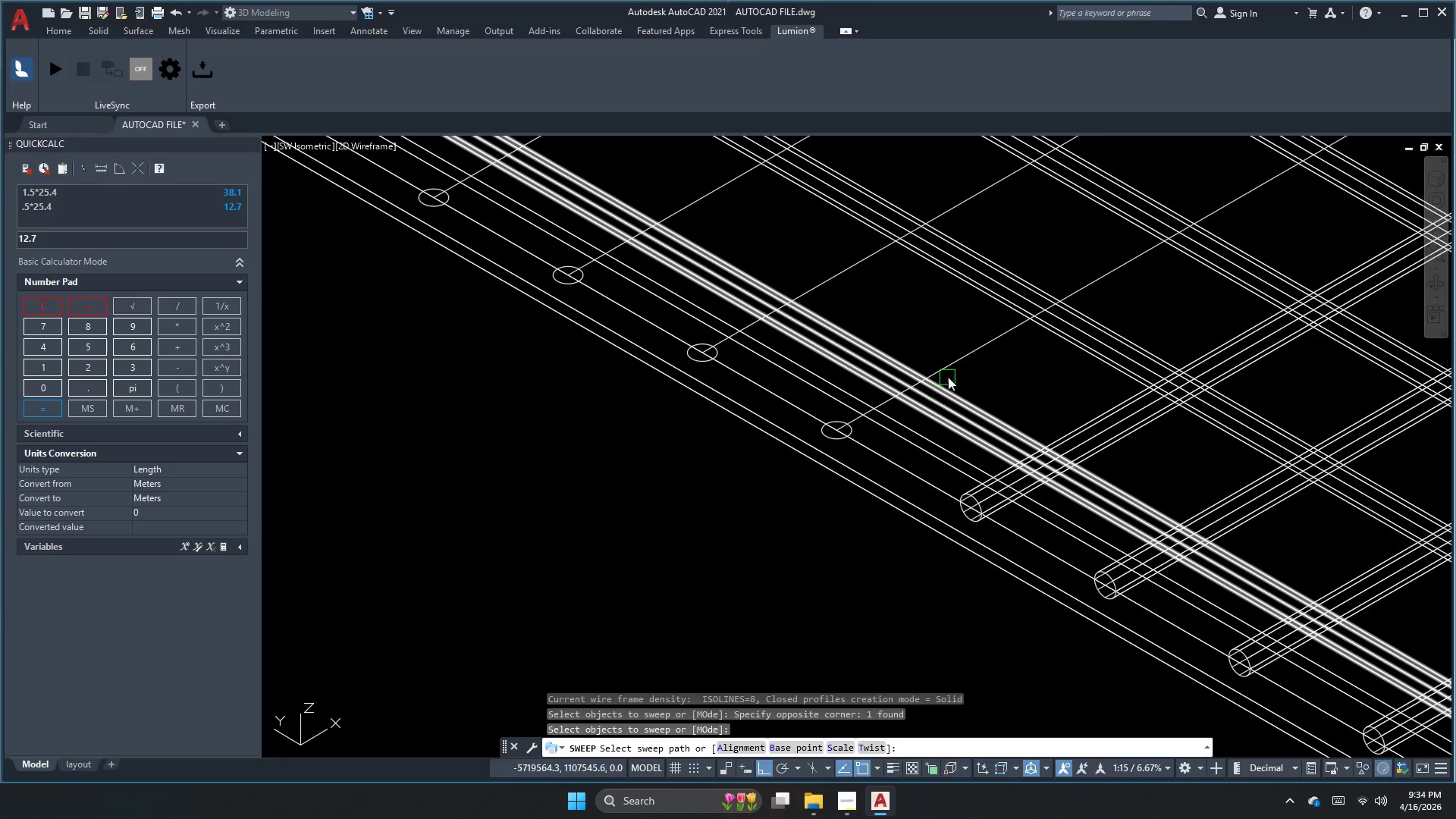 
left_click([950, 369])
 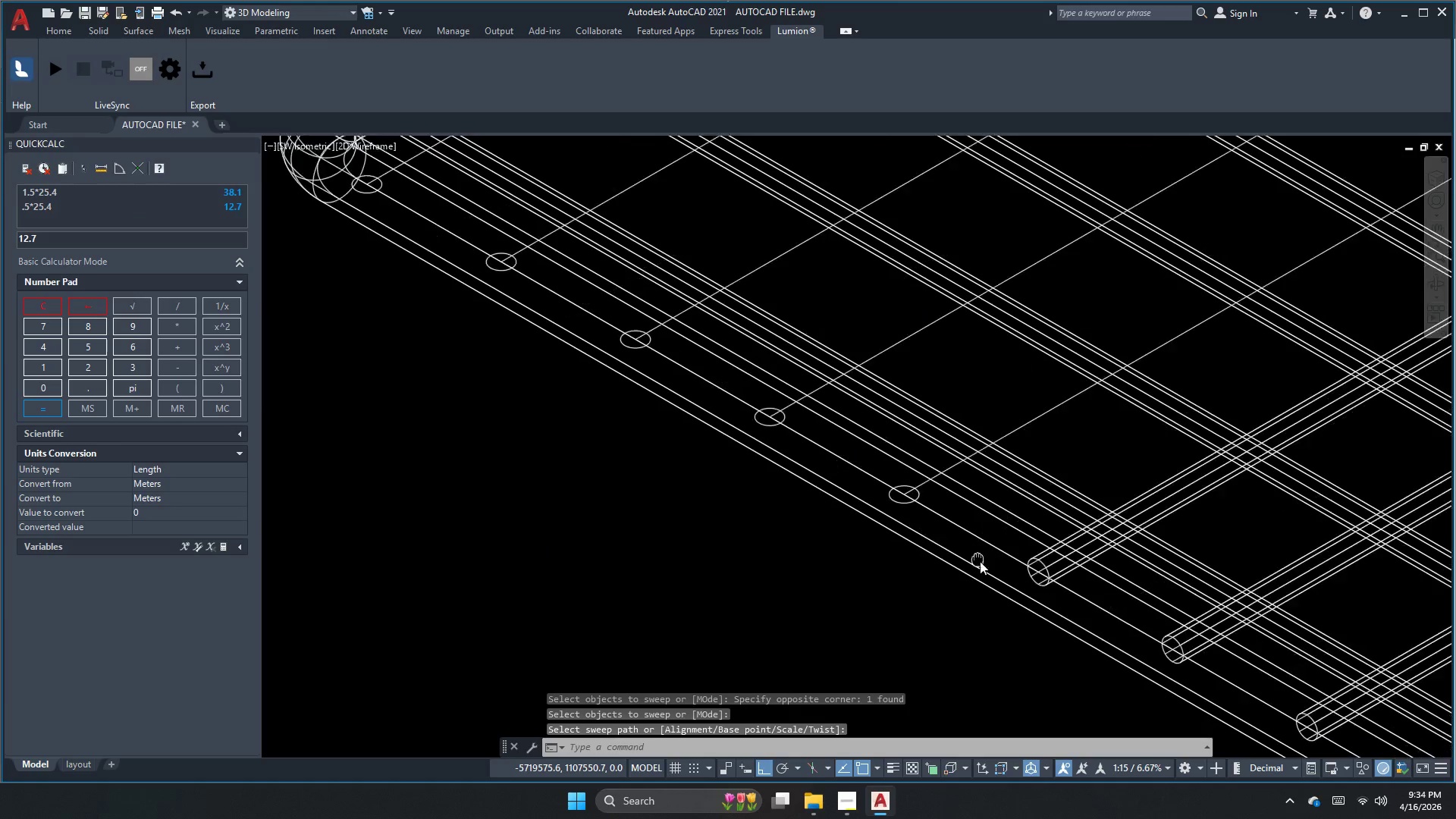 
hold_key(key=Space, duration=0.98)
 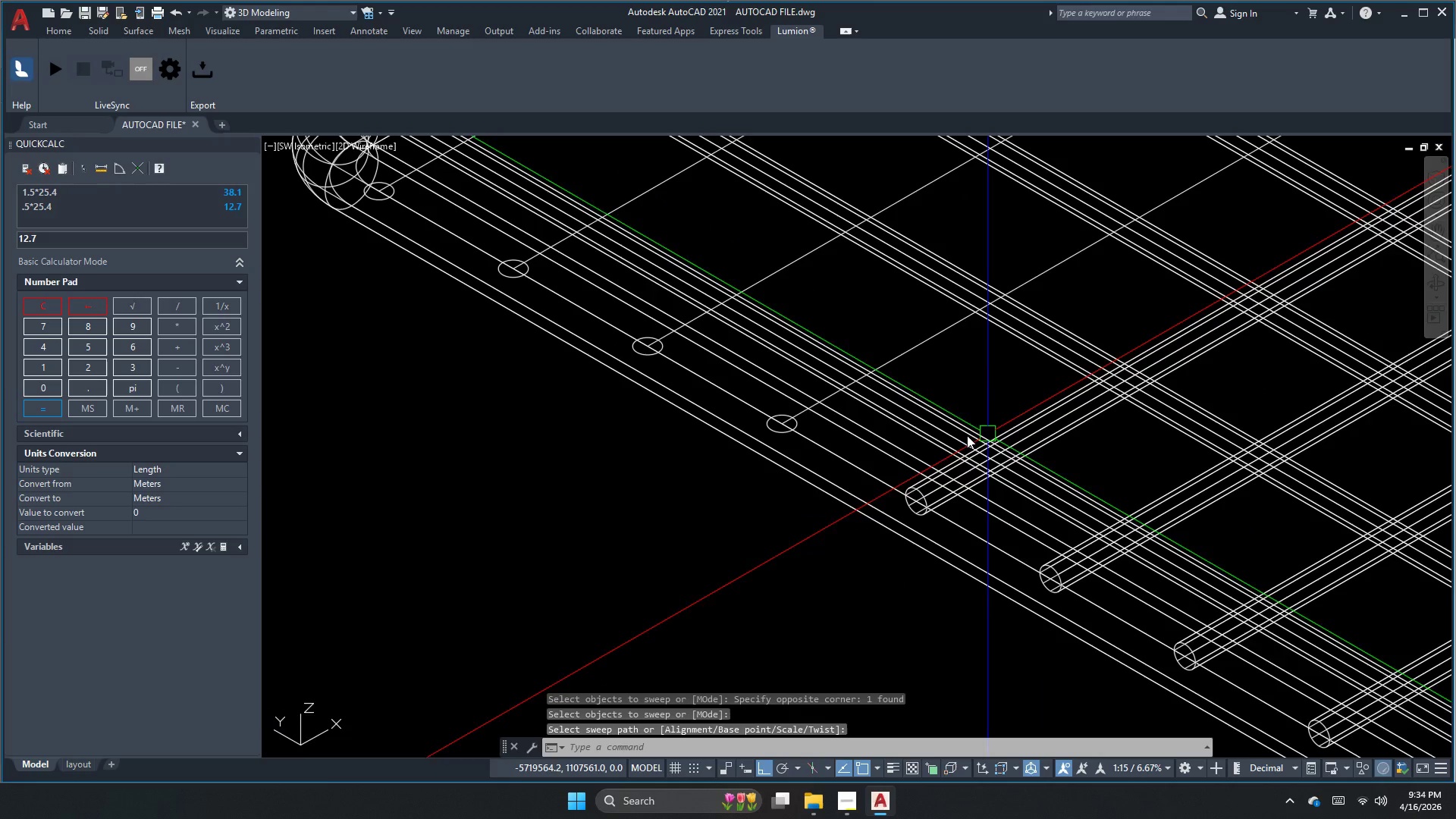 
left_click_drag(start_coordinate=[716, 472], to_coordinate=[746, 479])
 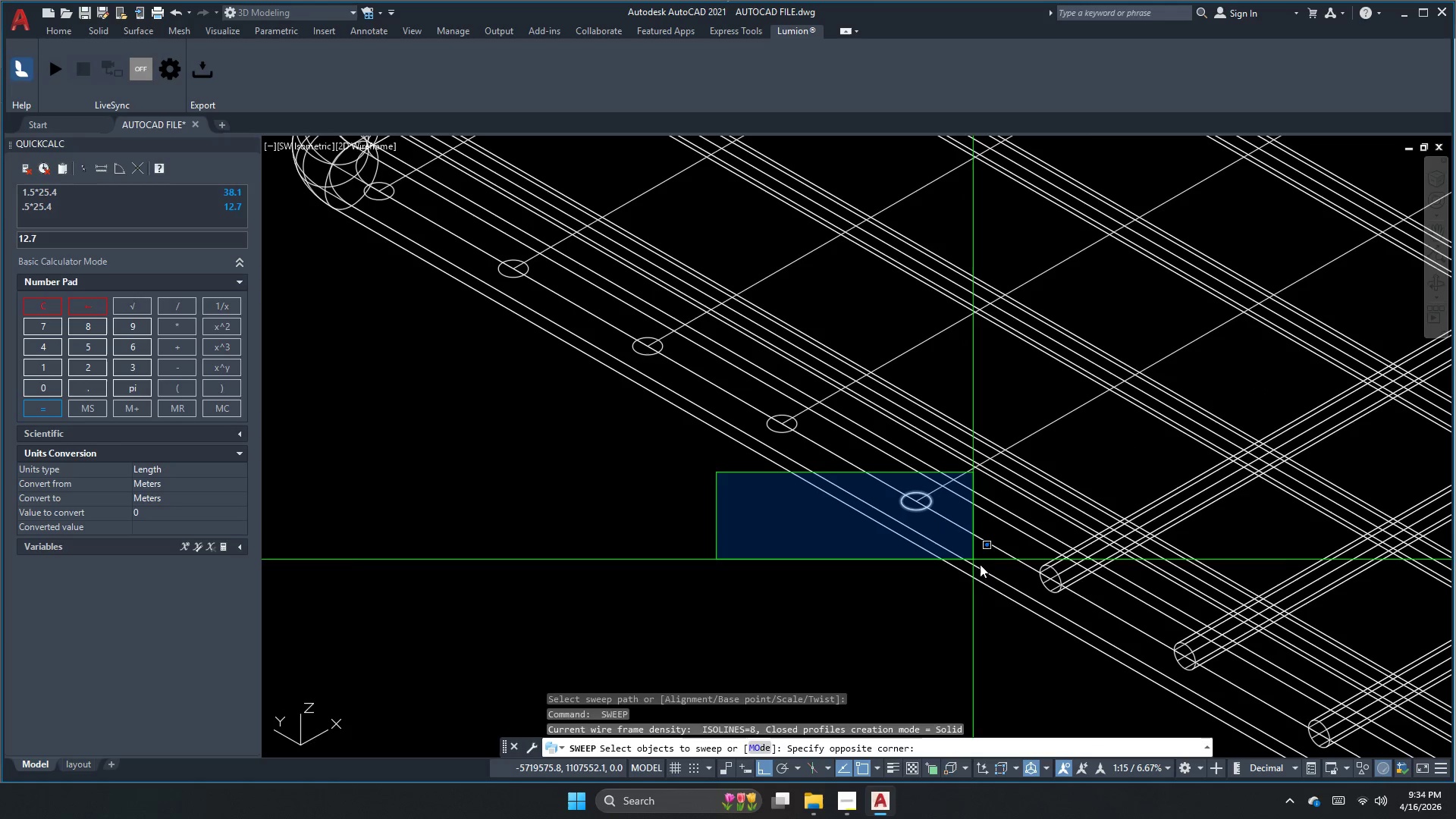 
double_click([990, 570])
 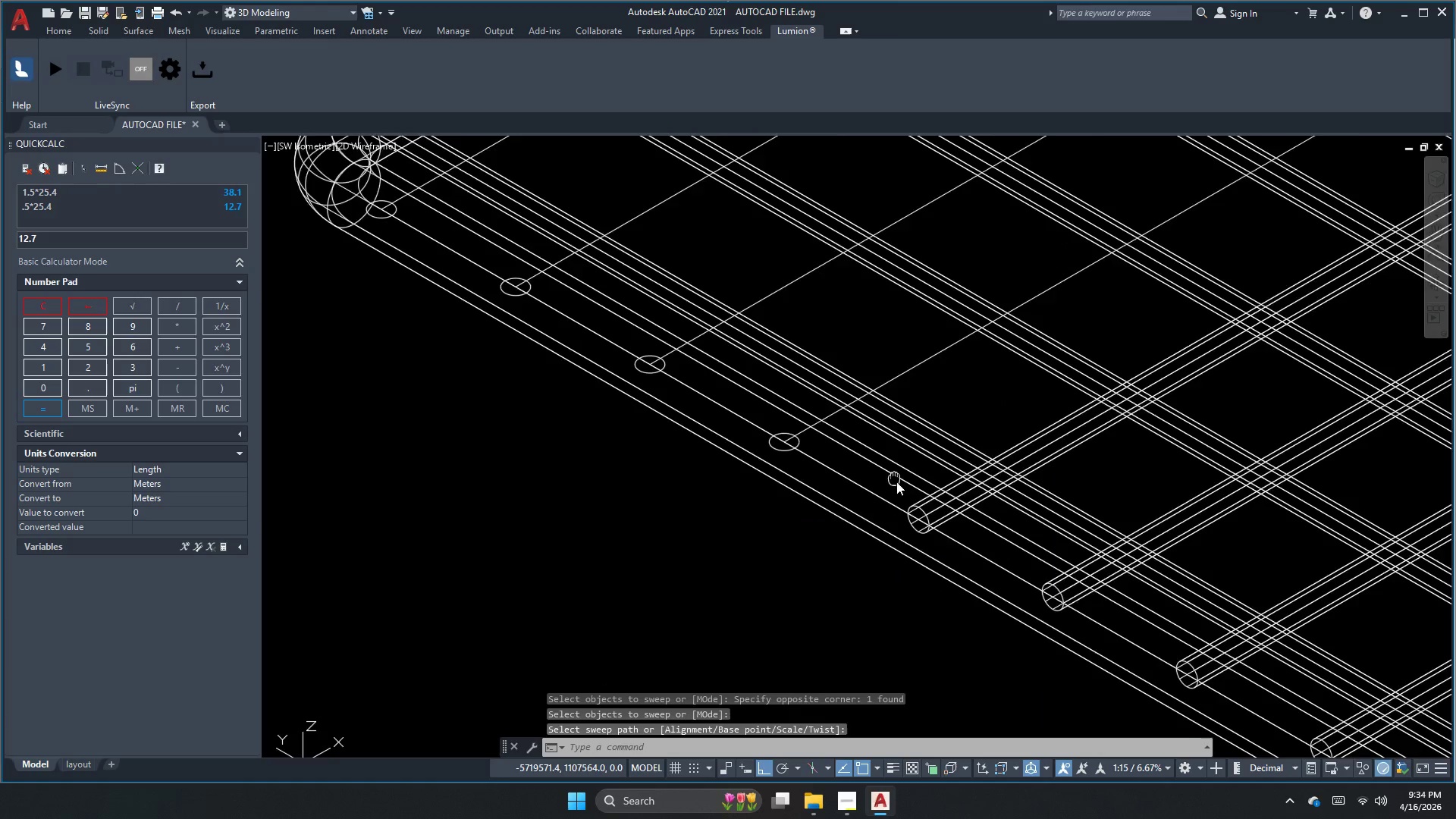 
key(Space)
 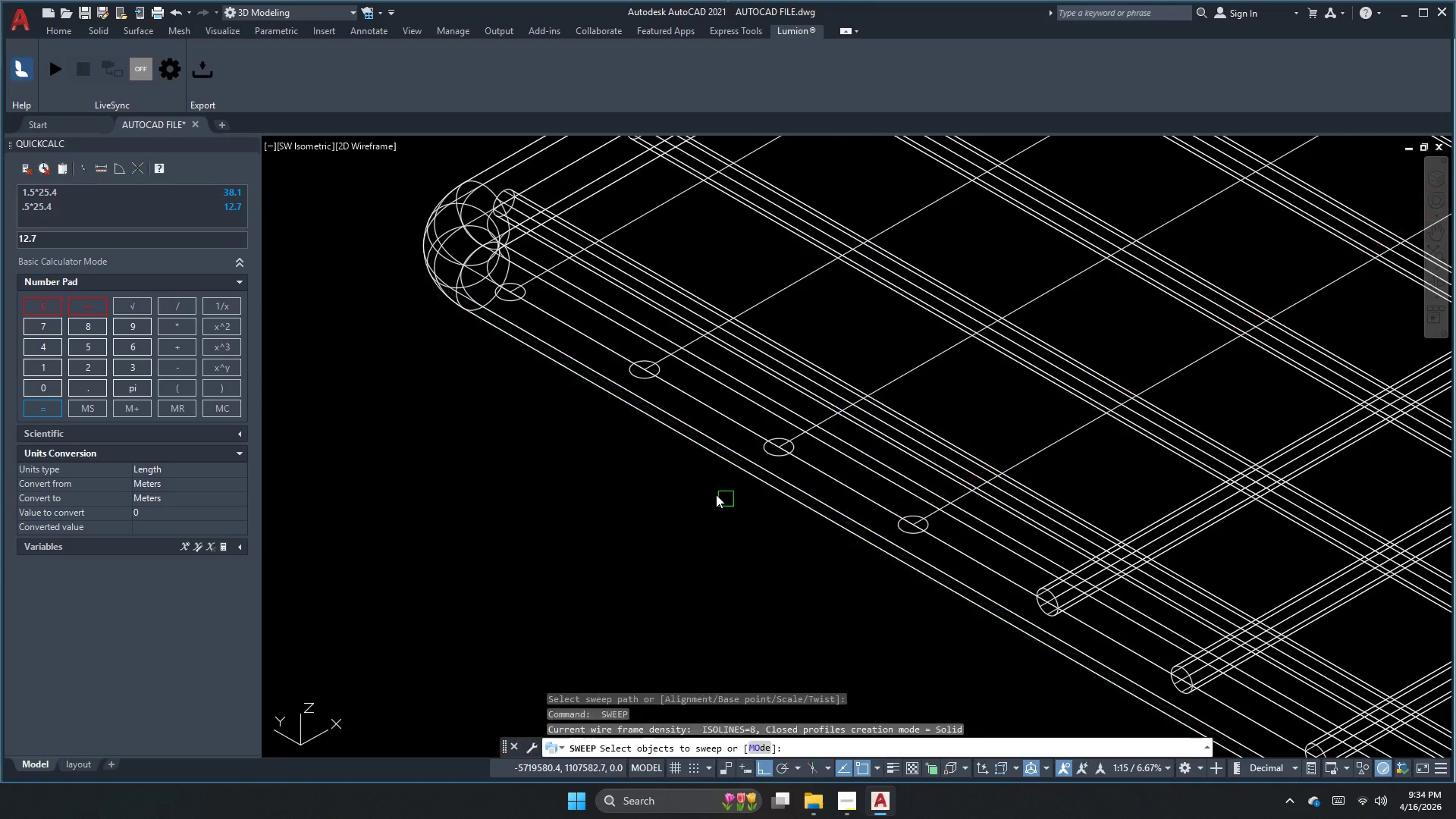 
left_click_drag(start_coordinate=[708, 491], to_coordinate=[714, 492])
 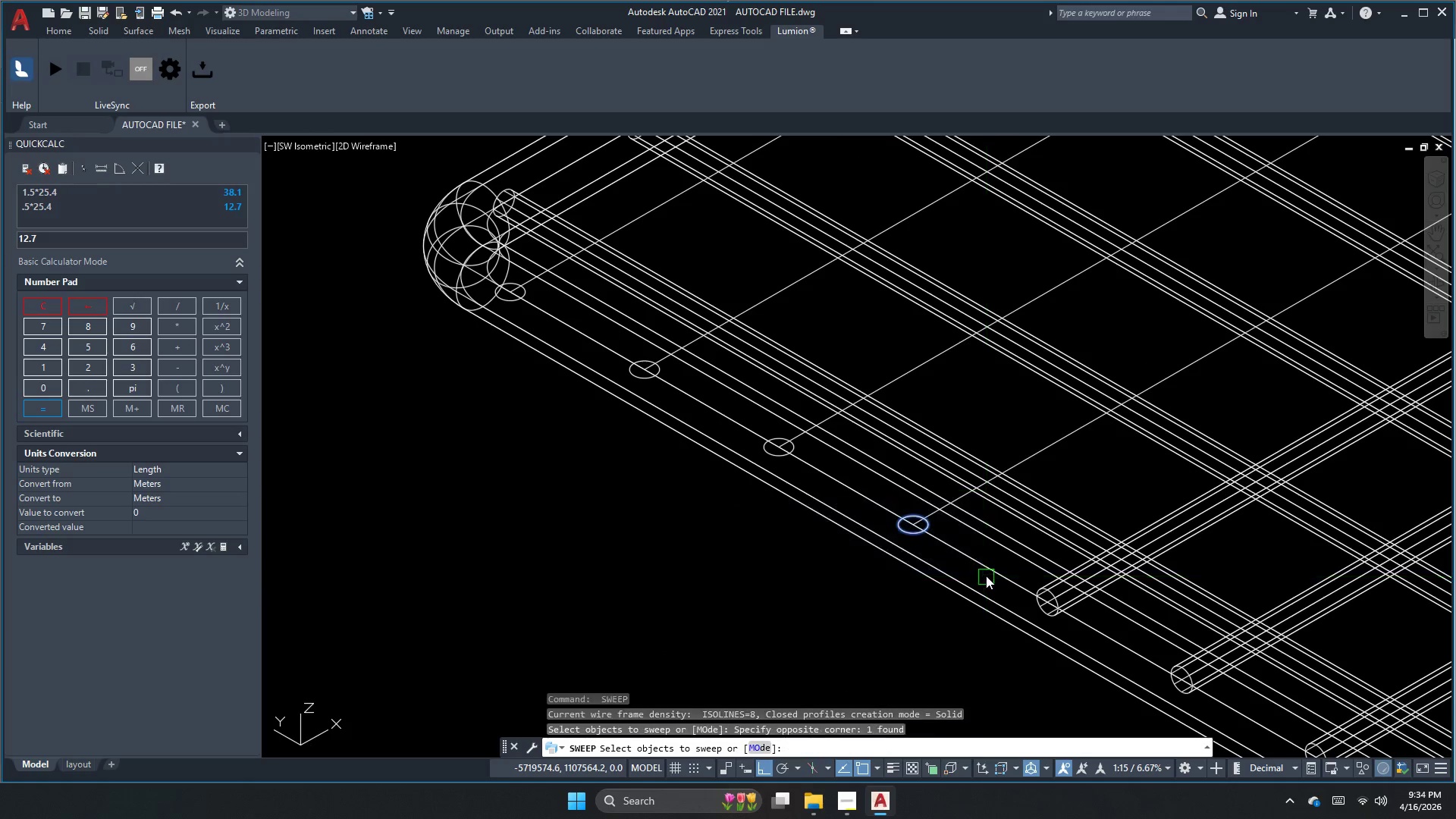 
key(Space)
 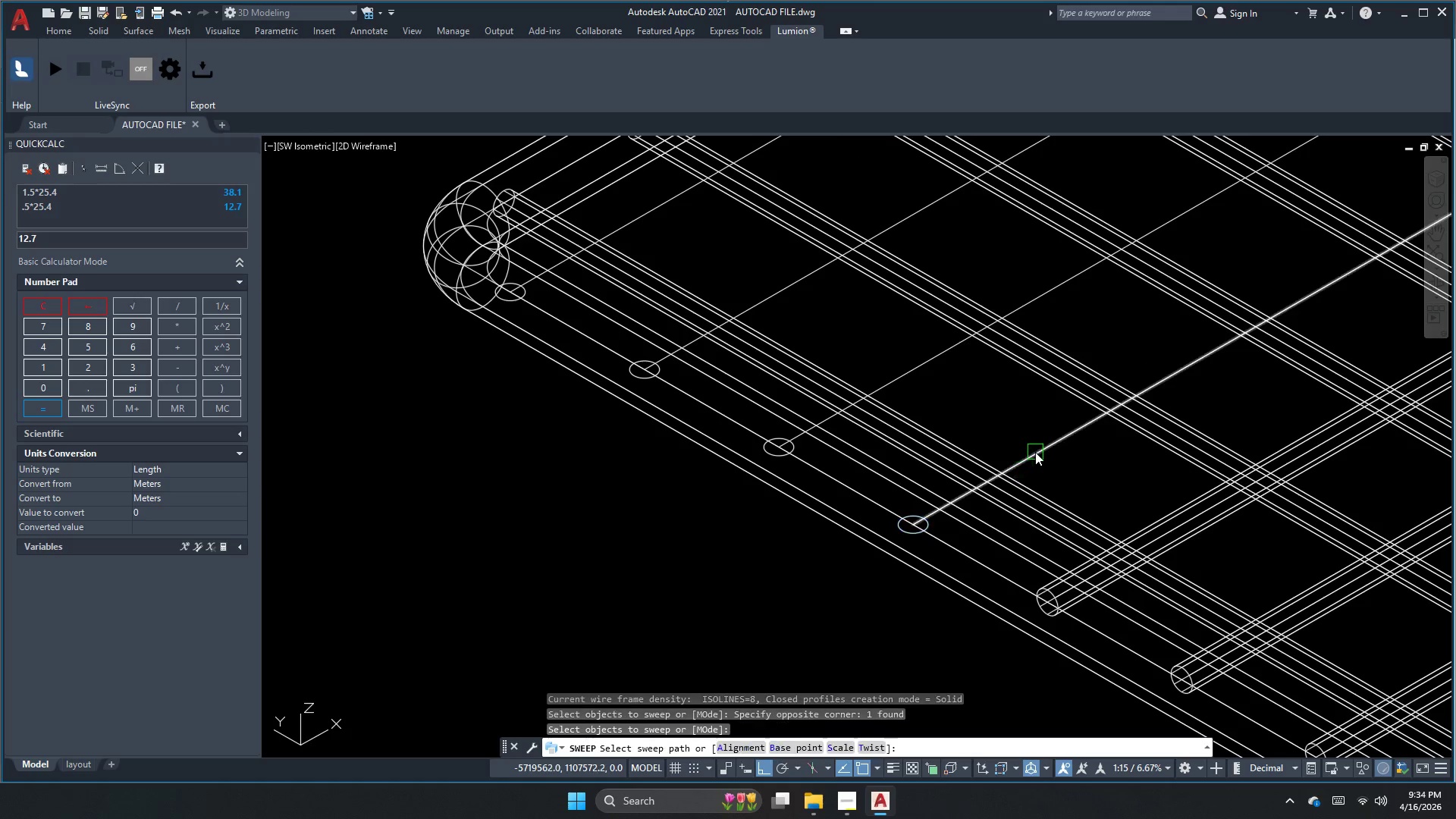 
left_click([1035, 452])
 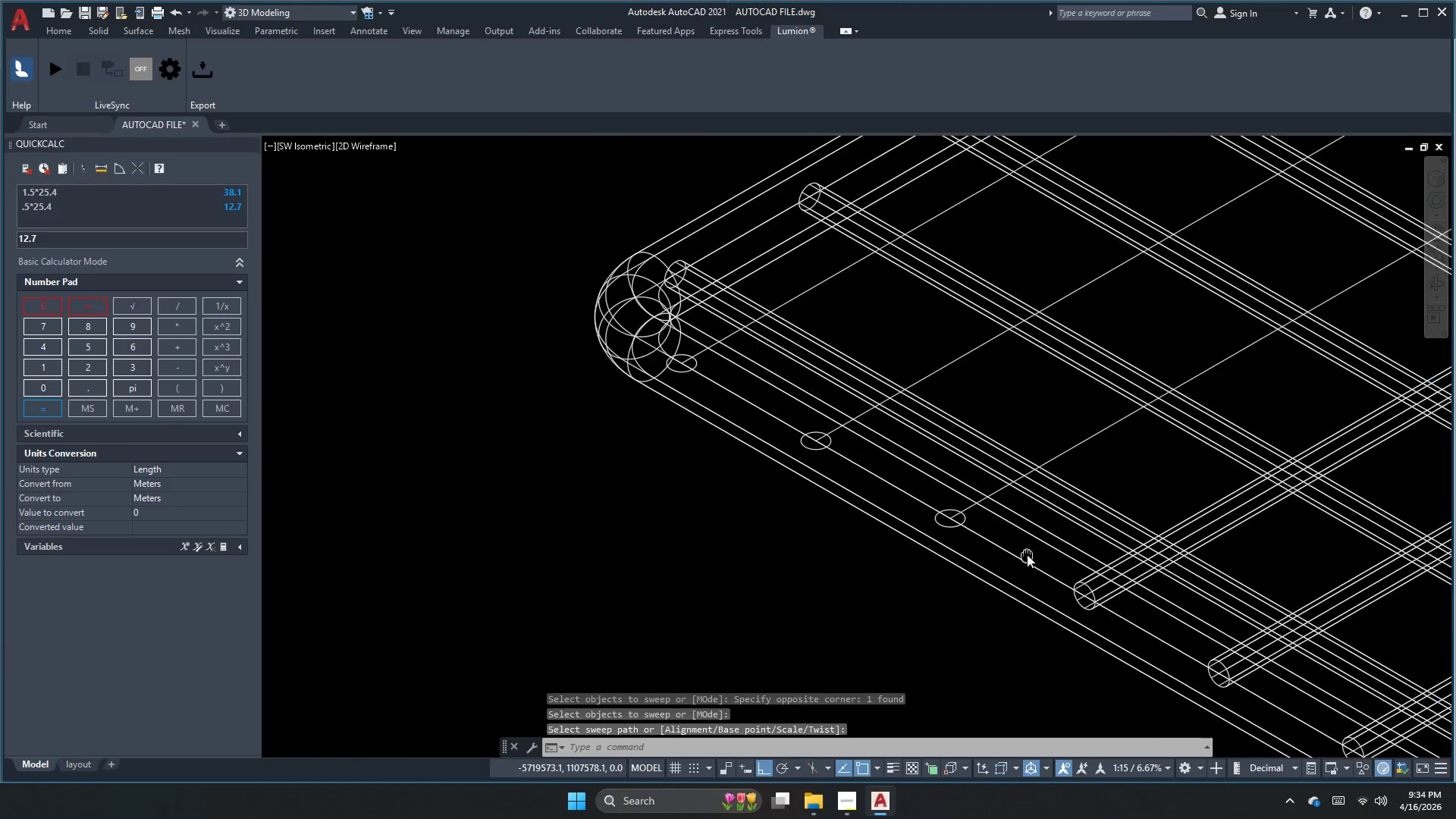 
key(Space)
 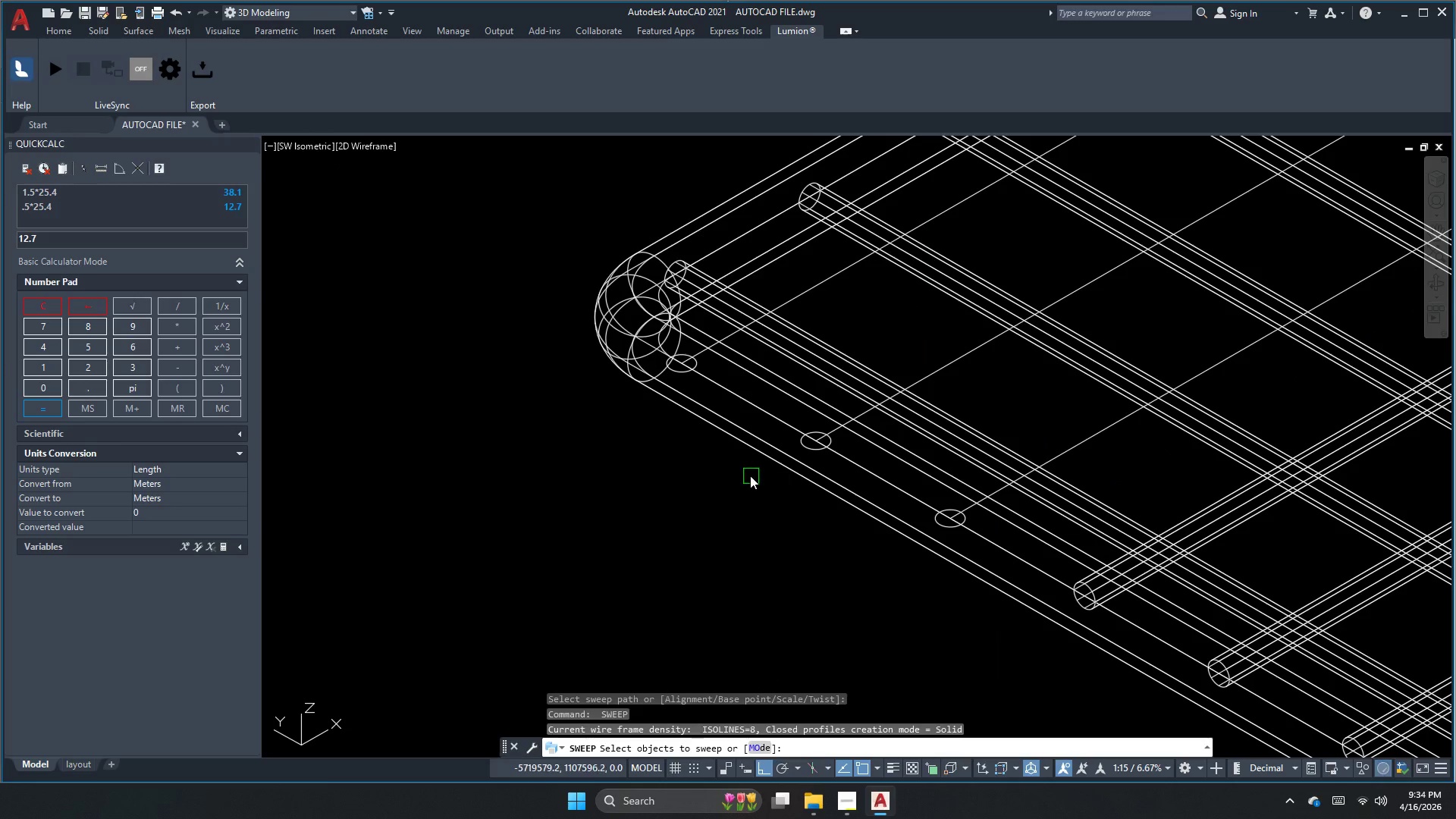 
left_click_drag(start_coordinate=[749, 475], to_coordinate=[794, 501])
 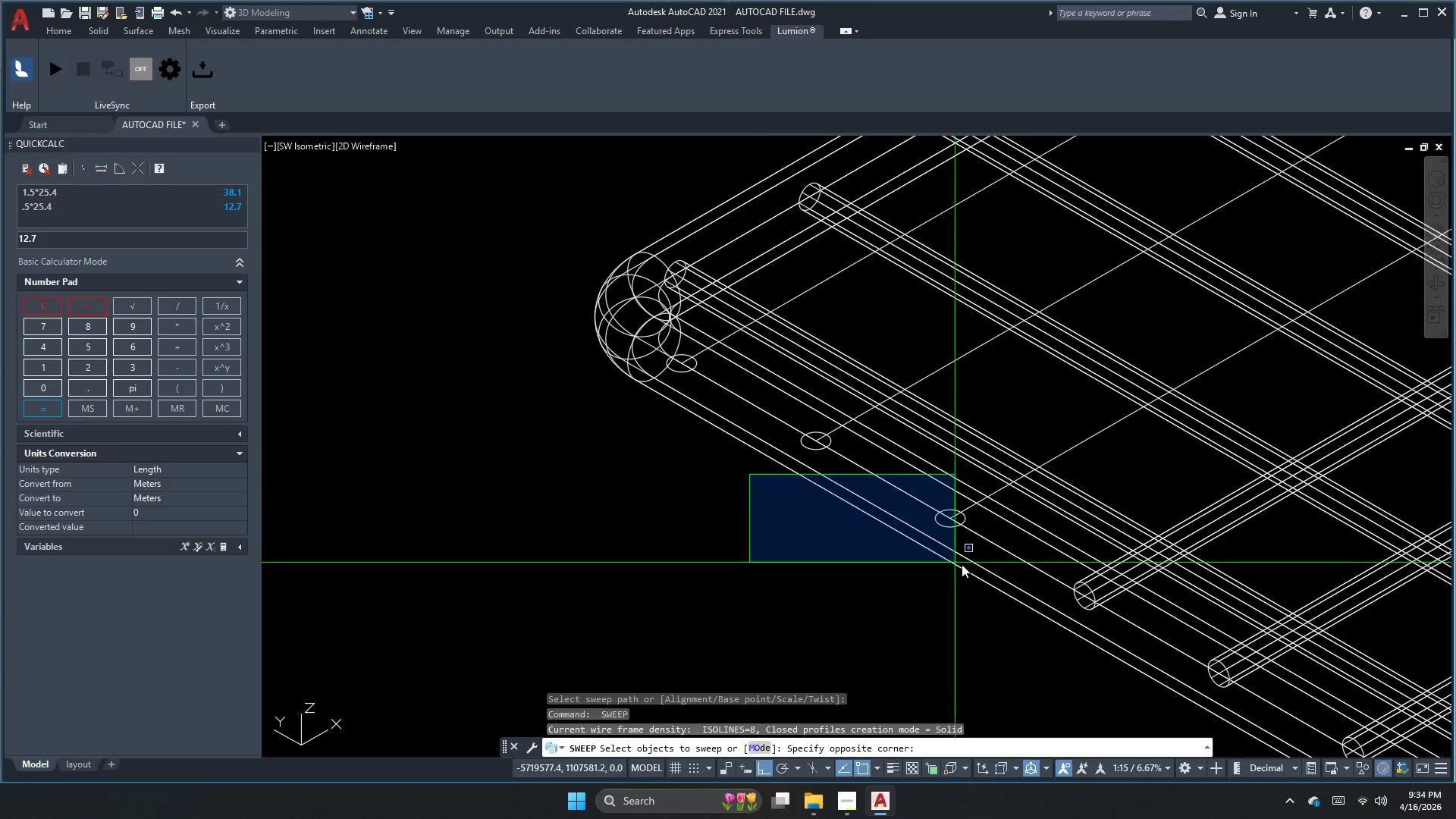 
double_click([968, 567])
 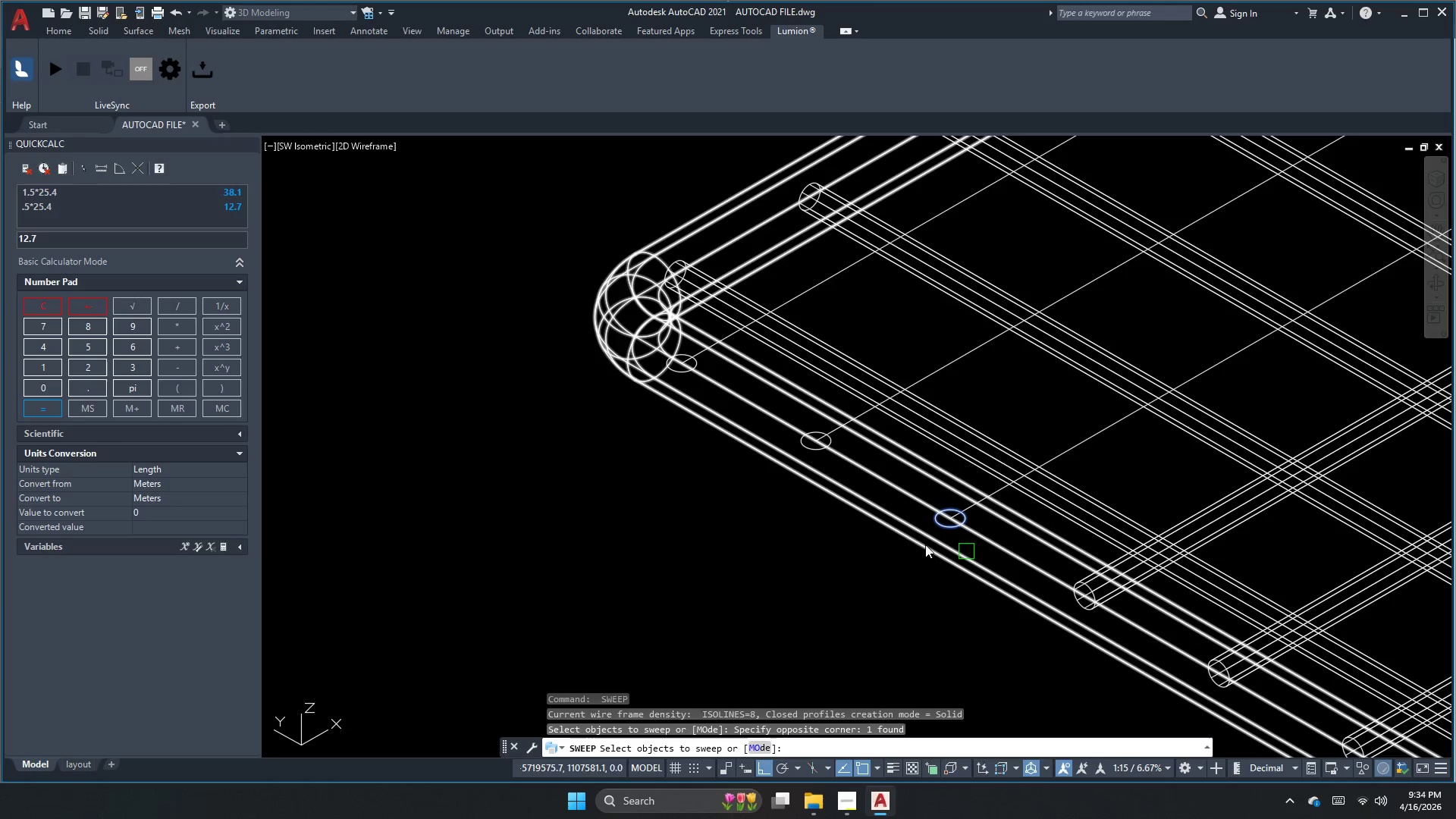 
key(Space)
 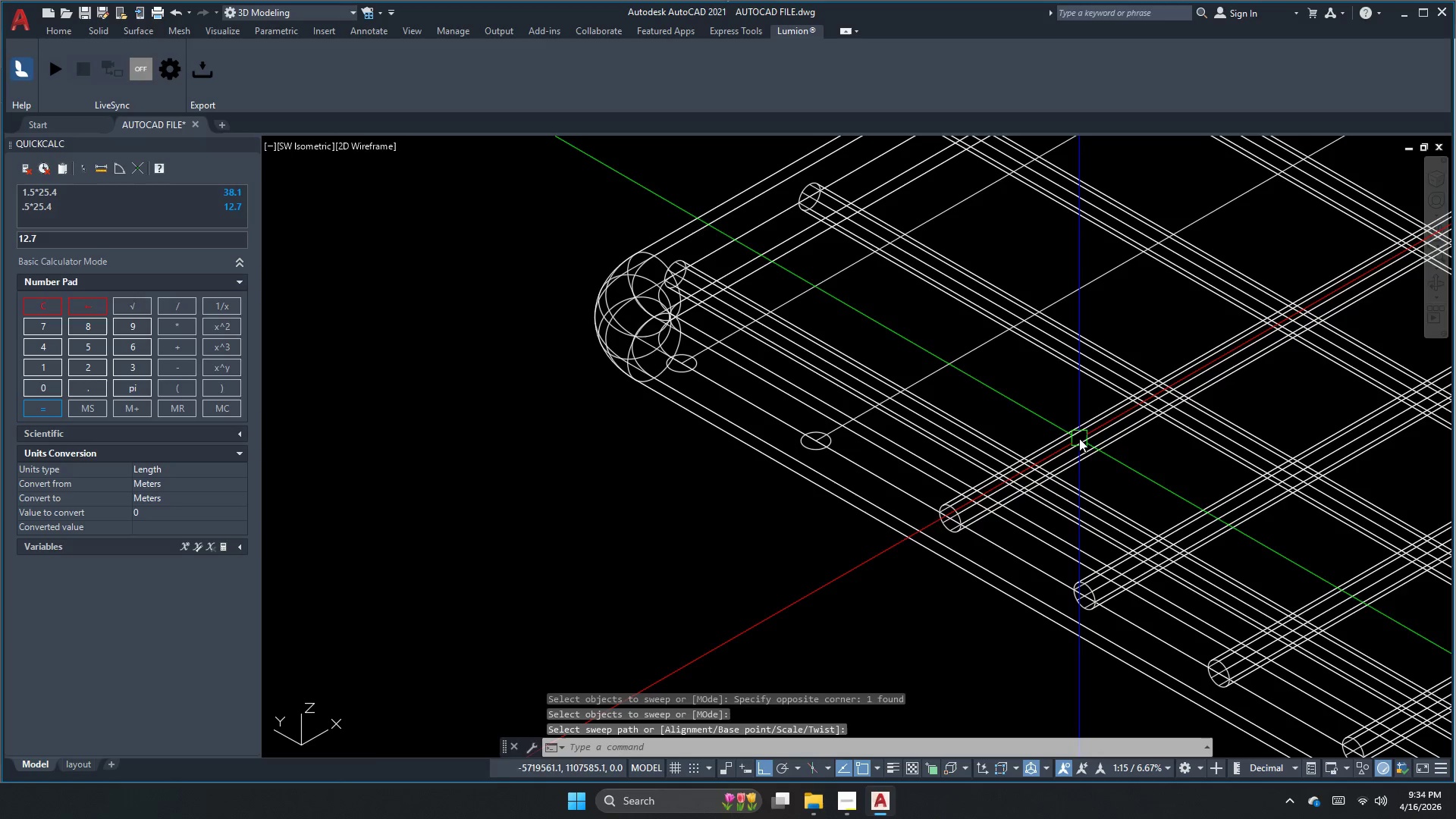 
key(Space)
 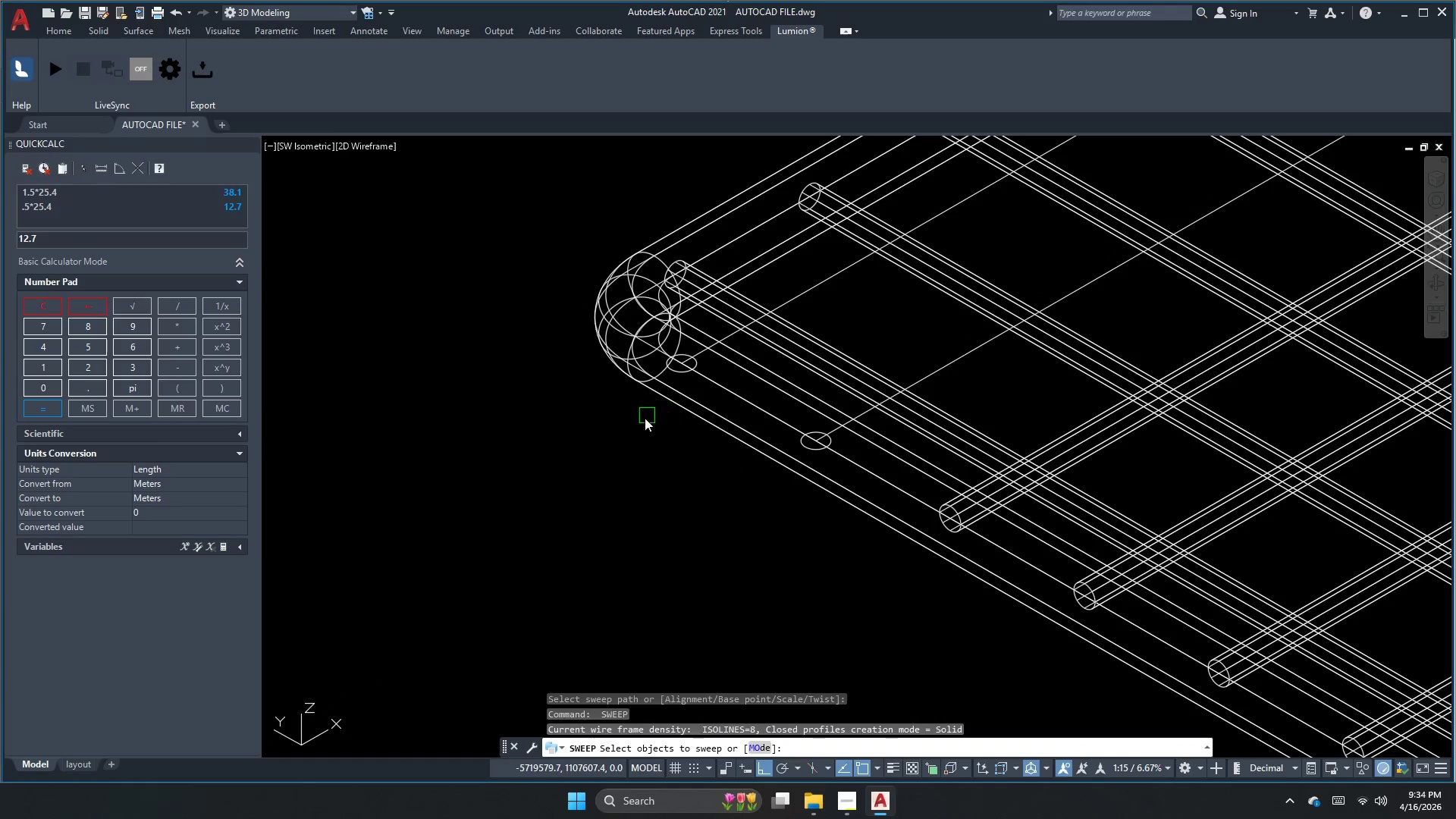 
left_click_drag(start_coordinate=[643, 437], to_coordinate=[712, 449])
 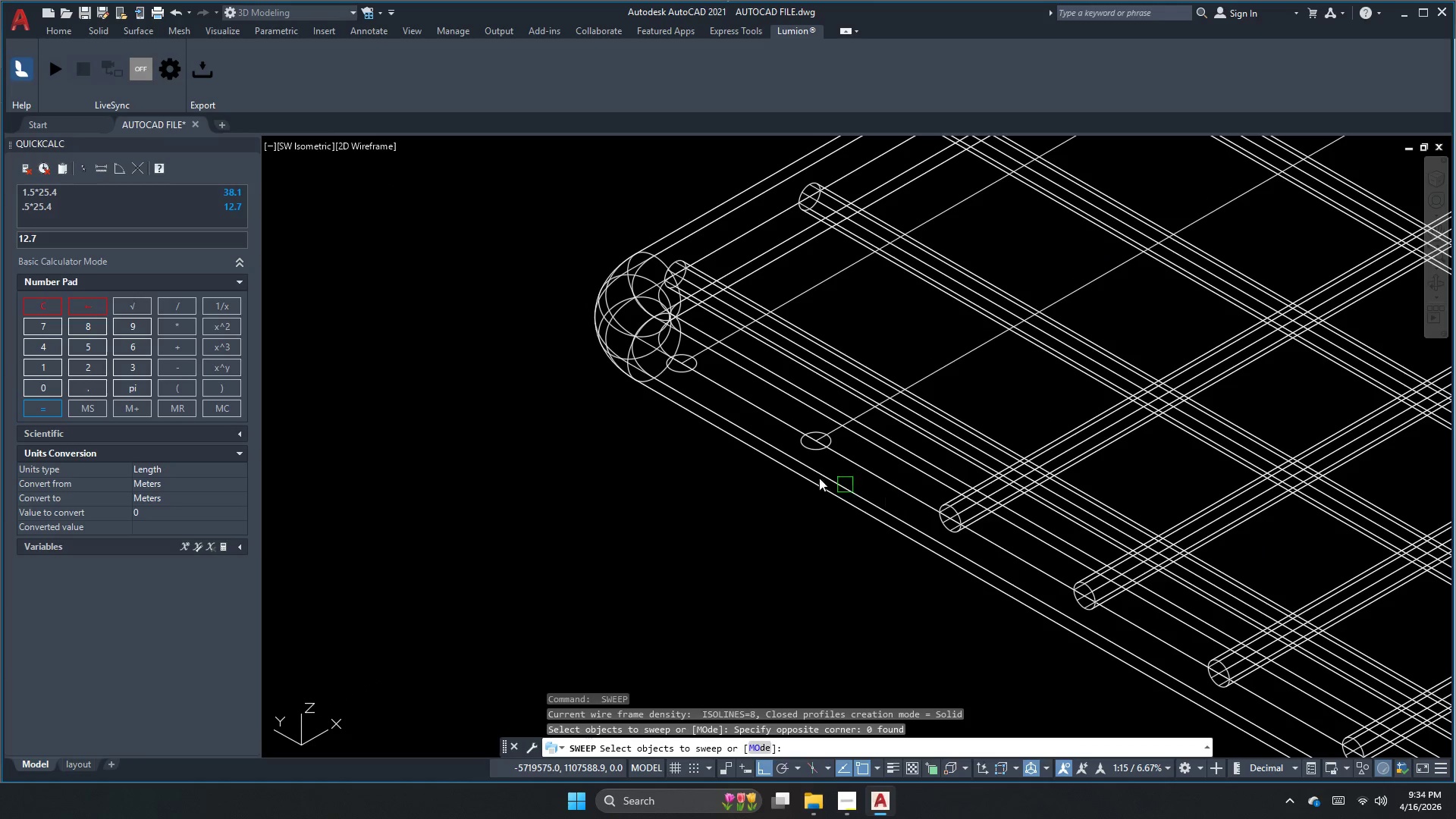 
left_click_drag(start_coordinate=[631, 409], to_coordinate=[648, 406])
 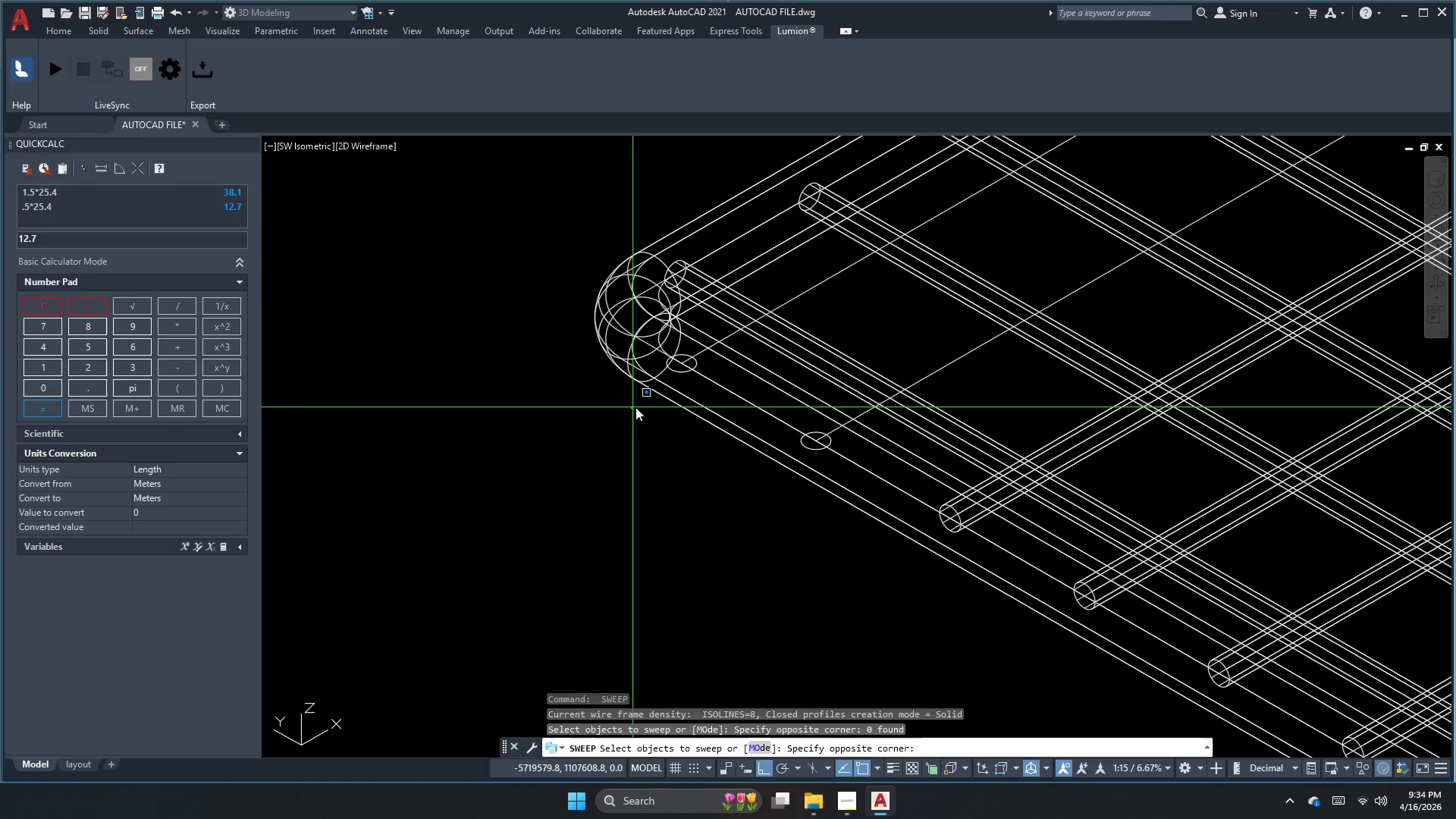 
left_click_drag(start_coordinate=[660, 406], to_coordinate=[673, 409])
 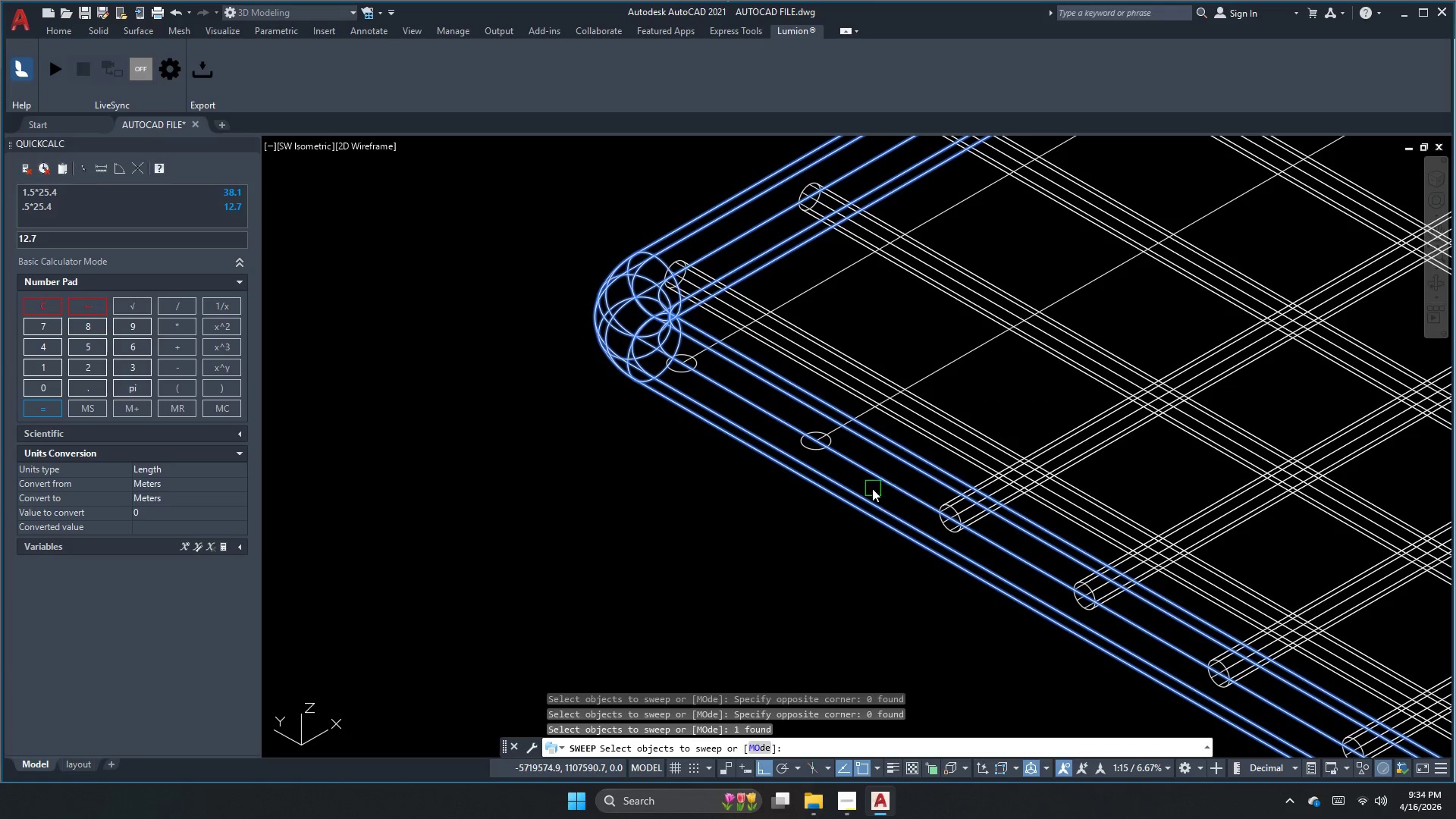 
key(Escape)
 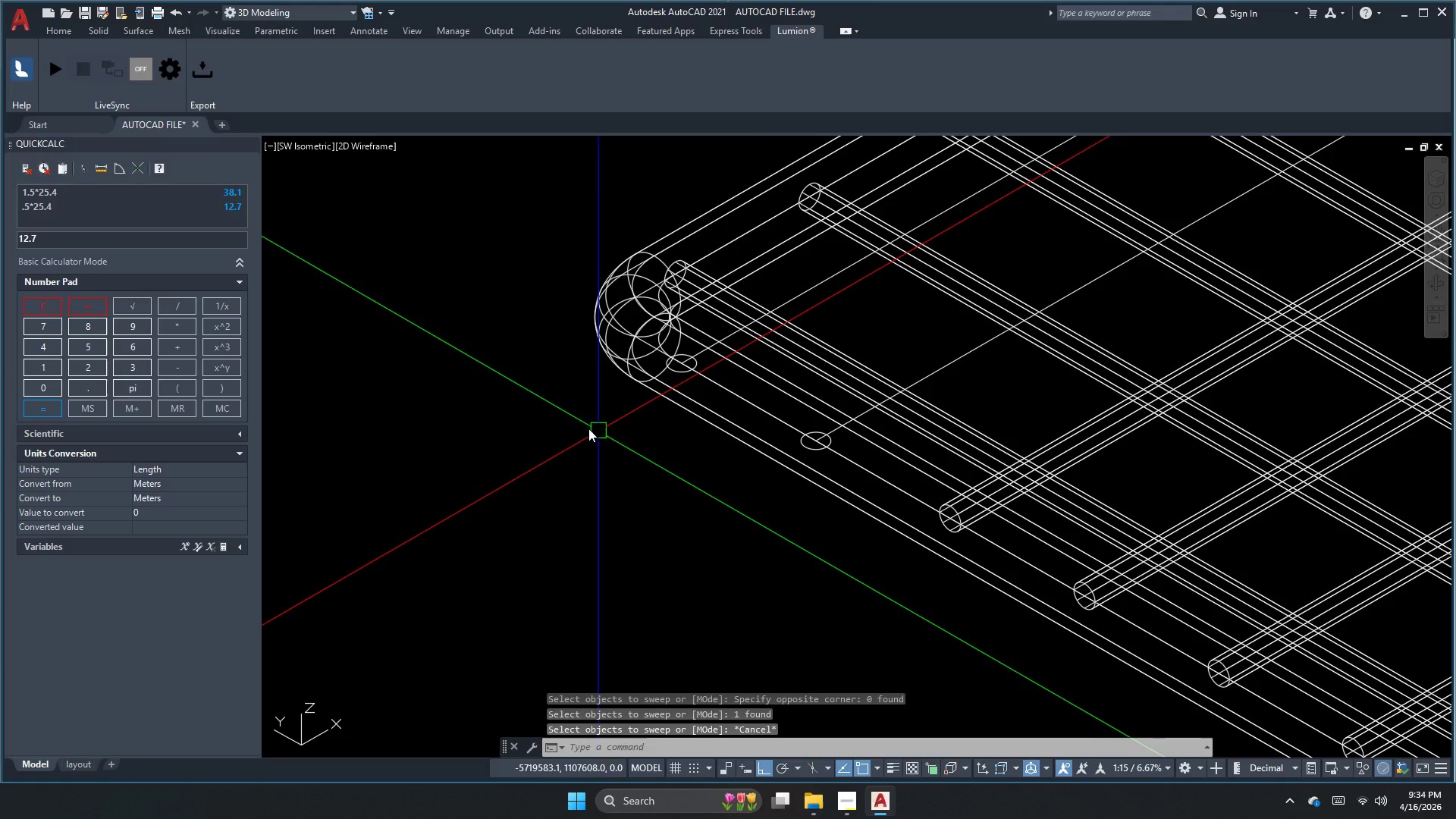 
key(Space)
 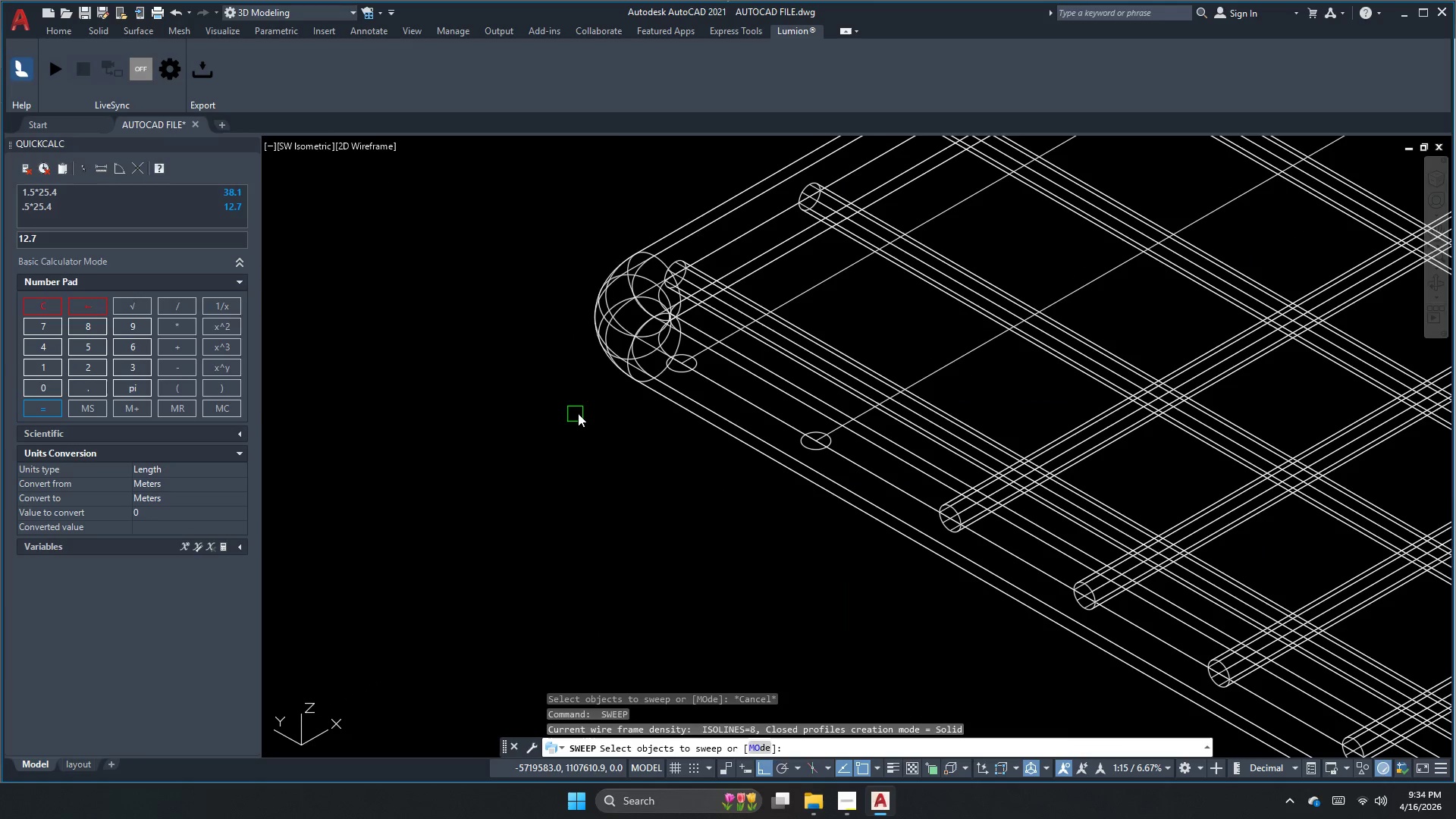 
left_click_drag(start_coordinate=[579, 413], to_coordinate=[612, 422])
 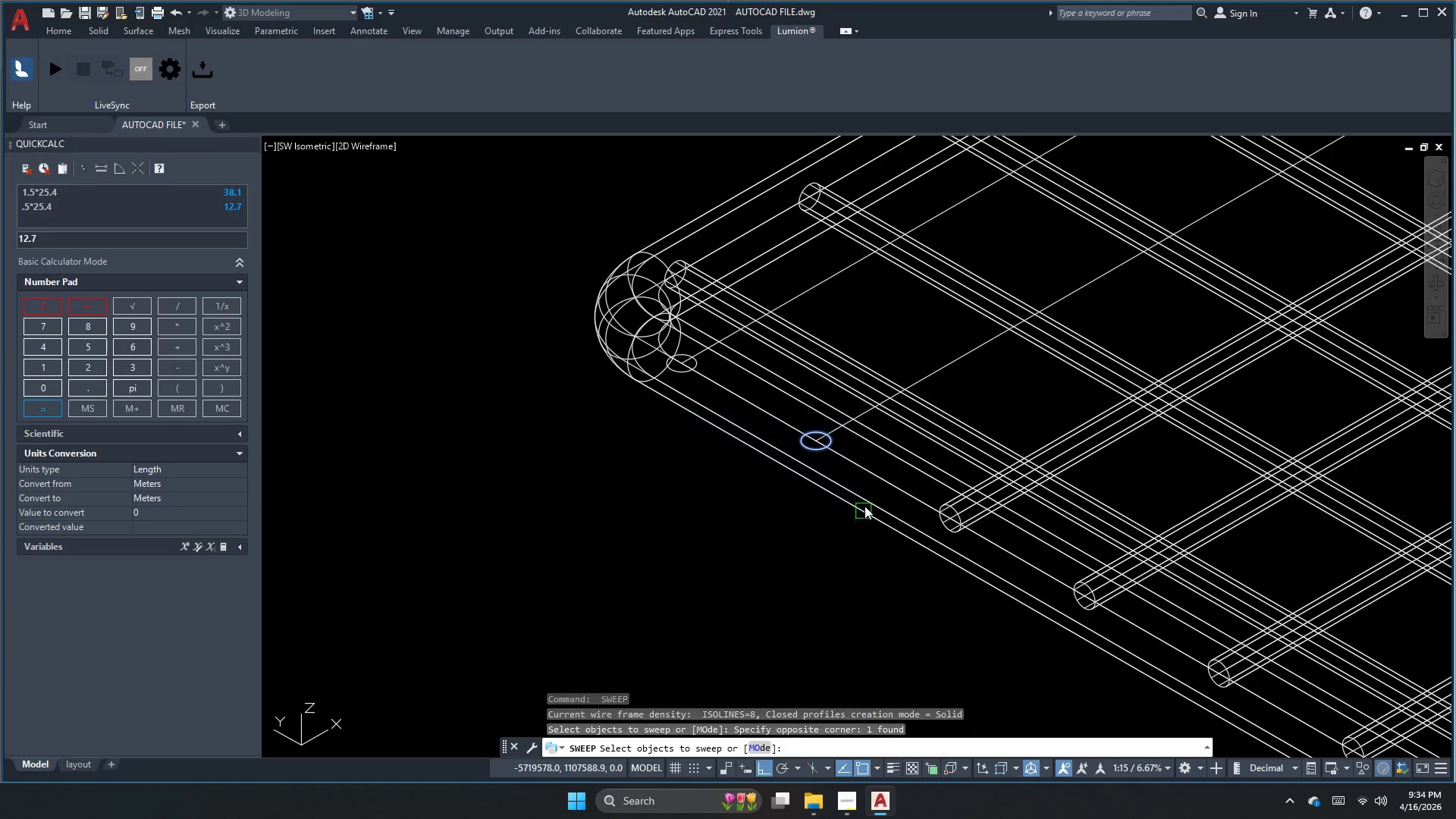 
key(Space)
 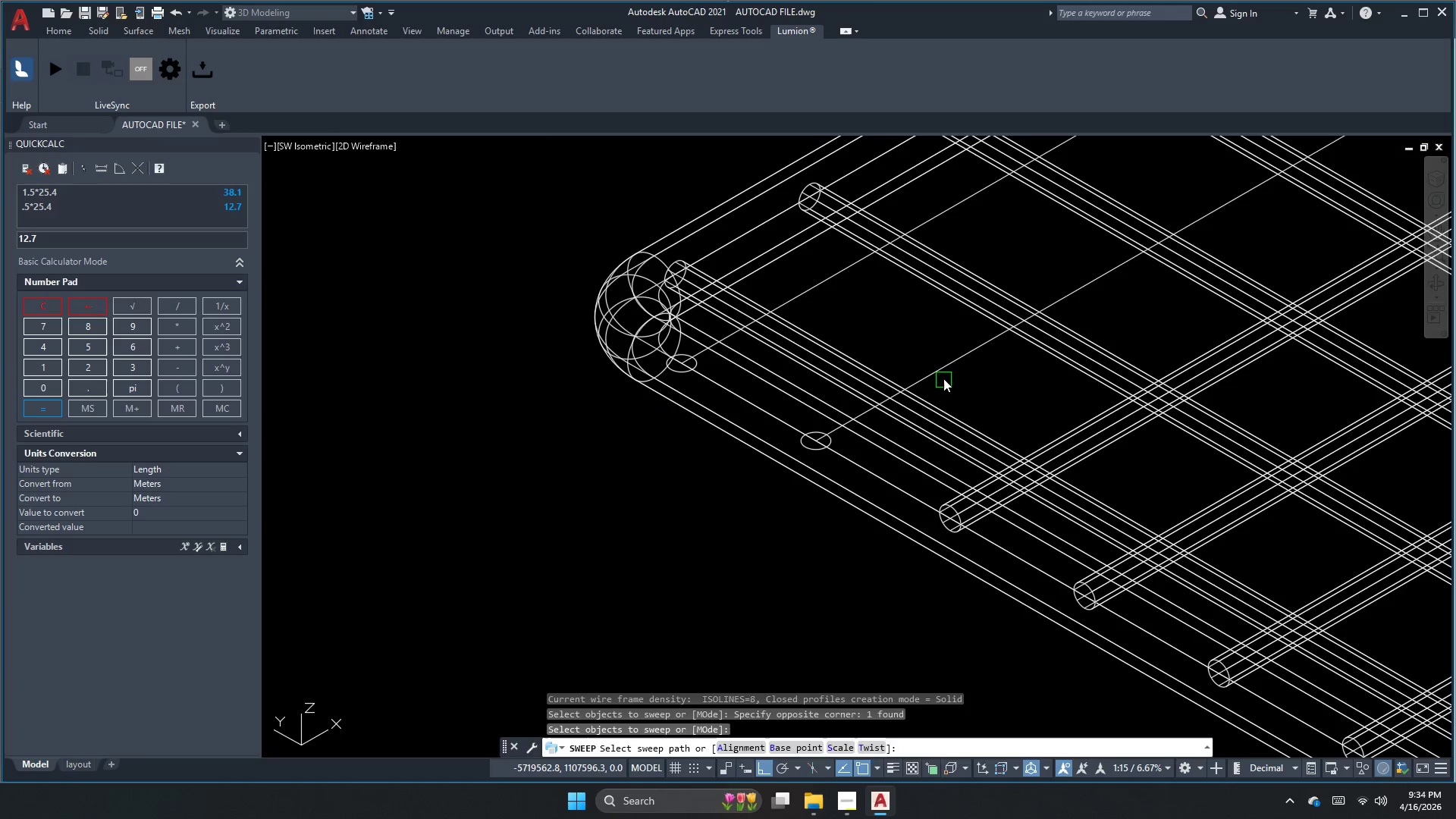 
left_click([946, 370])
 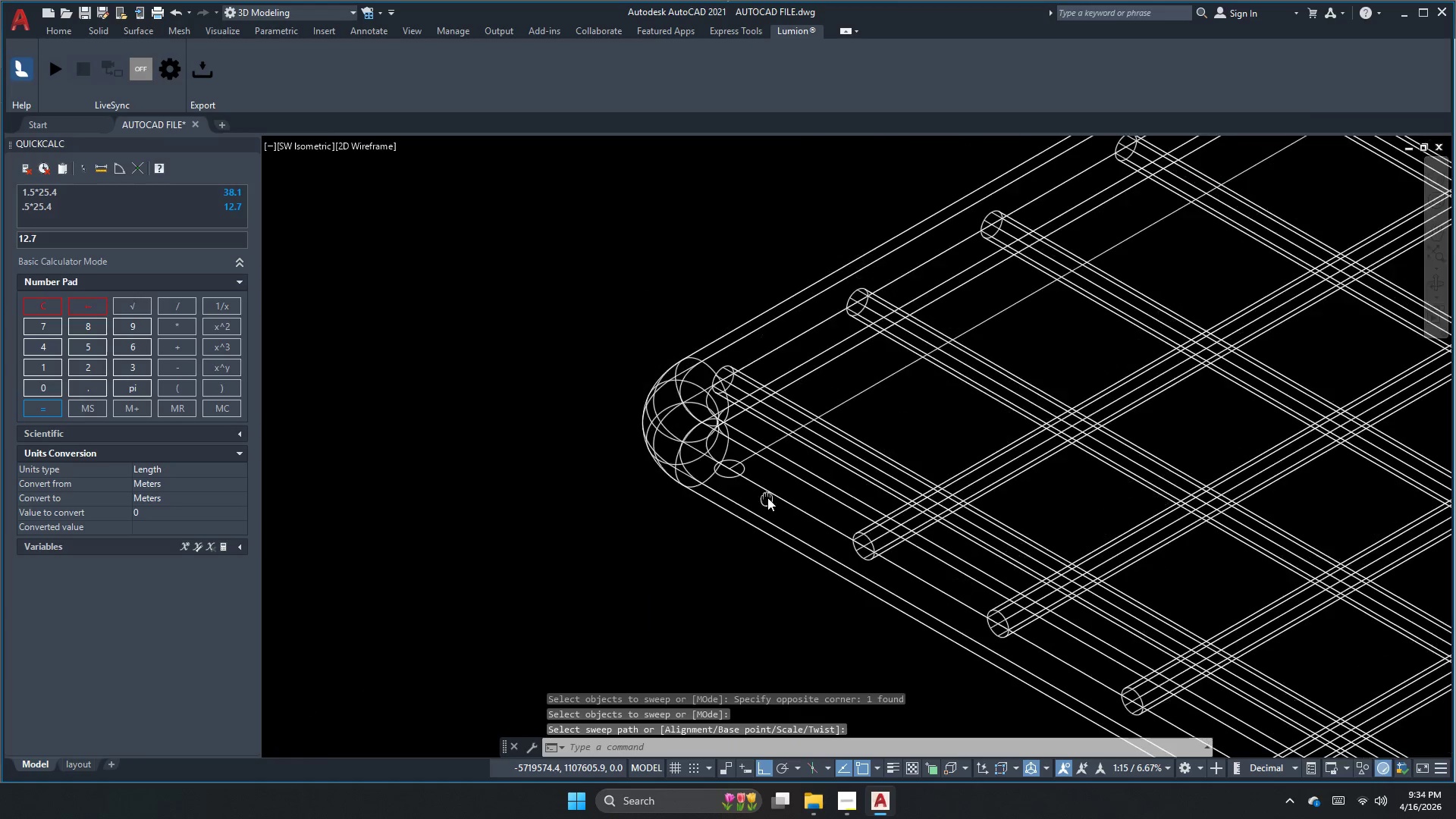 
key(Space)
 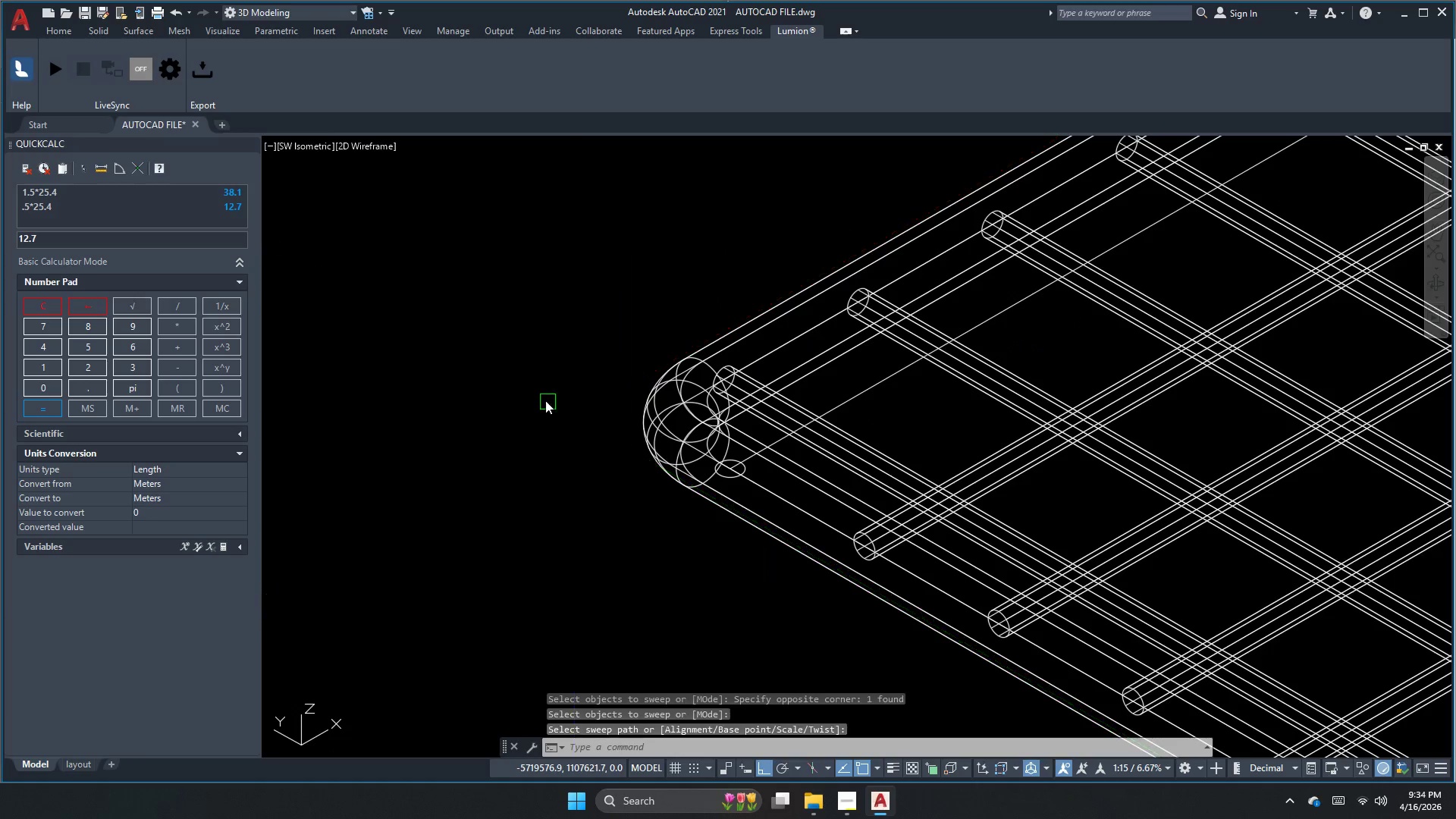 
left_click_drag(start_coordinate=[542, 397], to_coordinate=[575, 414])
 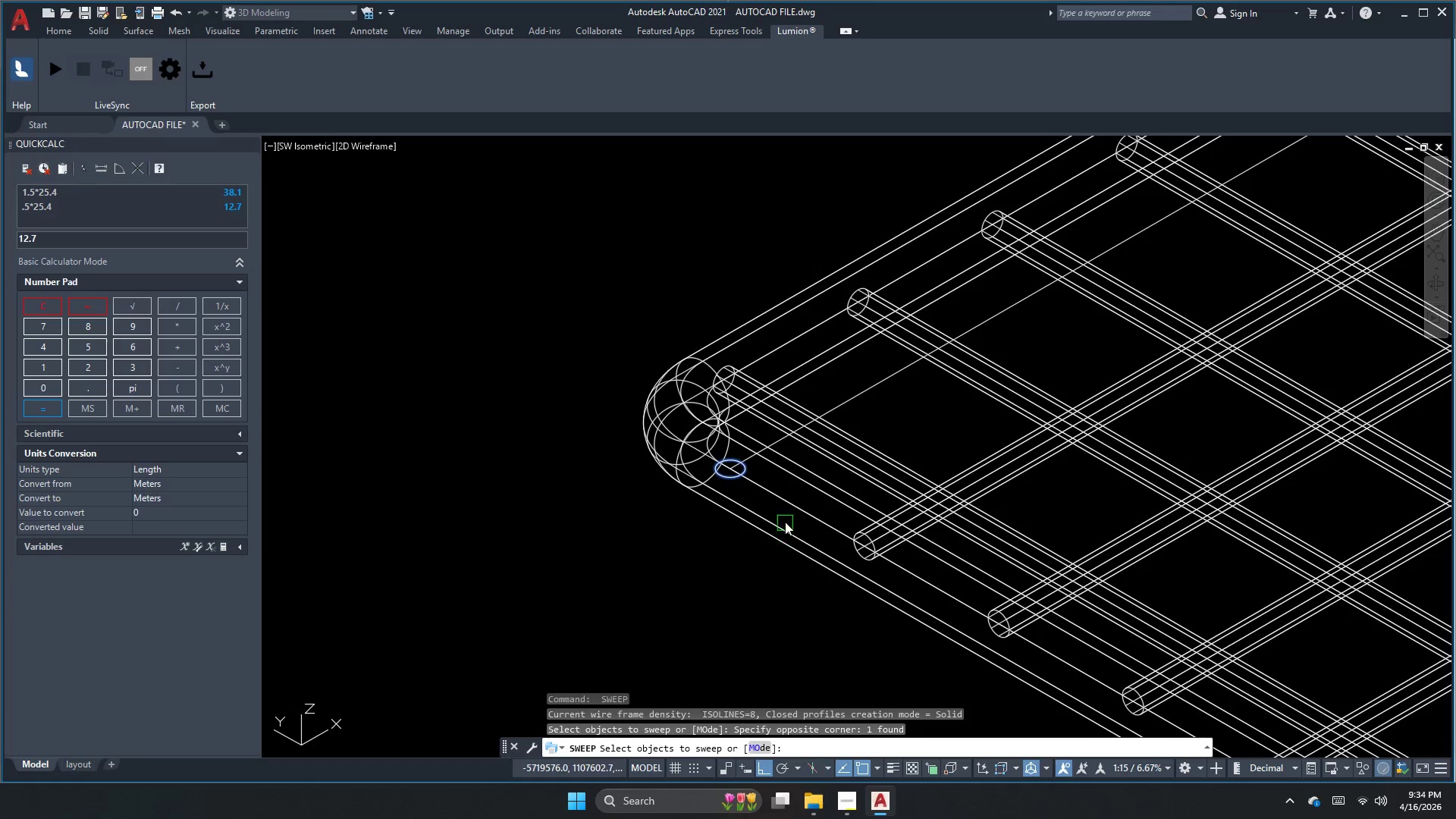 
key(Space)
 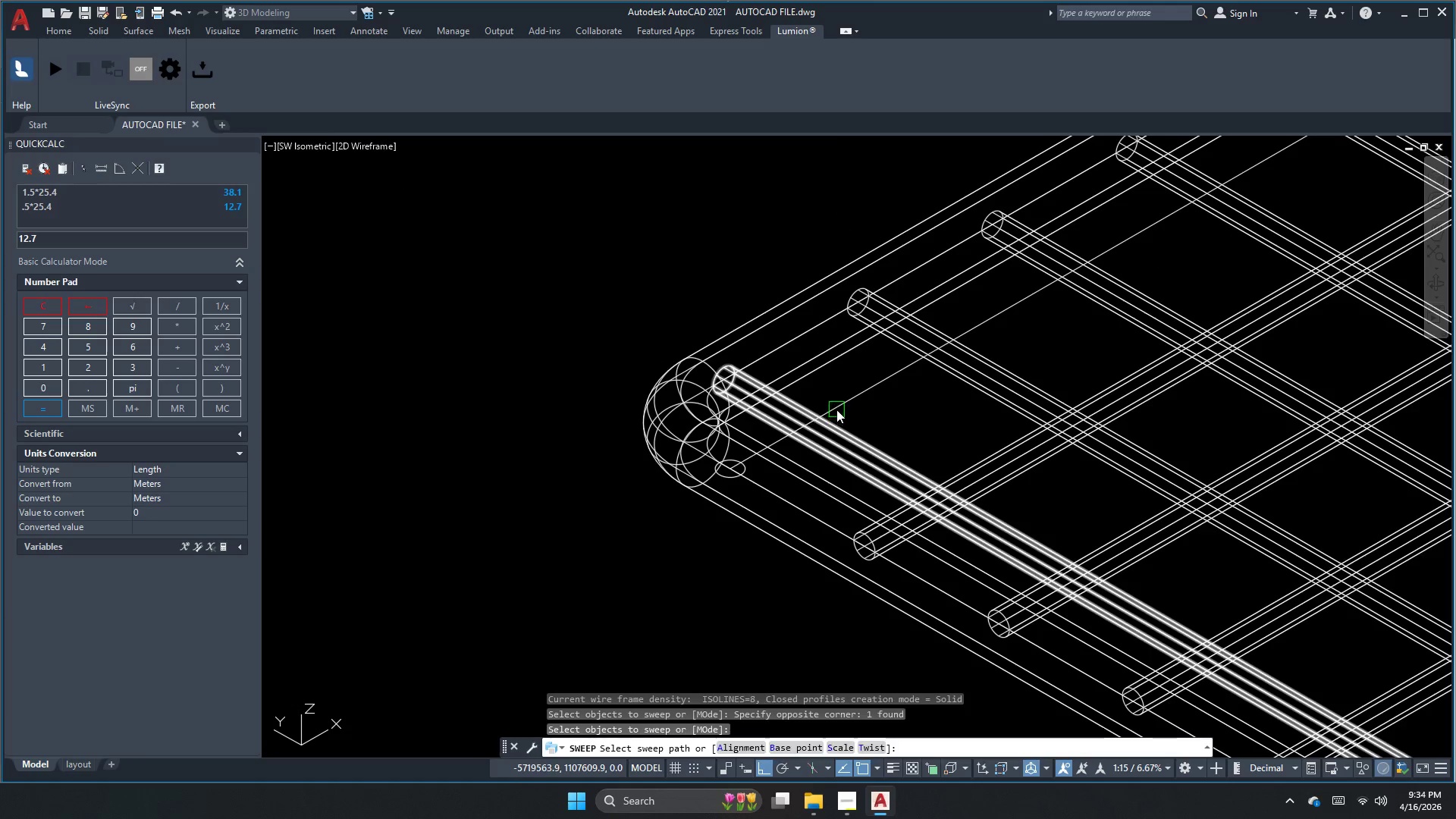 
double_click([836, 410])
 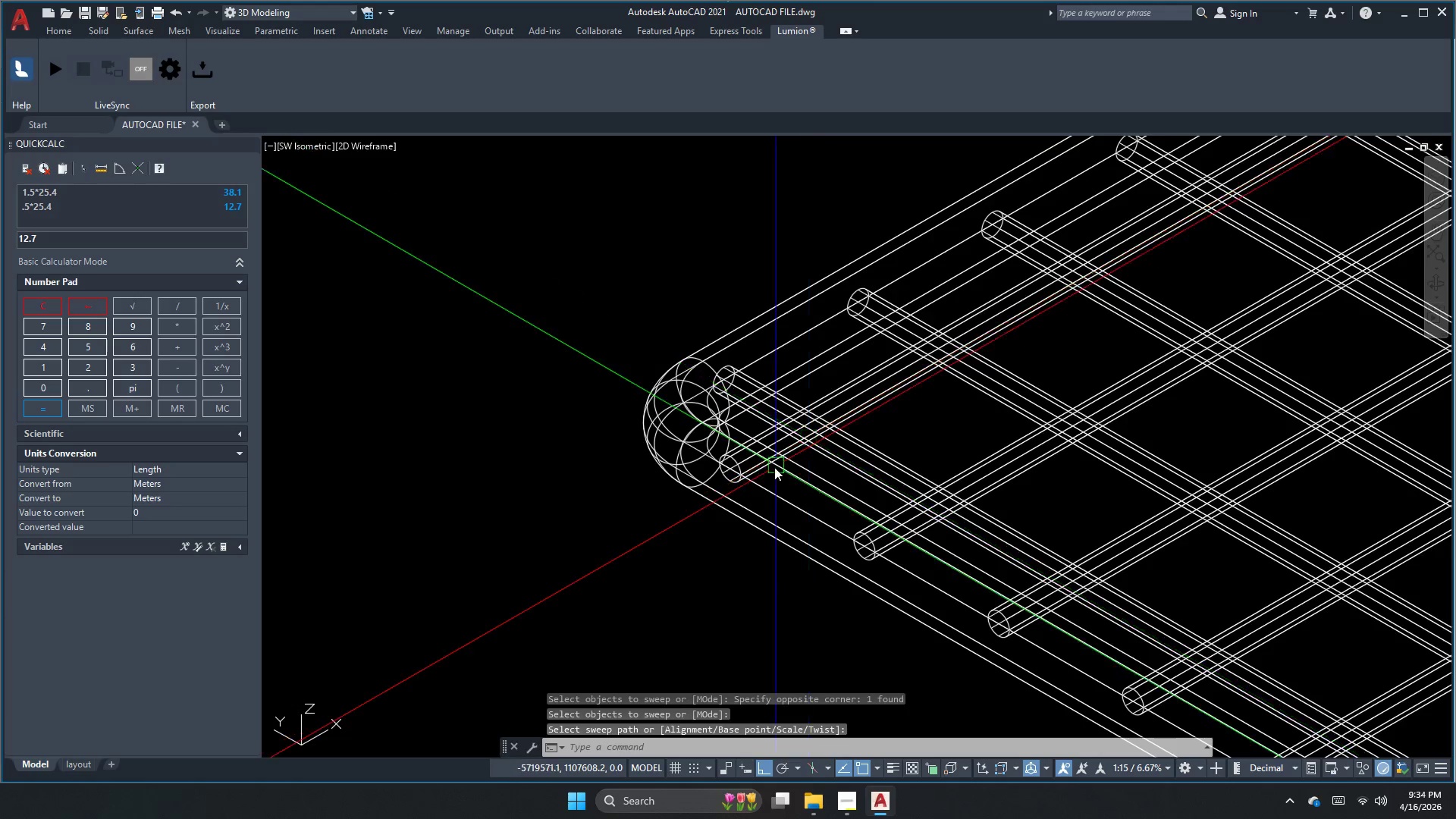 
key(Escape)
 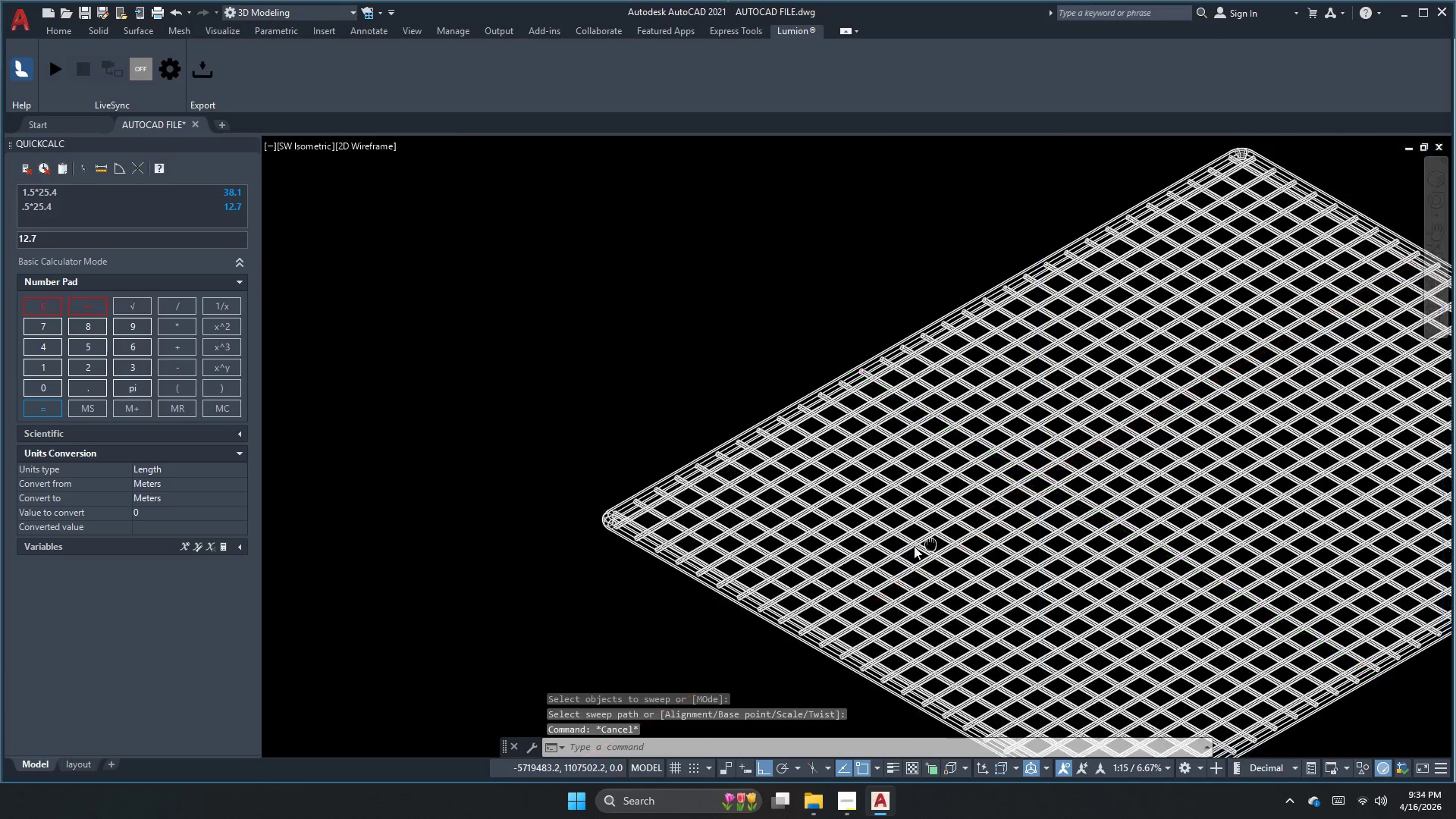 
scroll: coordinate [870, 547], scroll_direction: down, amount: 6.0
 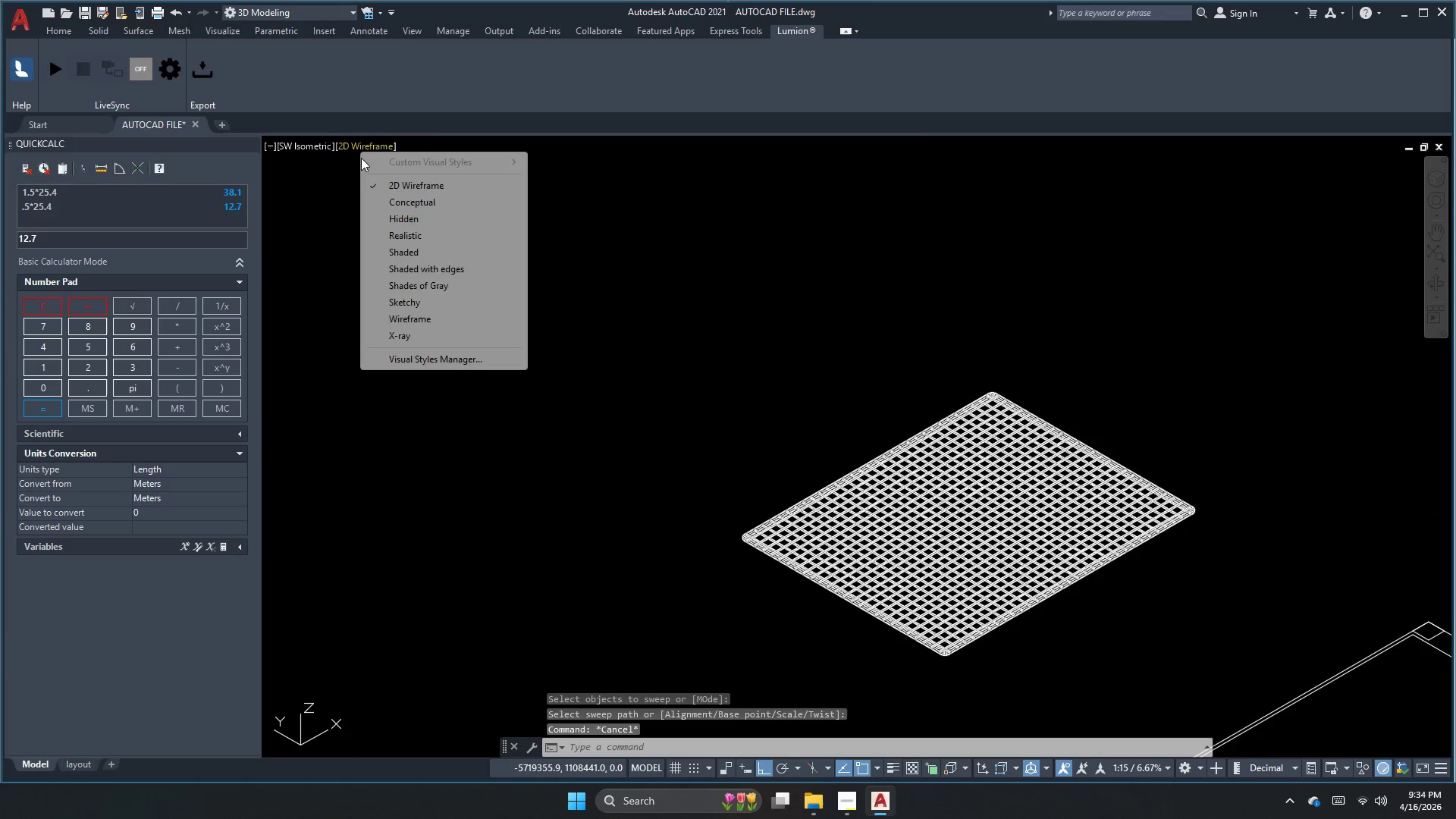 
left_click([418, 285])
 